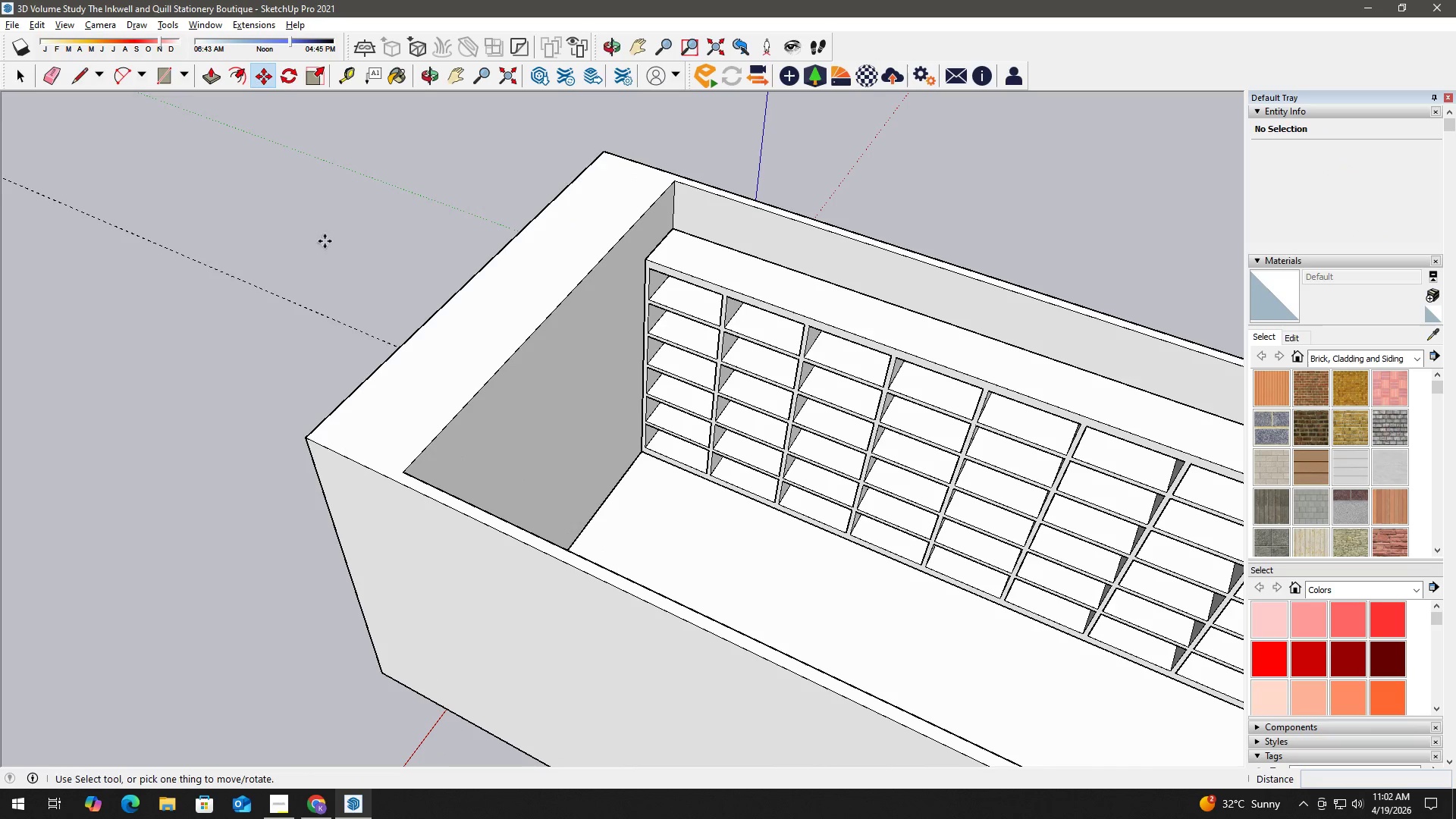 
key(Space)
 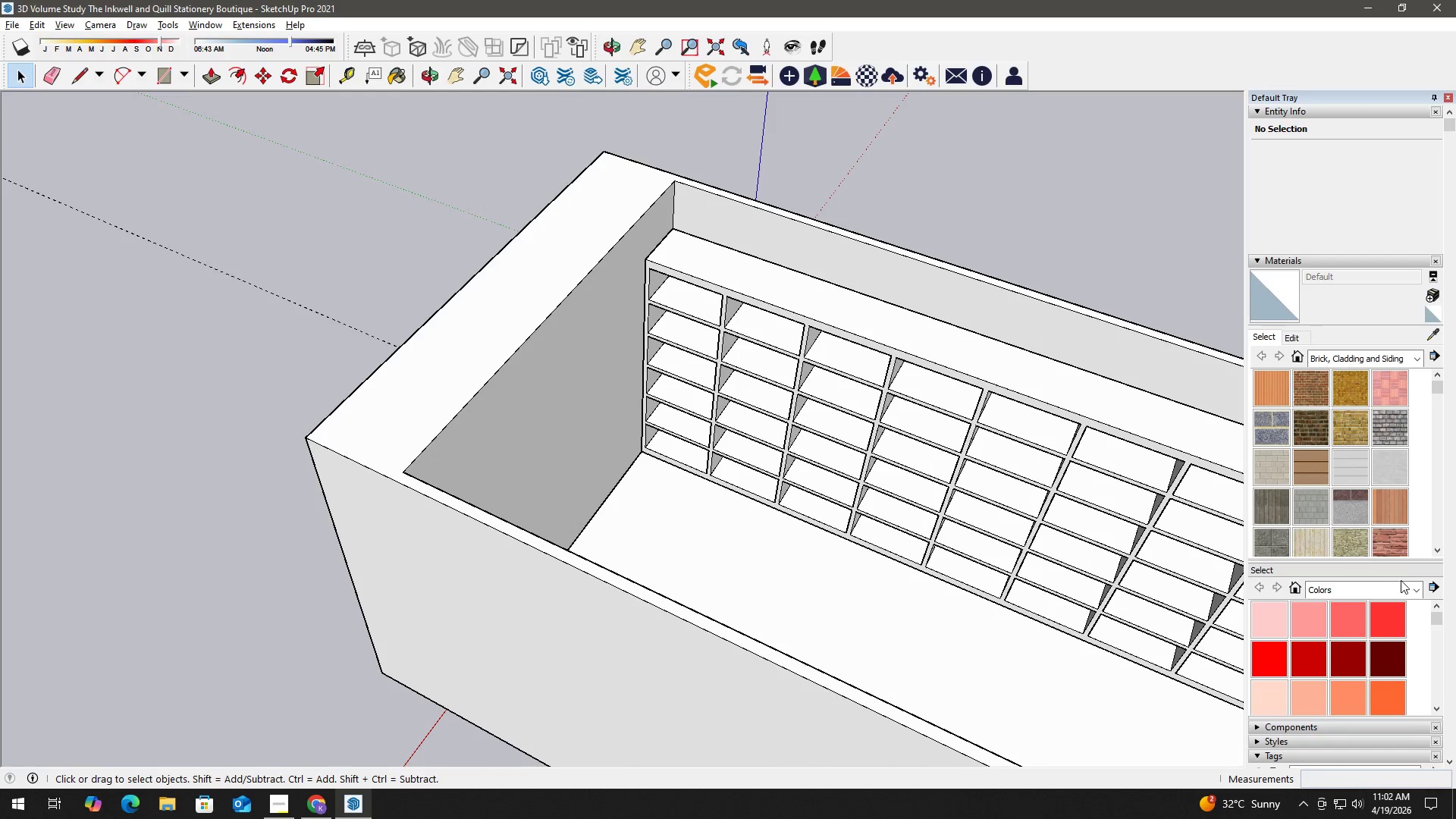 
scroll: coordinate [1448, 575], scroll_direction: down, amount: 4.0
 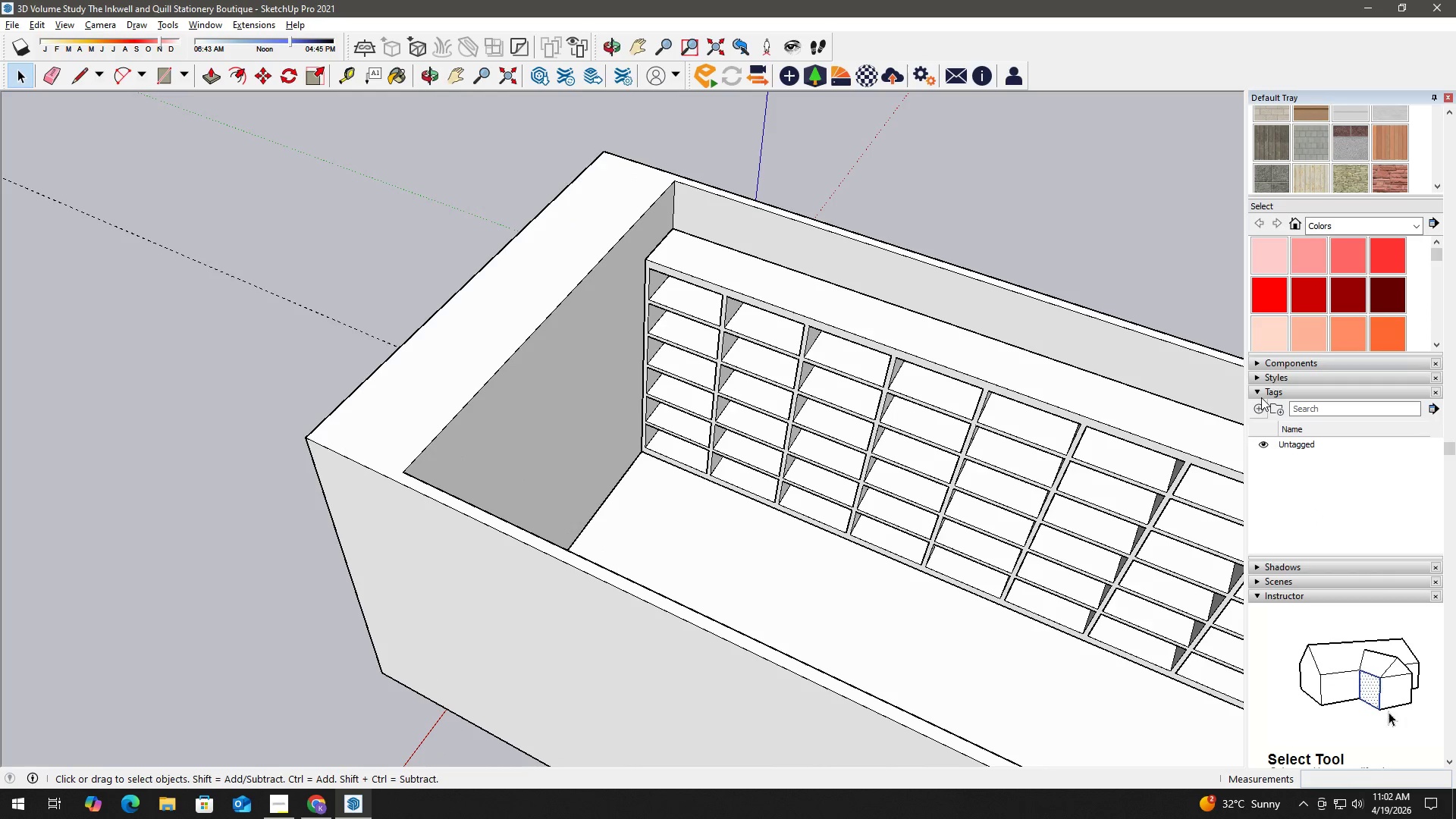 
left_click([1263, 415])
 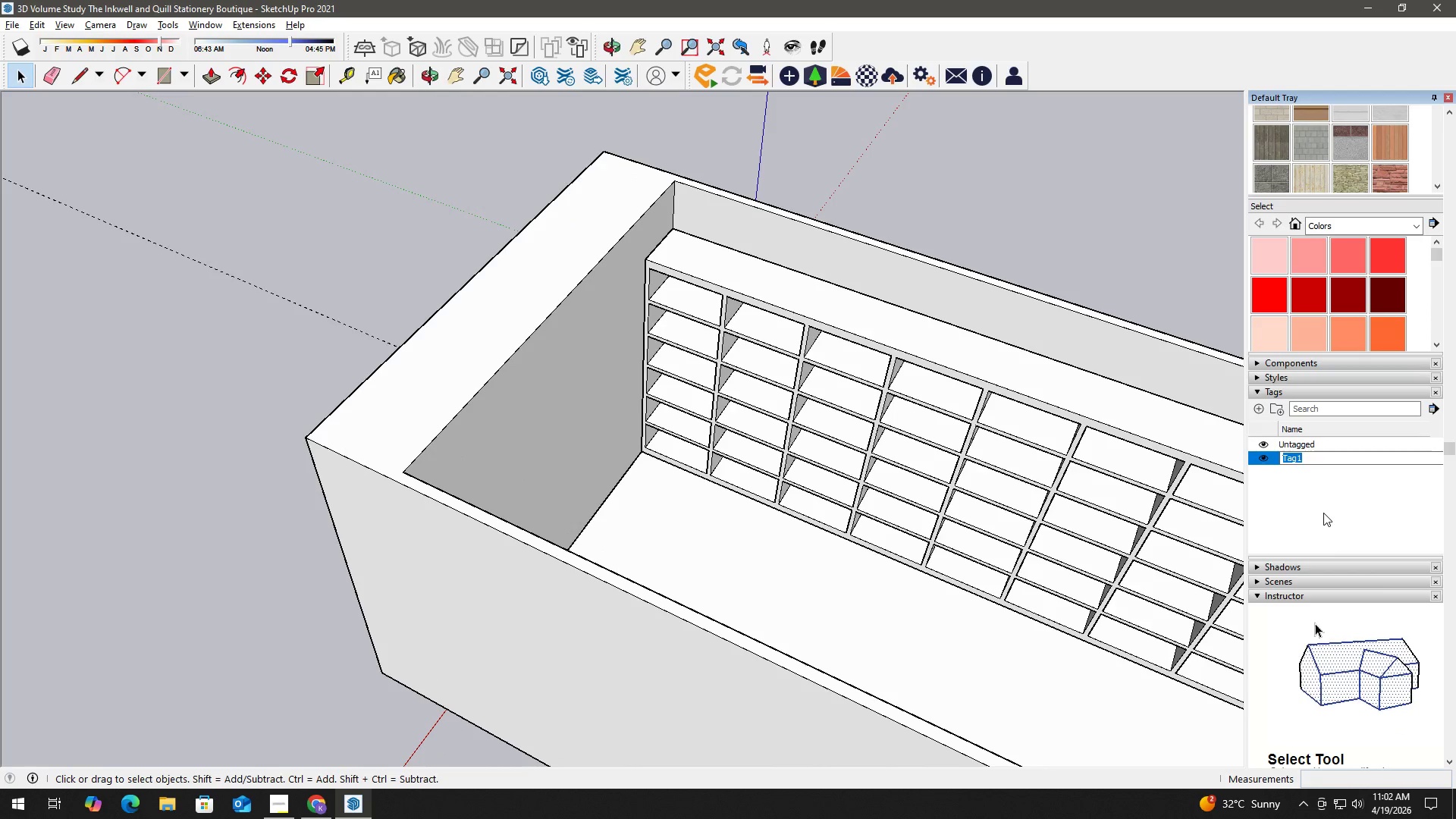 
type(Ink Wall)
 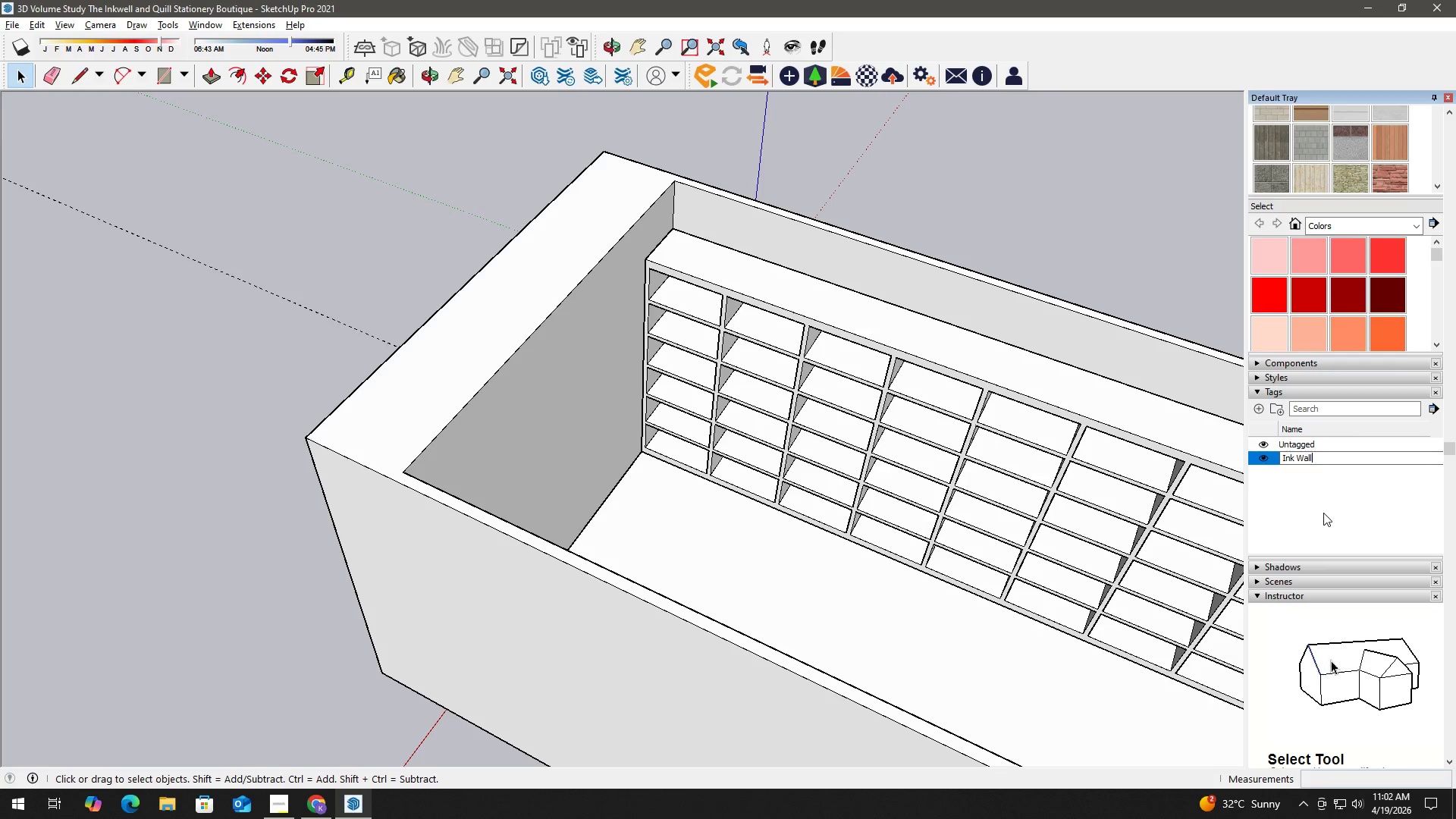 
key(Enter)
 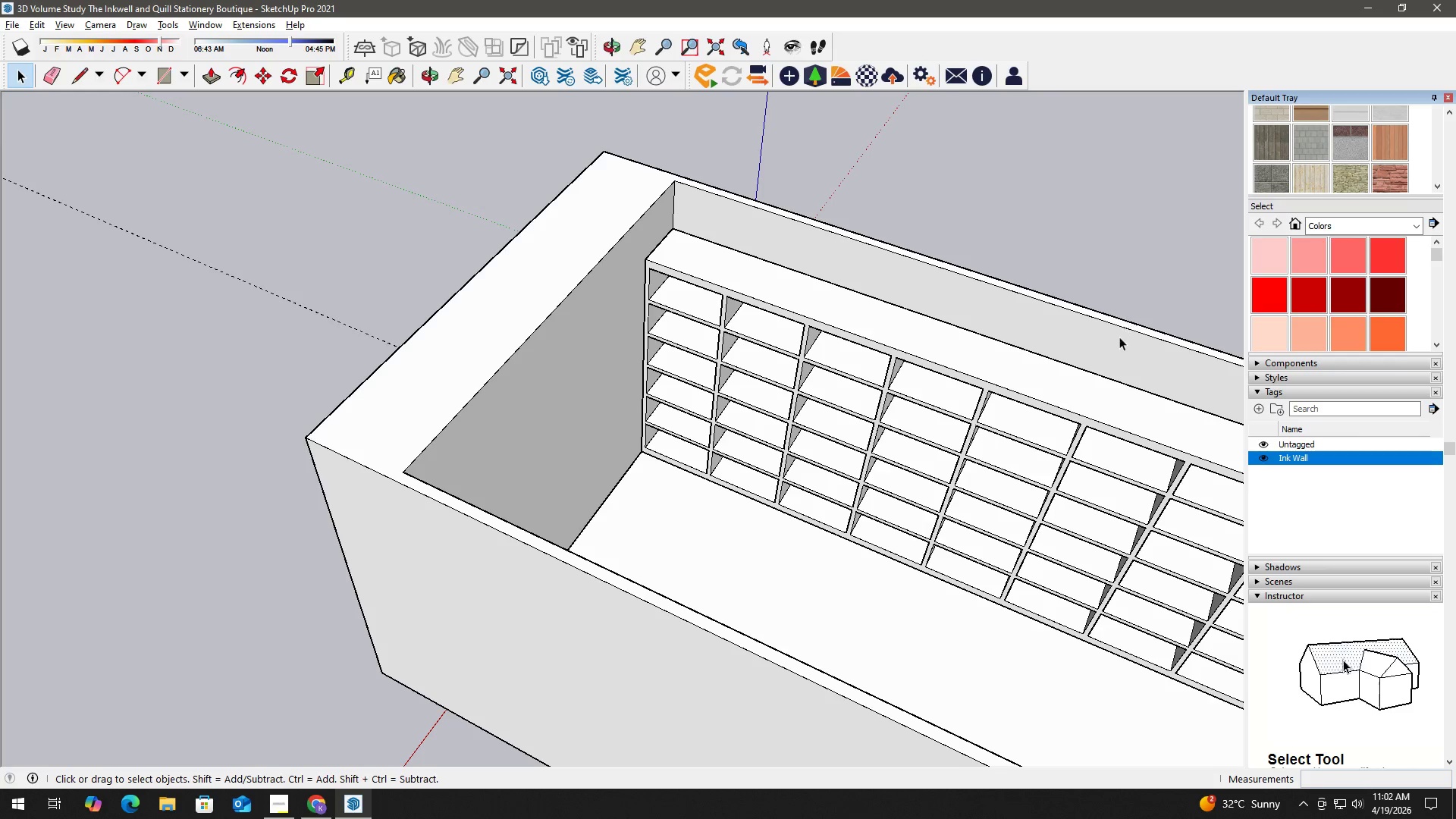 
left_click([995, 402])
 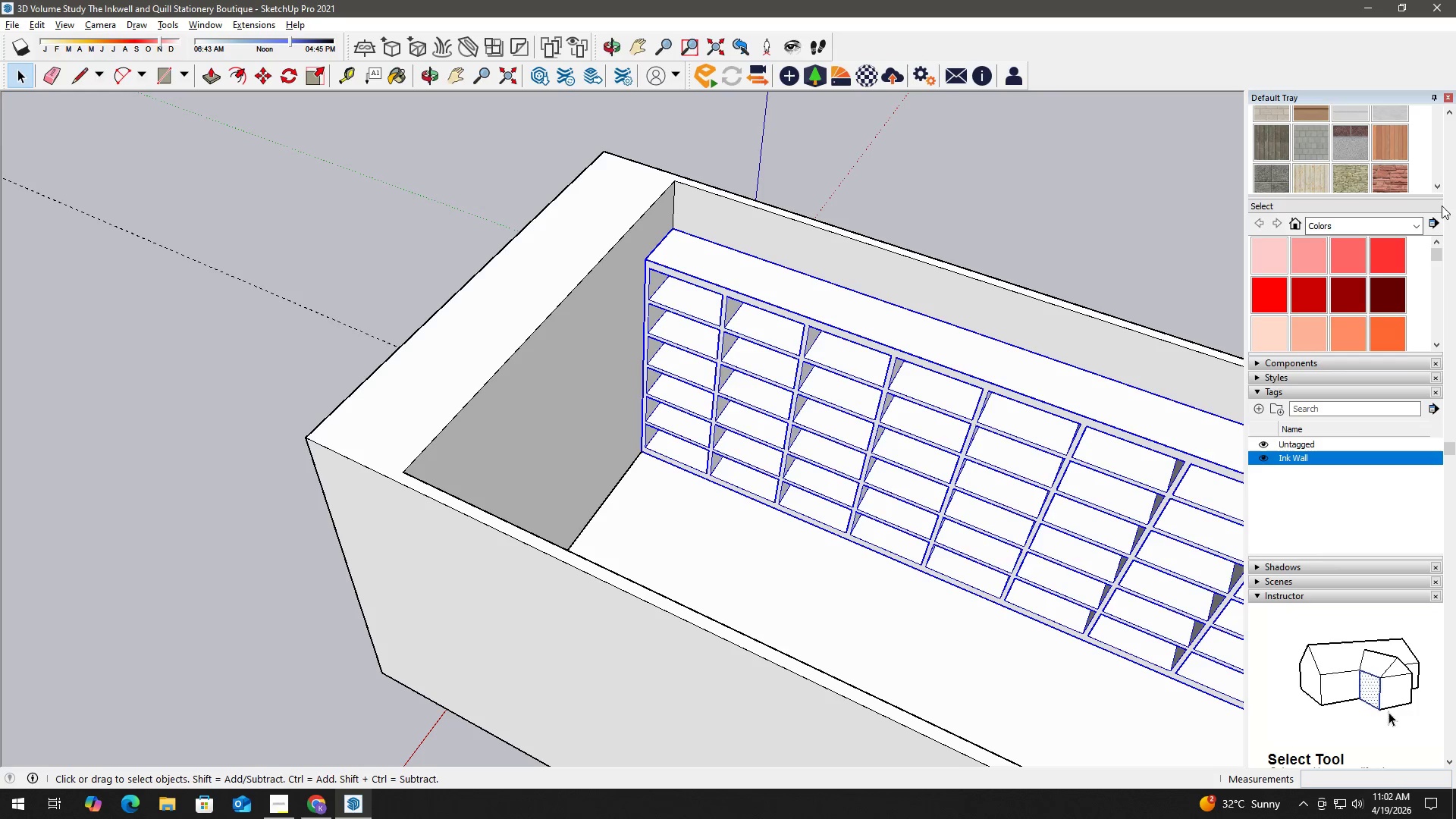 
scroll: coordinate [1451, 207], scroll_direction: up, amount: 7.0
 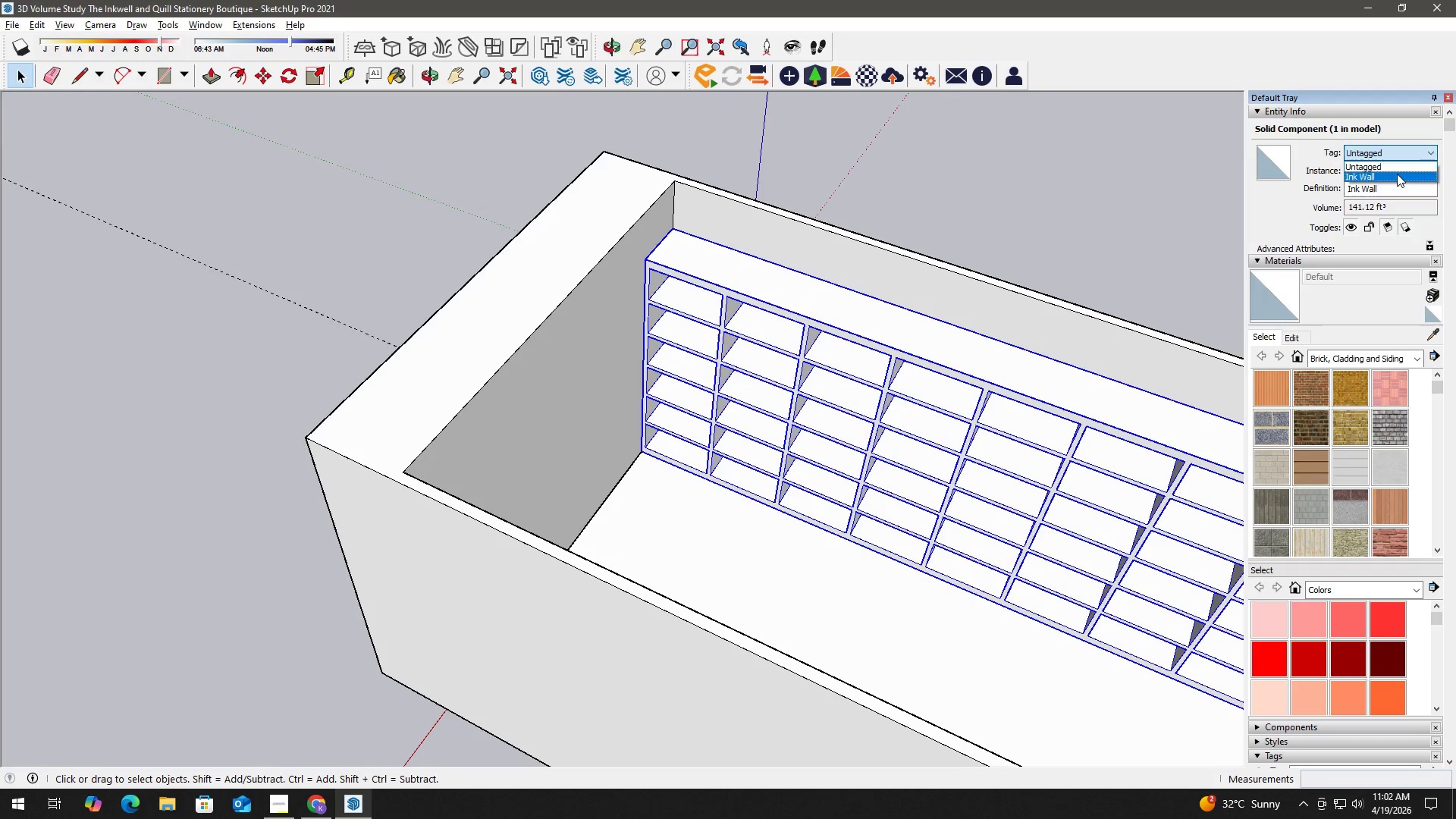 
double_click([1065, 179])
 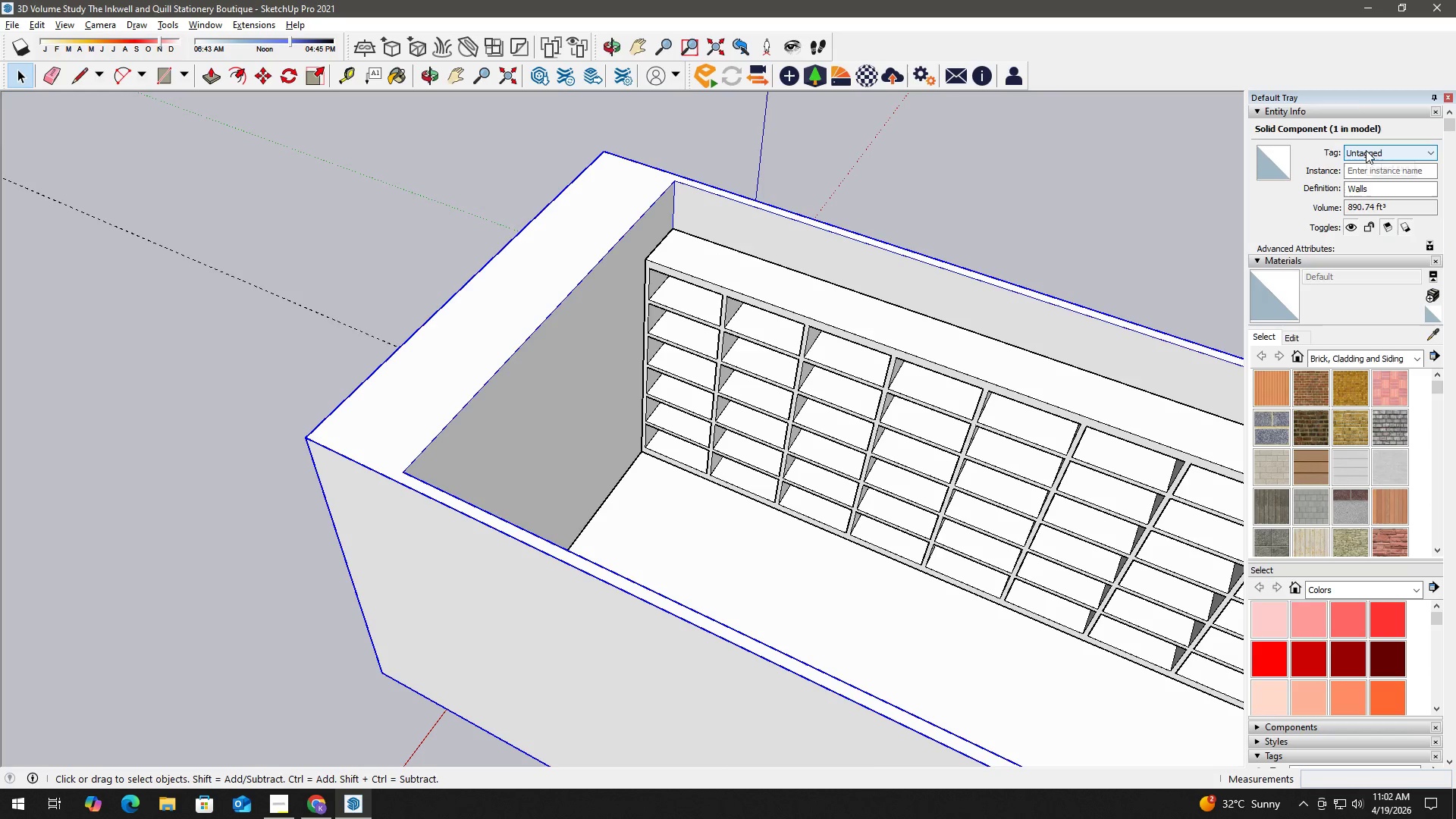 
scroll: coordinate [1455, 451], scroll_direction: down, amount: 3.0
 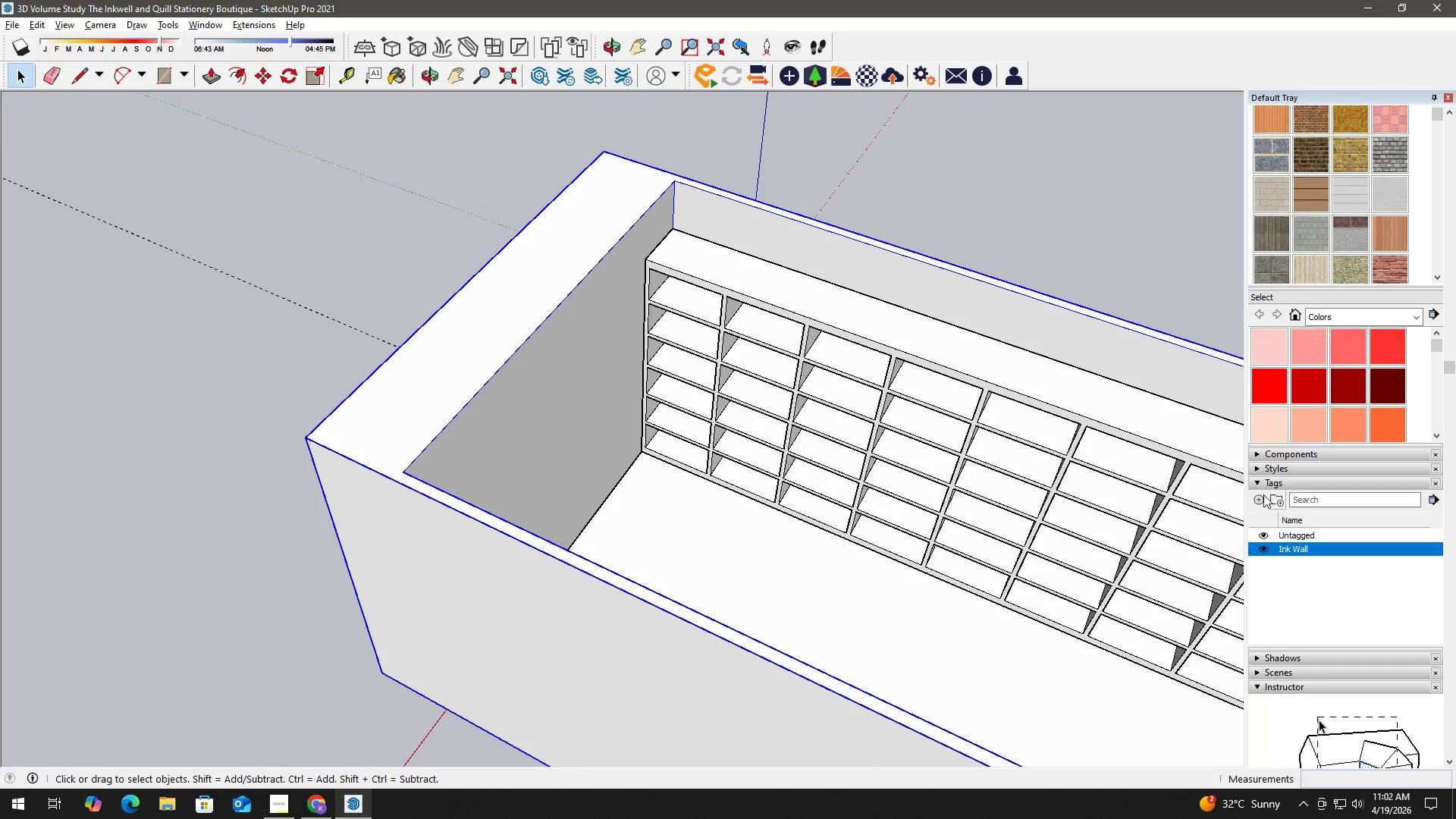 
left_click([1254, 500])
 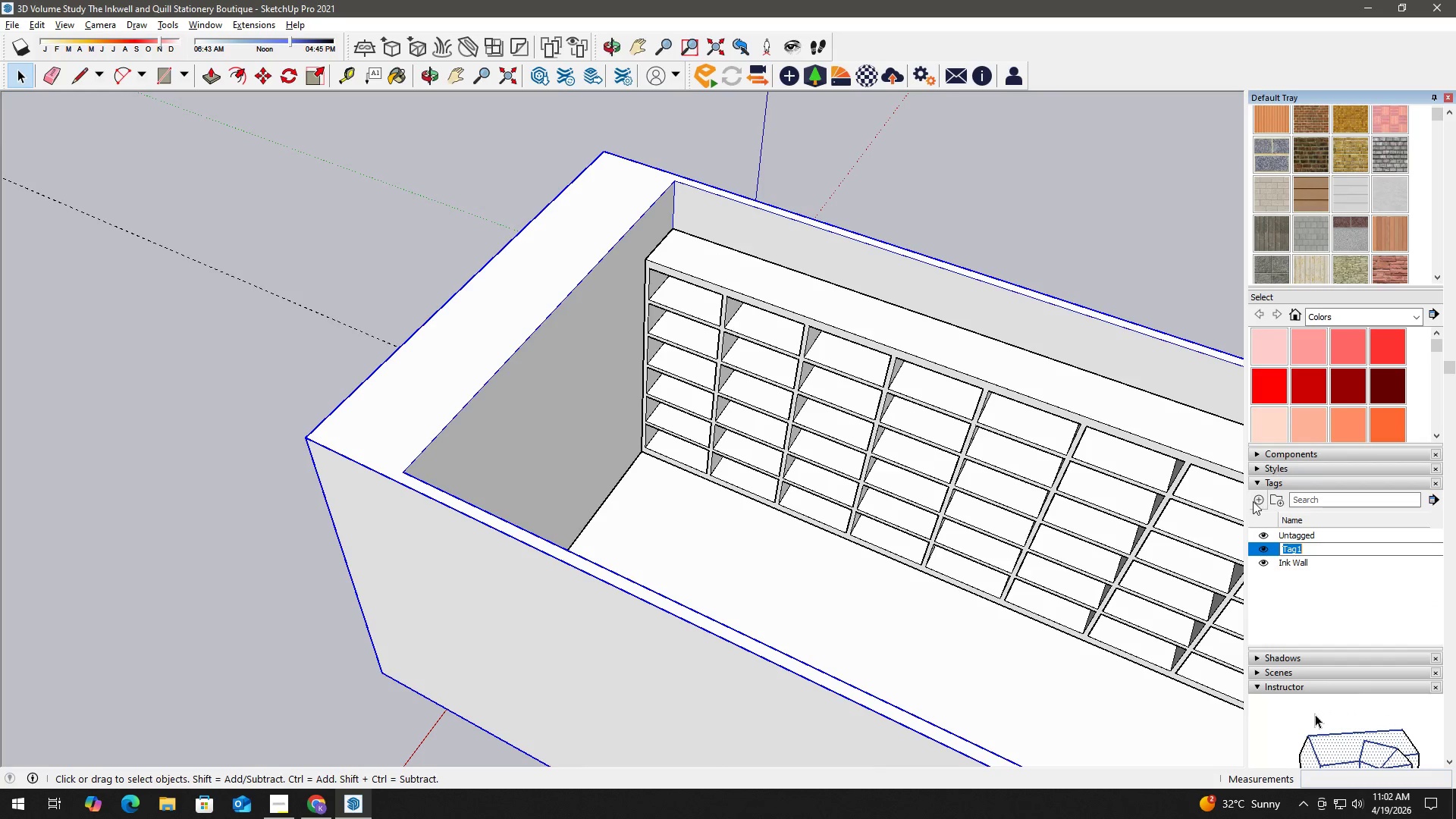 
type(Walls)
 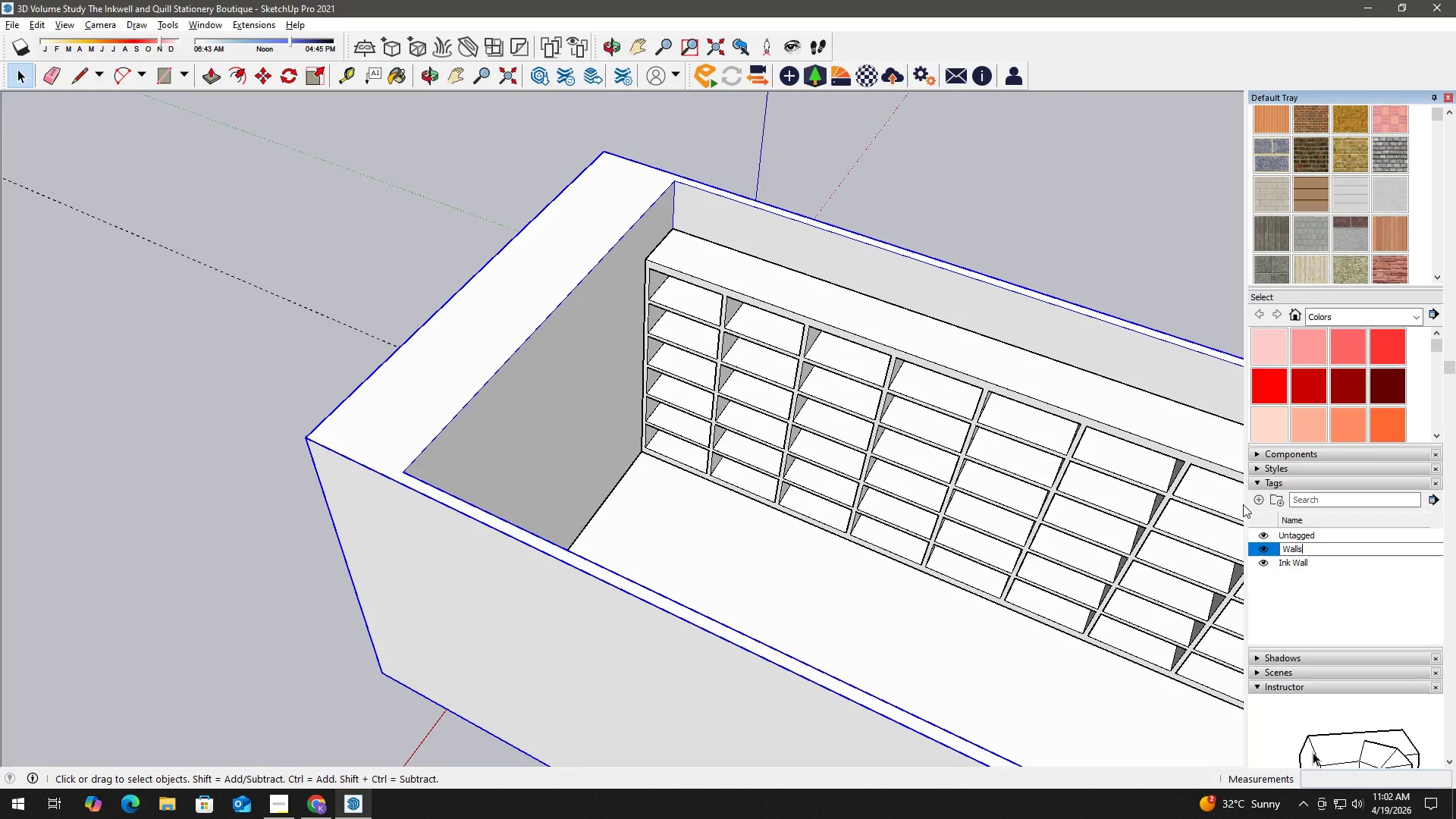 
key(Enter)
 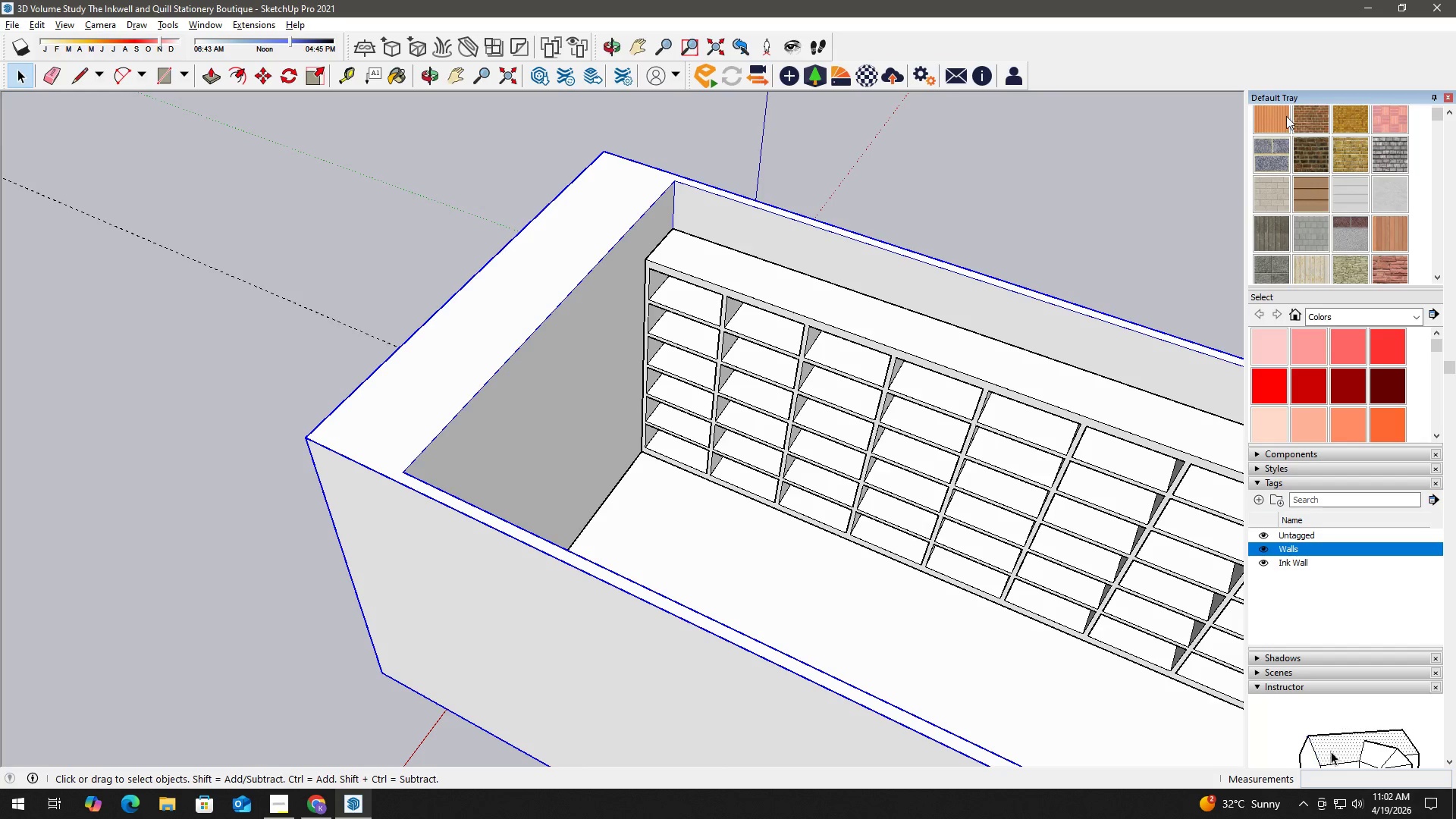 
left_click([1376, 149])
 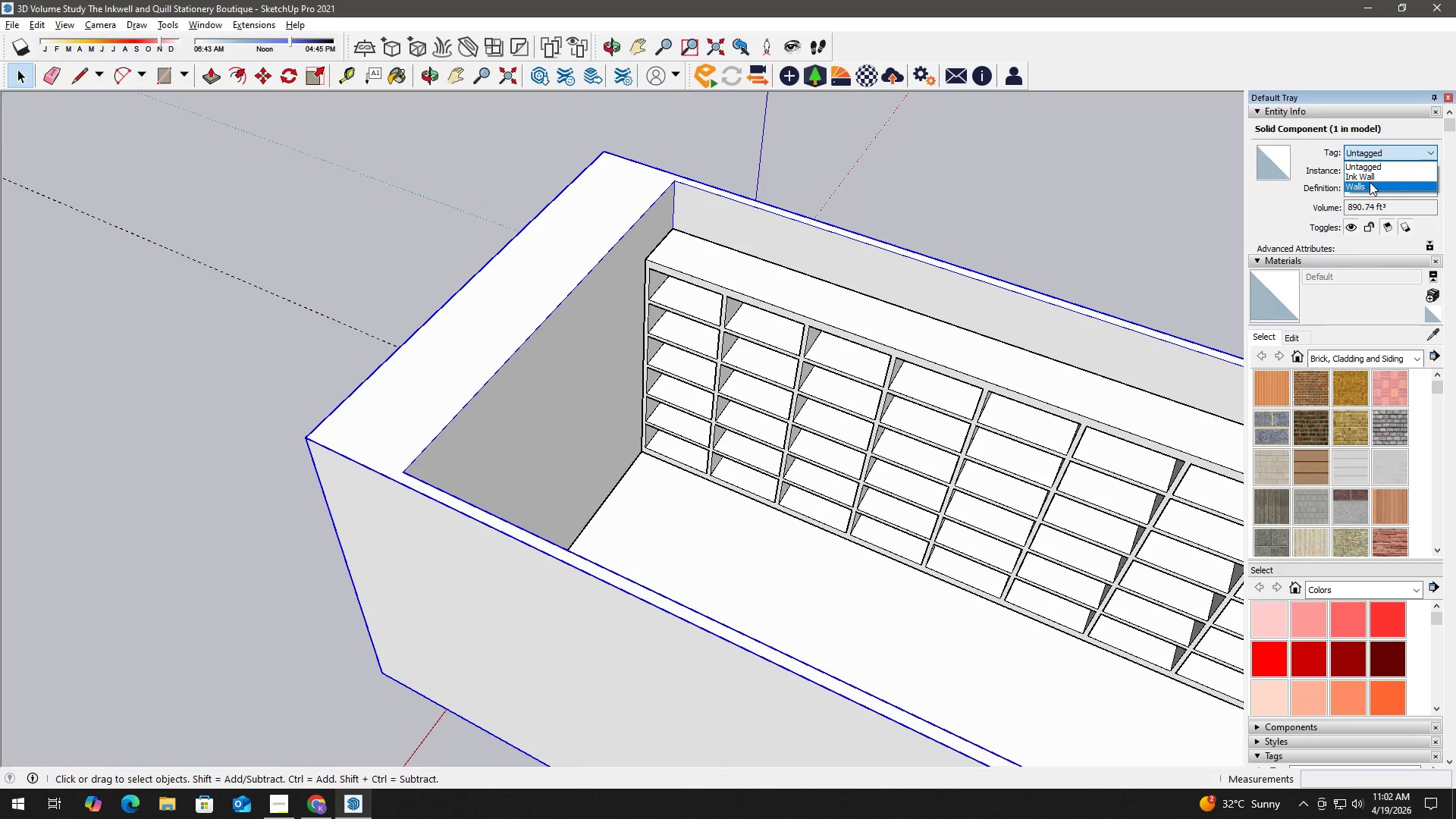 
scroll: coordinate [1419, 174], scroll_direction: up, amount: 6.0
 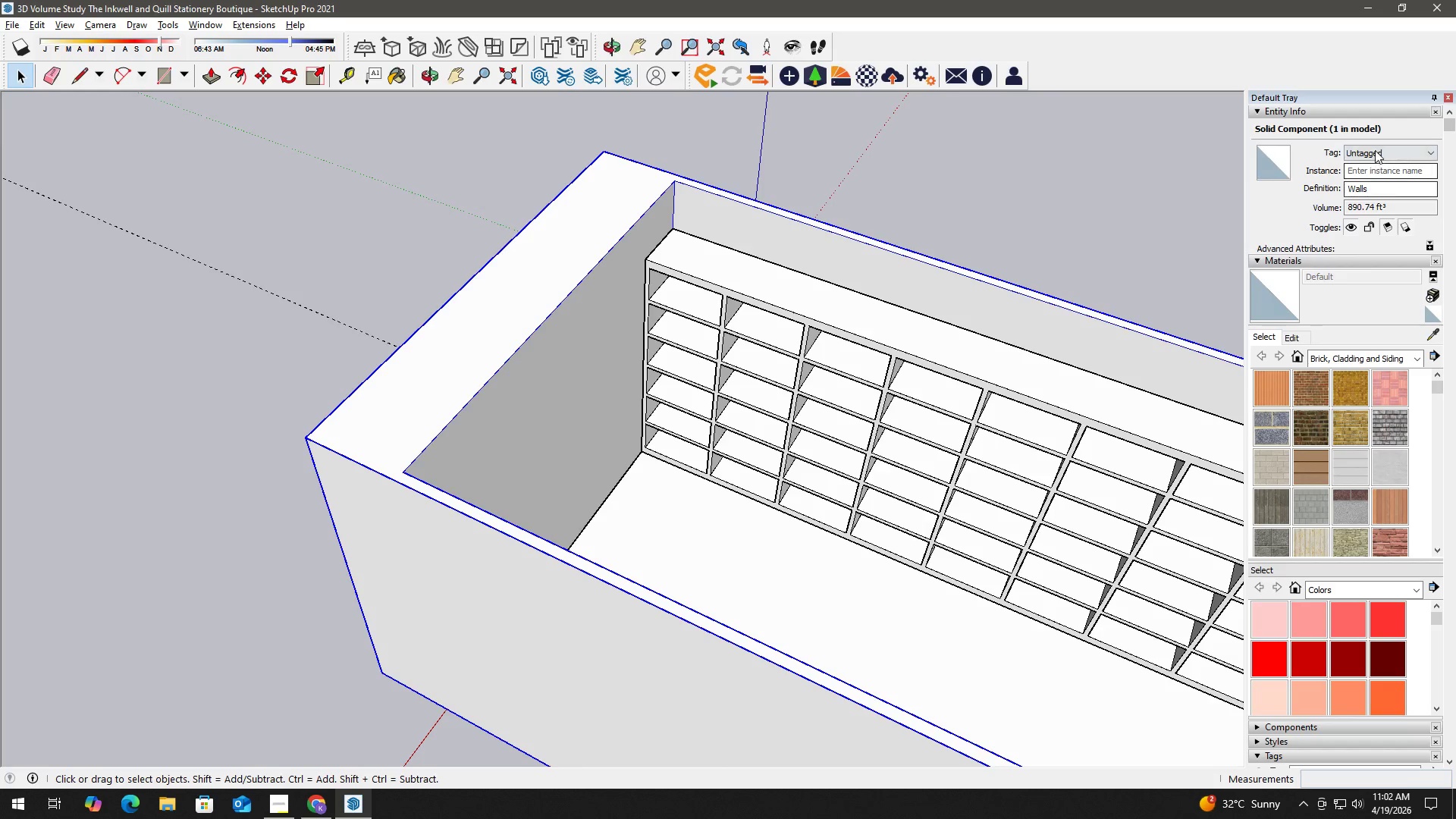 
left_click([1370, 184])
 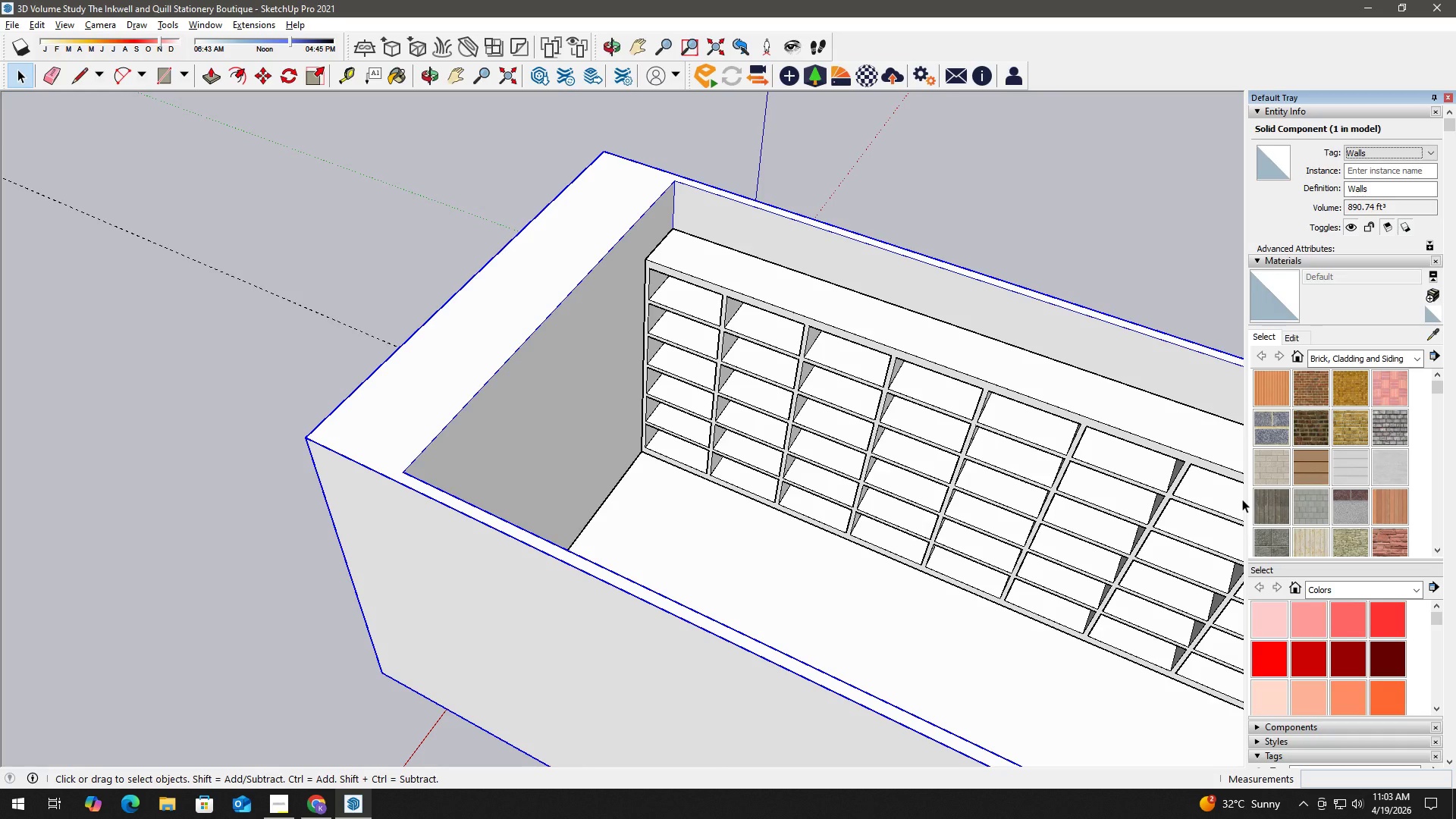 
wait(28.8)
 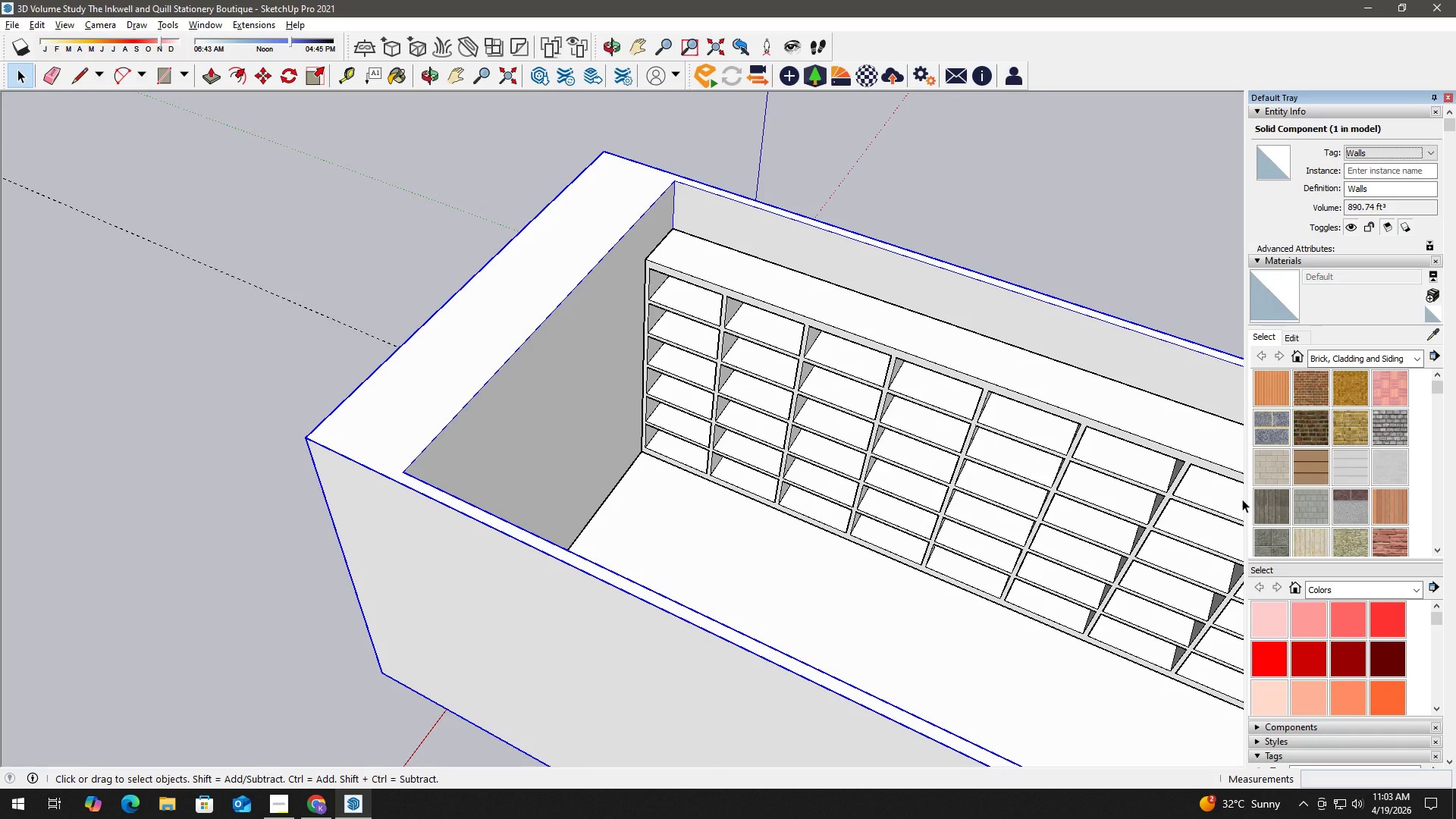 
key(Space)
 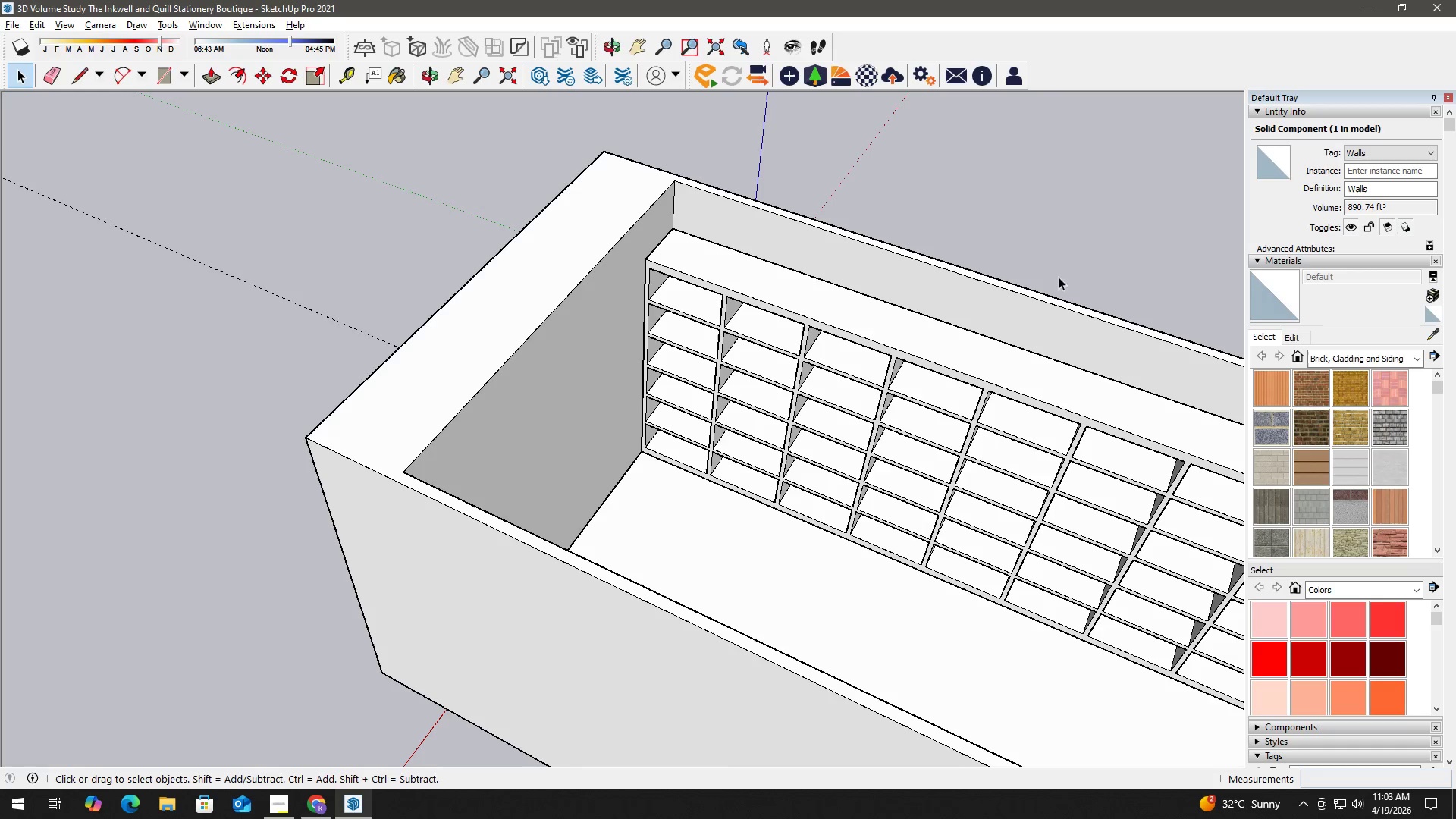 
double_click([993, 388])
 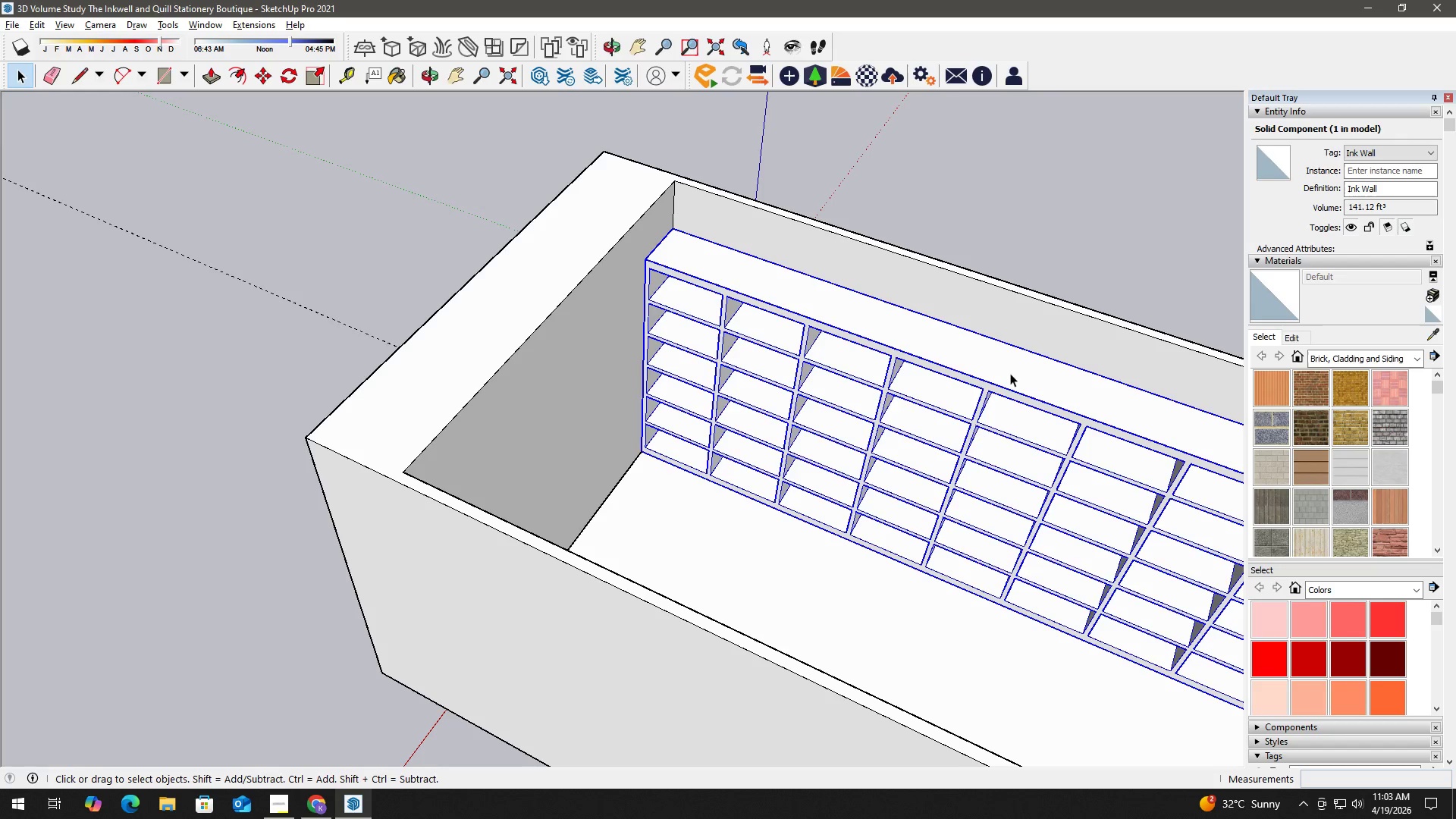 
left_click([1010, 373])
 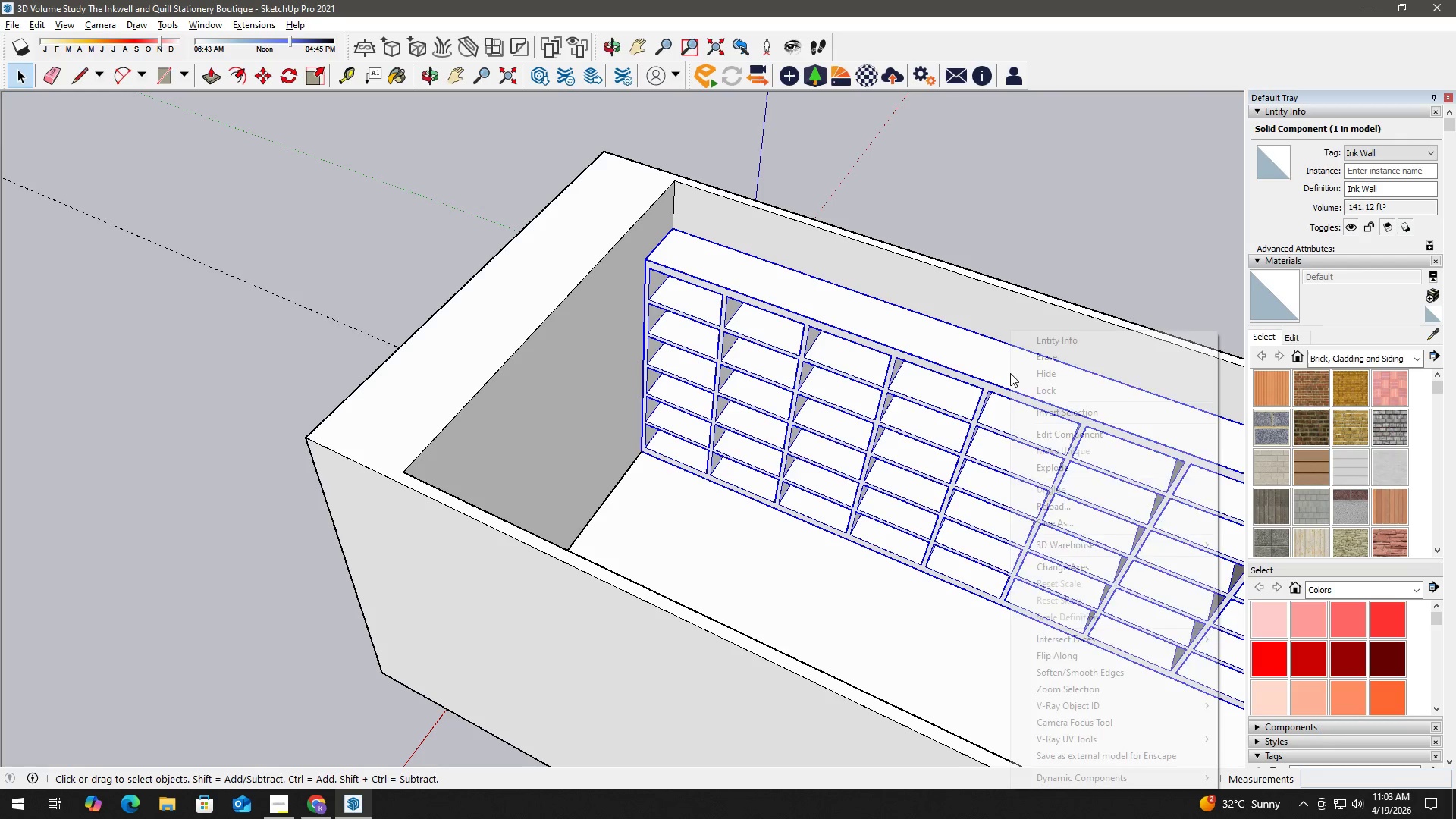 
right_click([1010, 373])
 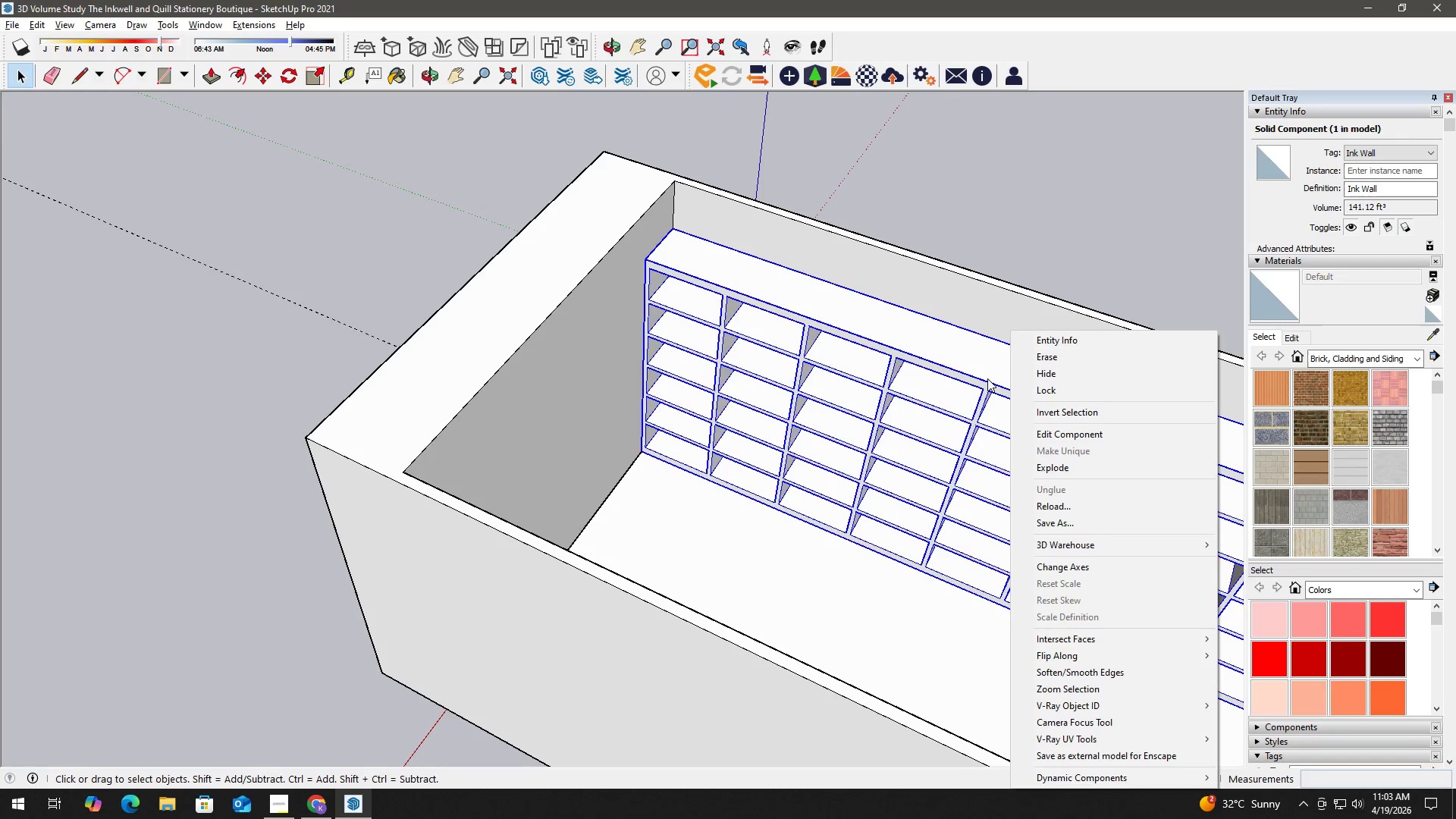 
left_click([975, 375])
 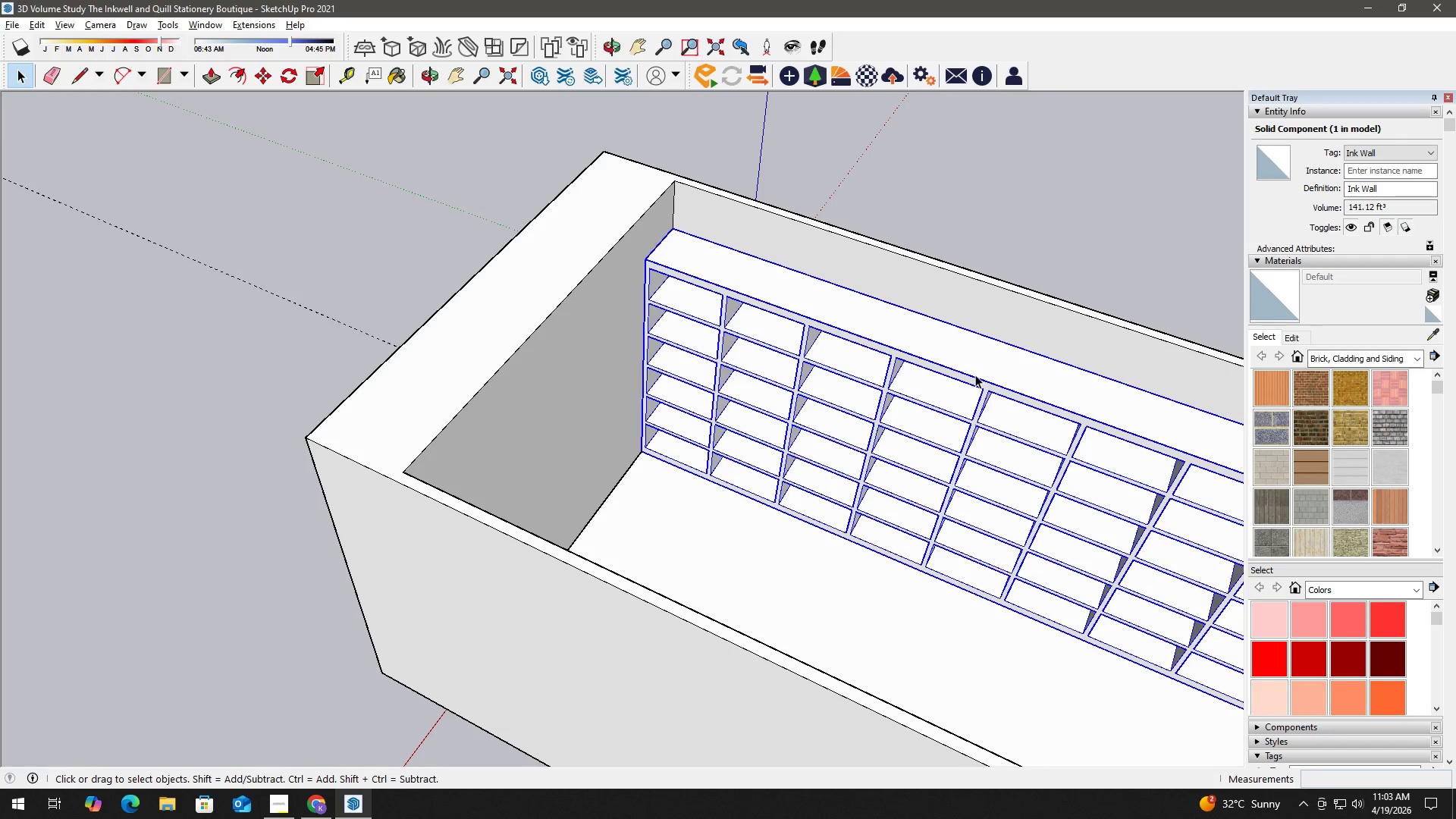 
right_click([975, 375])
 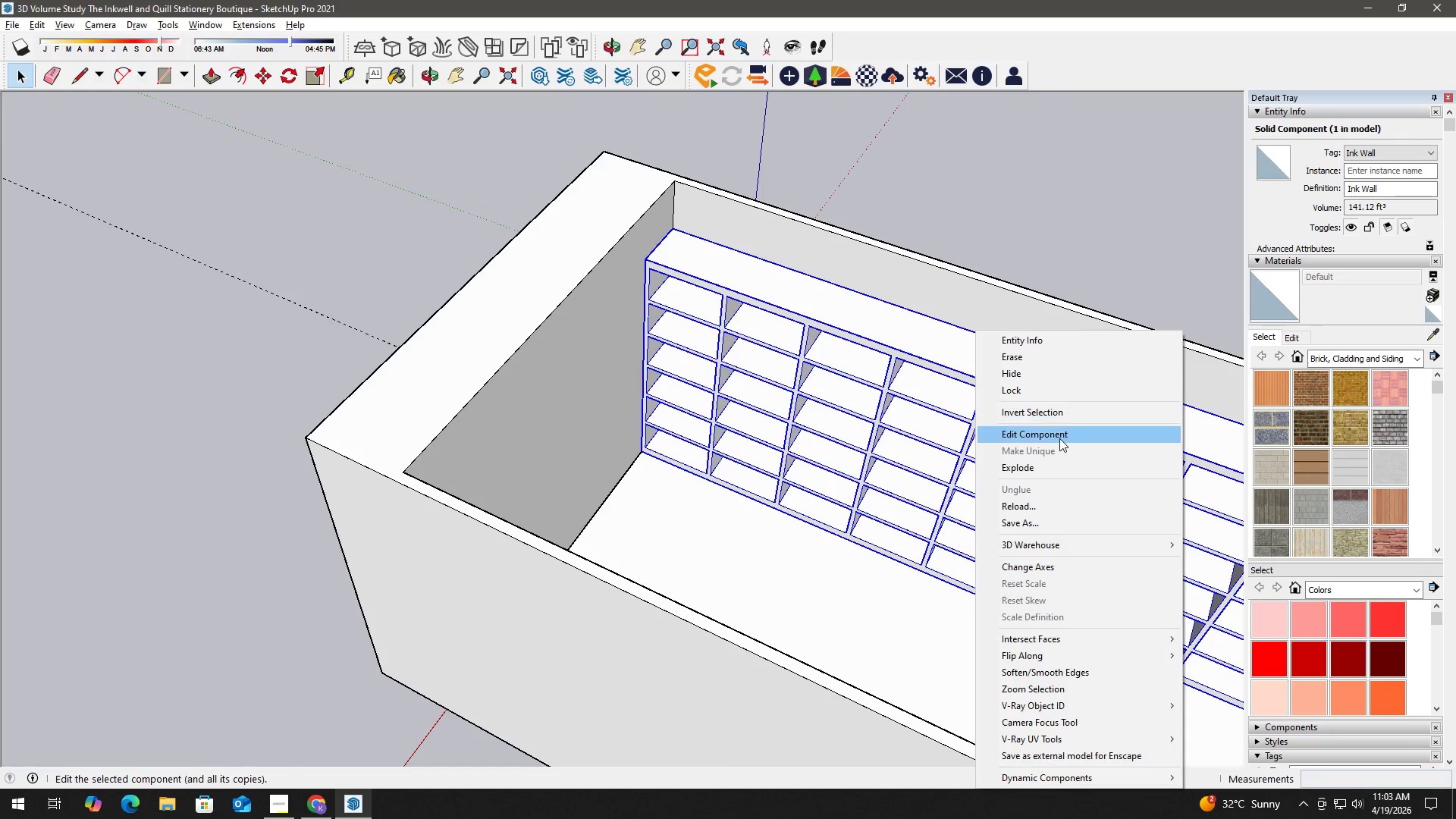 
left_click([1059, 438])
 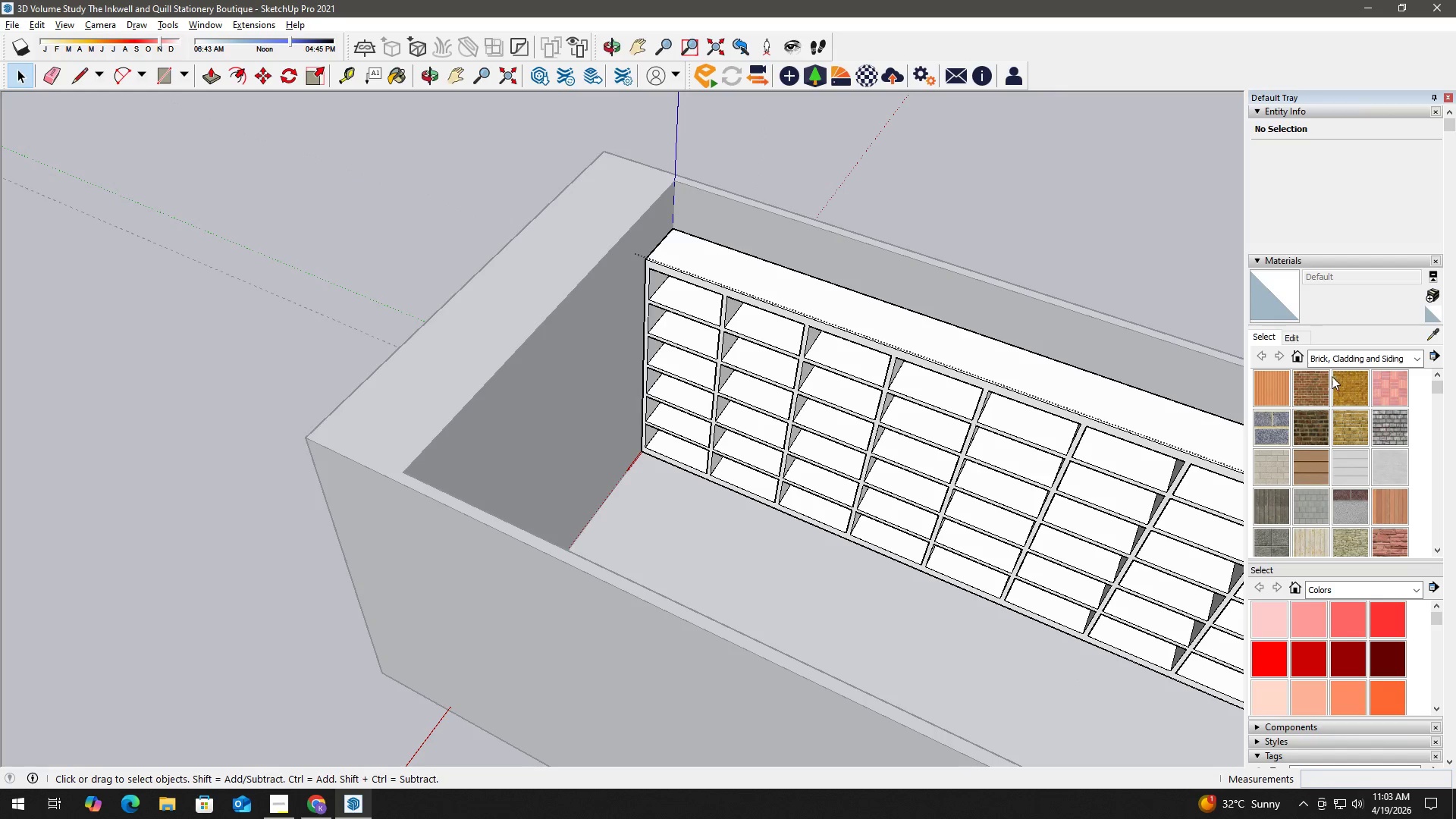 
left_click([1344, 359])
 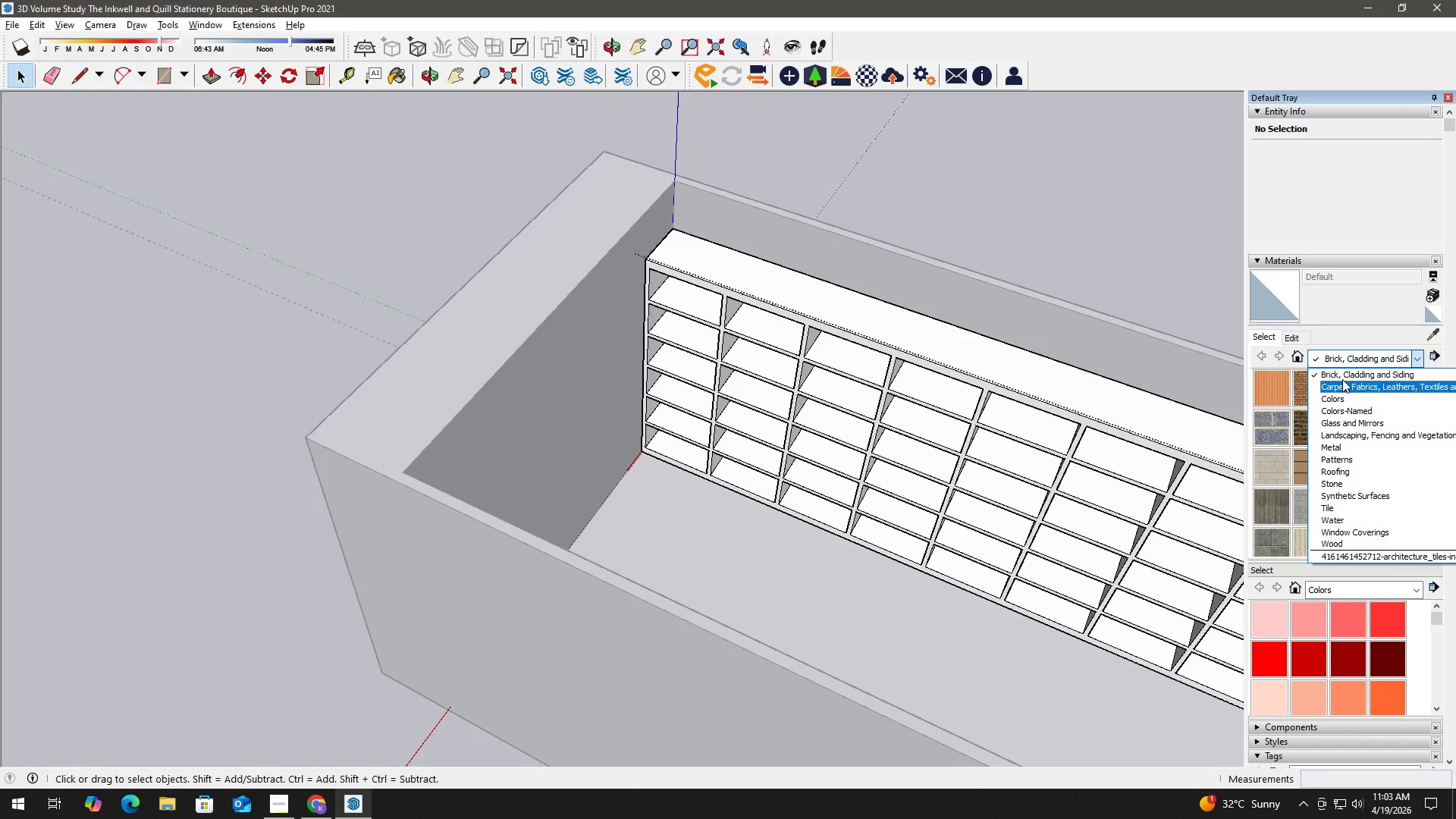 
double_click([1367, 357])
 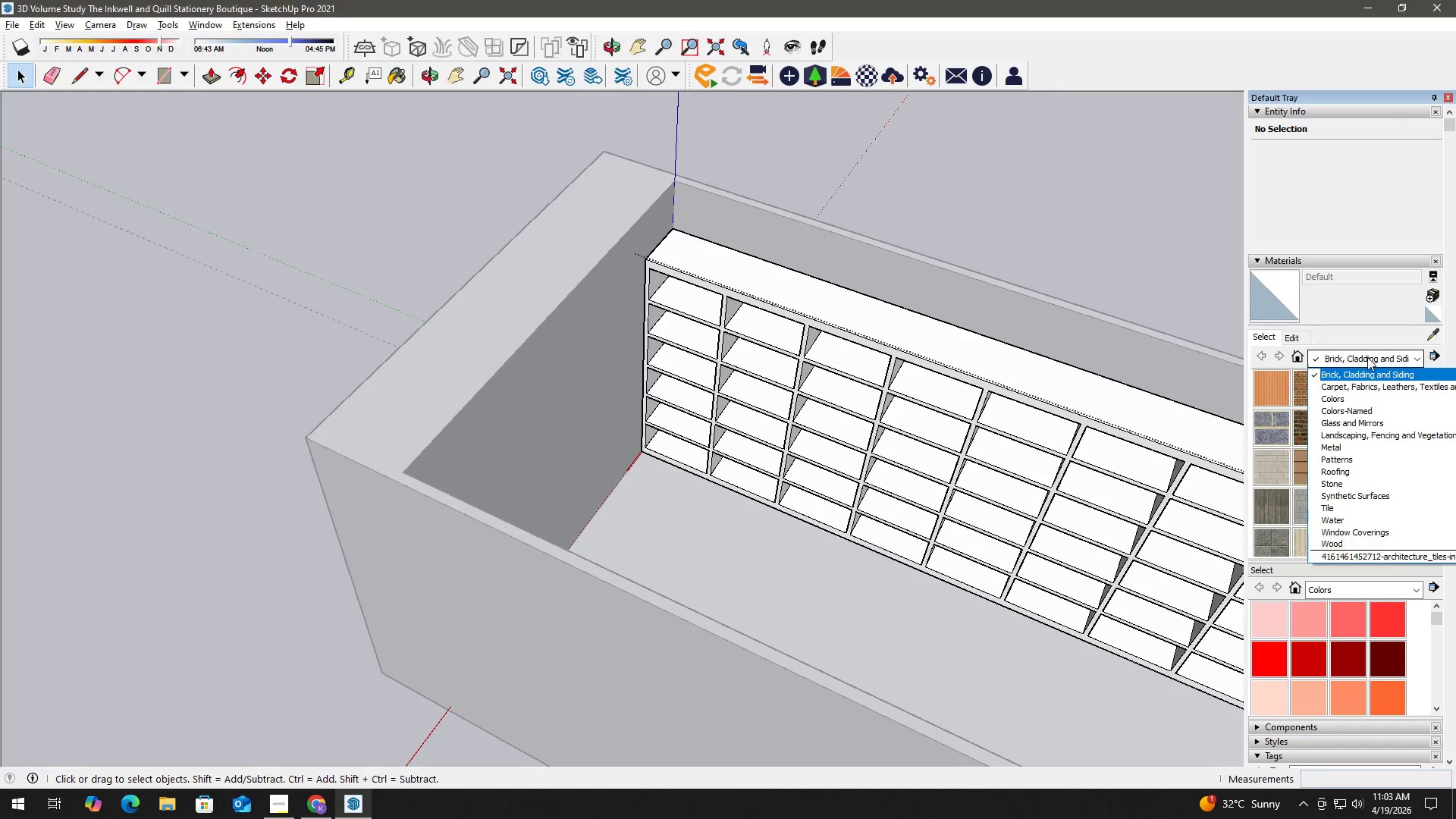 
triple_click([1367, 357])
 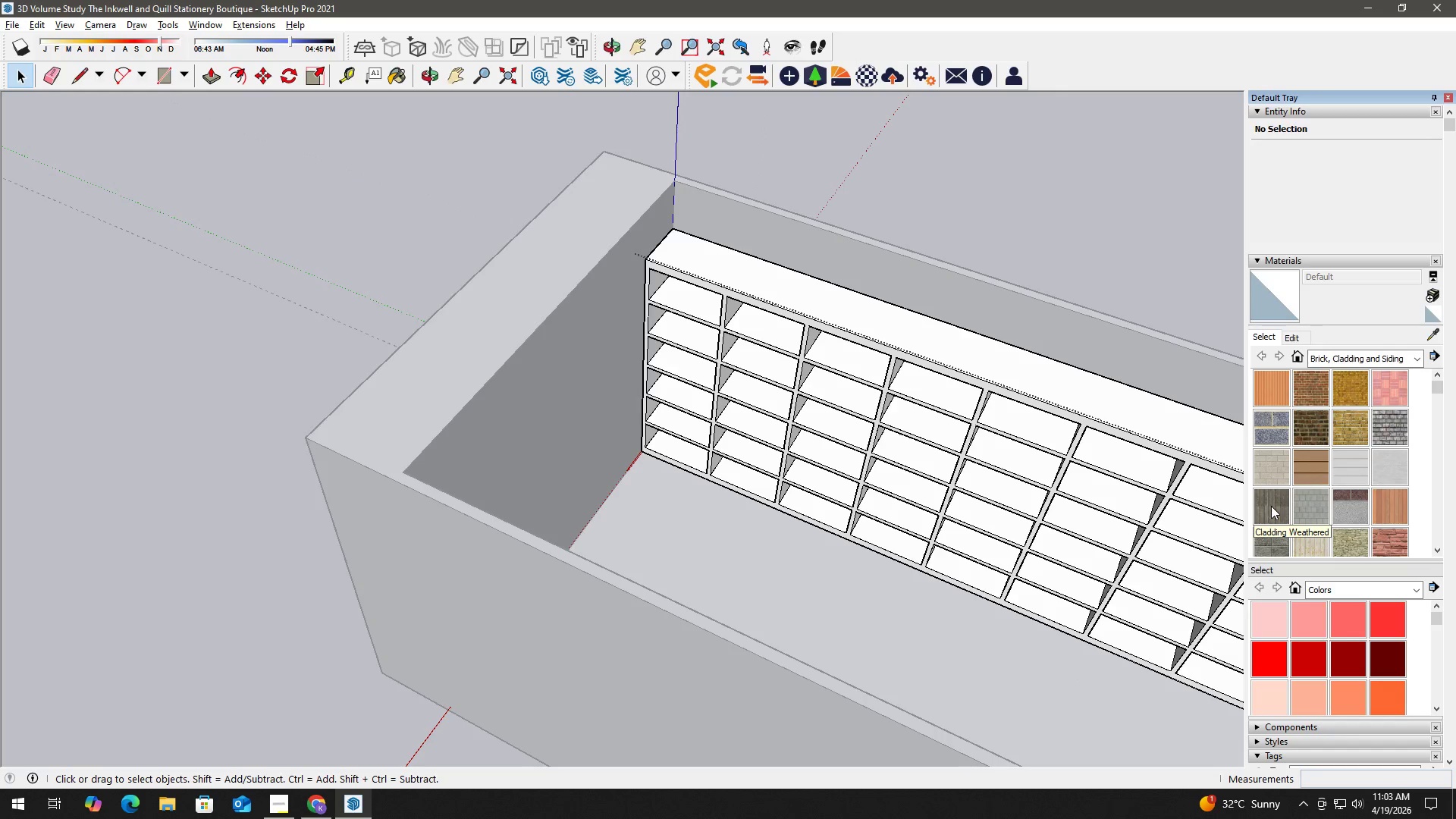 
left_click([1271, 506])
 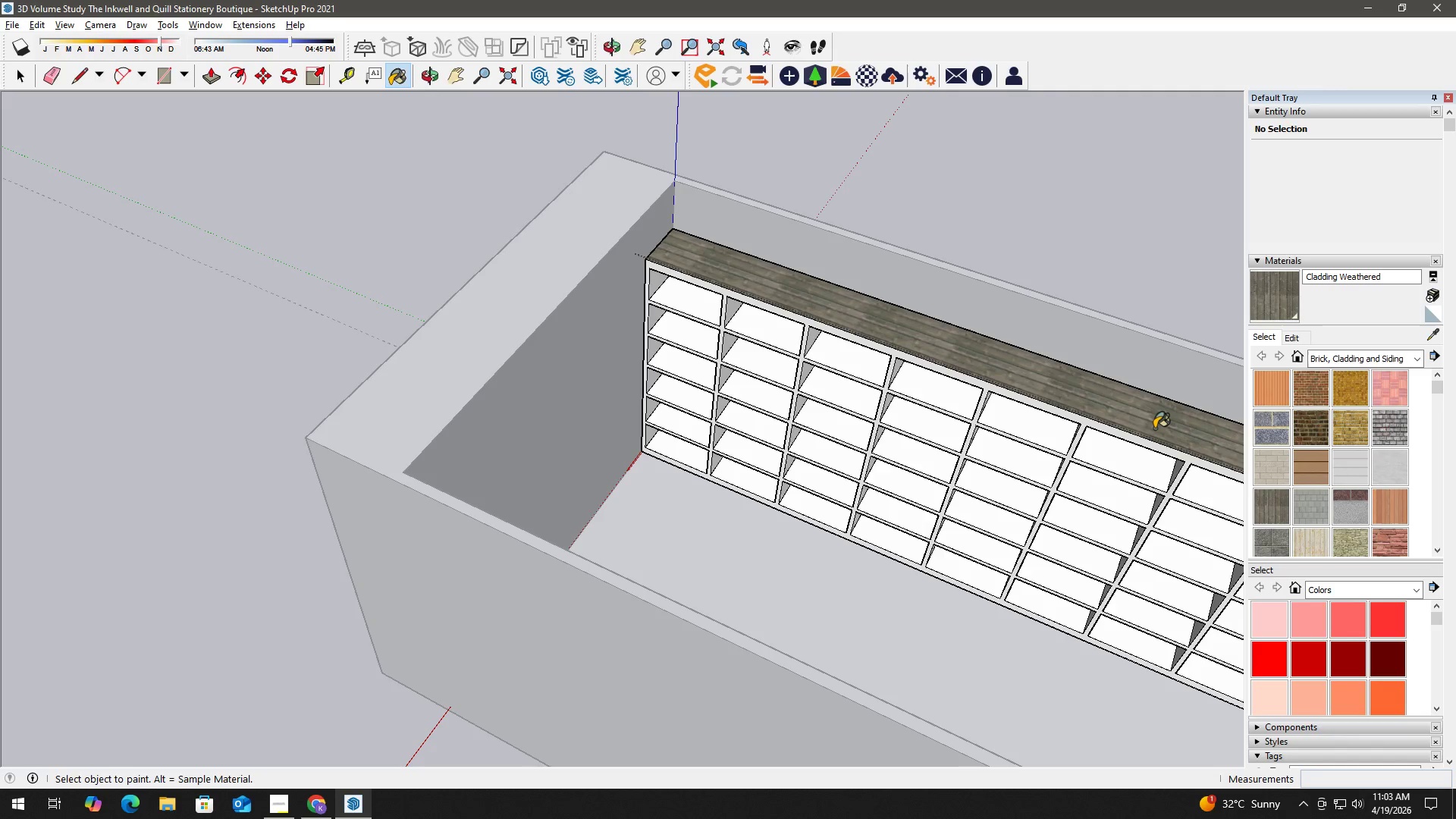 
scroll: coordinate [905, 334], scroll_direction: up, amount: 8.0
 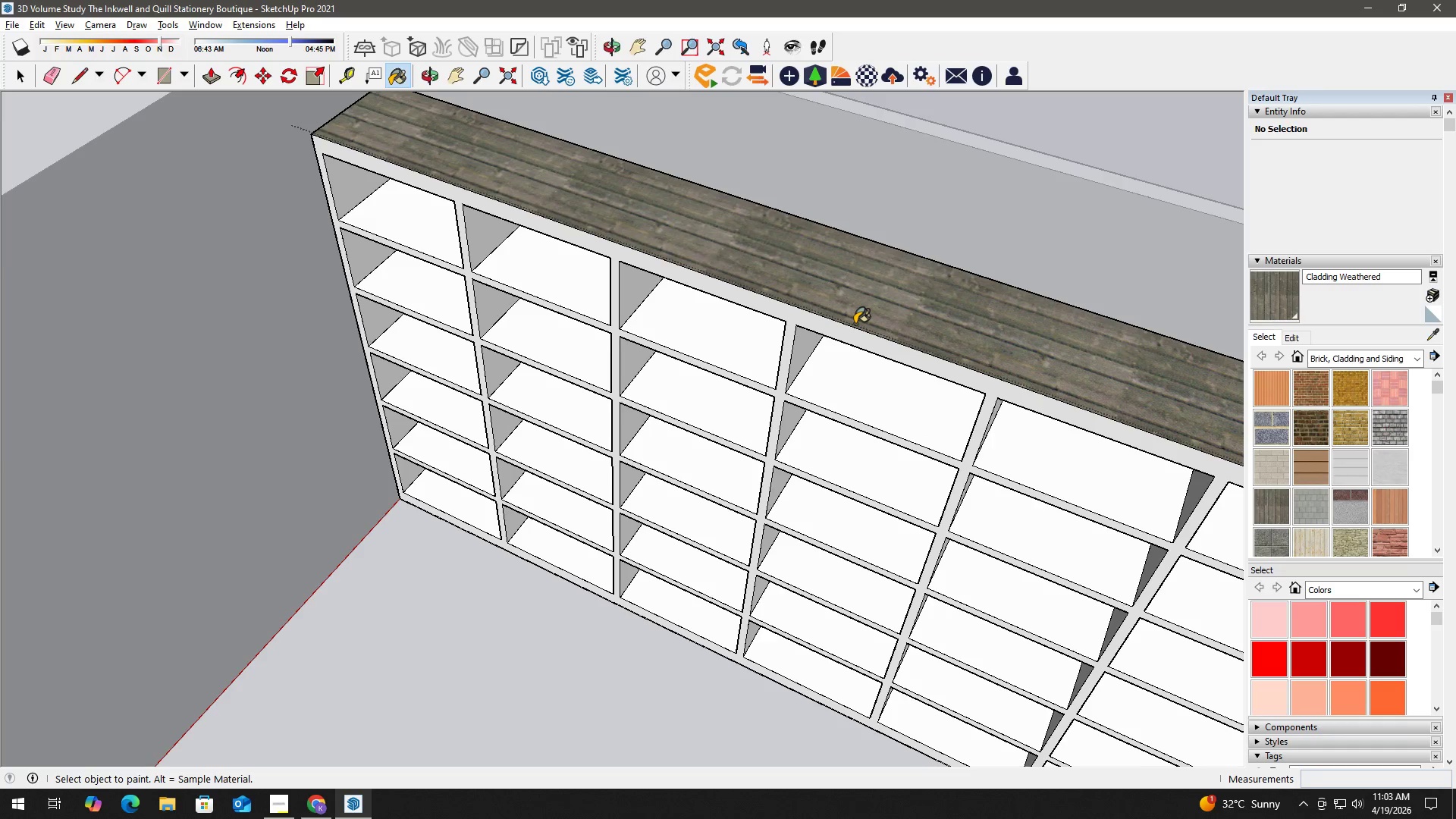 
scroll: coordinate [859, 330], scroll_direction: down, amount: 5.0
 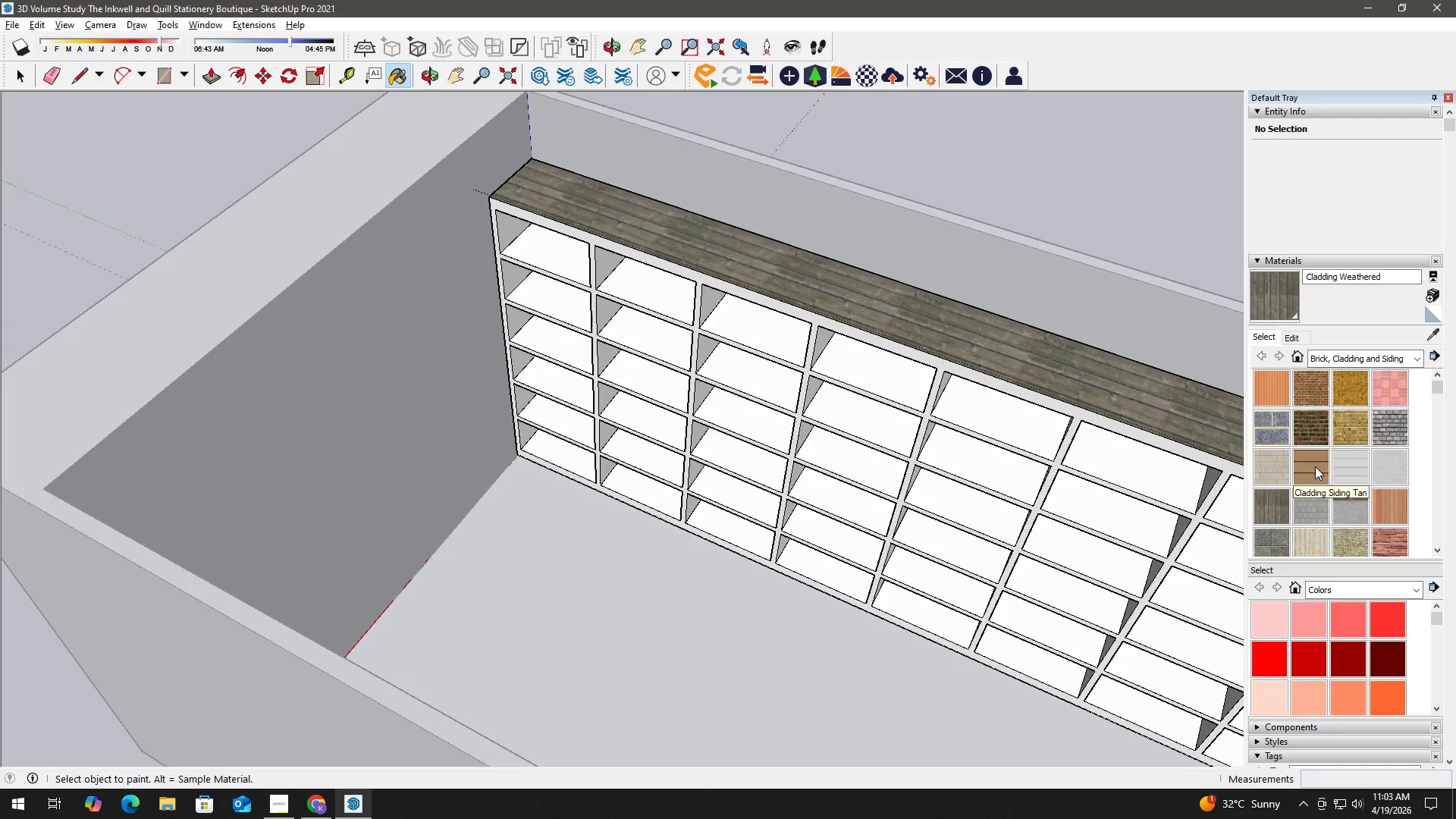 
double_click([1094, 396])
 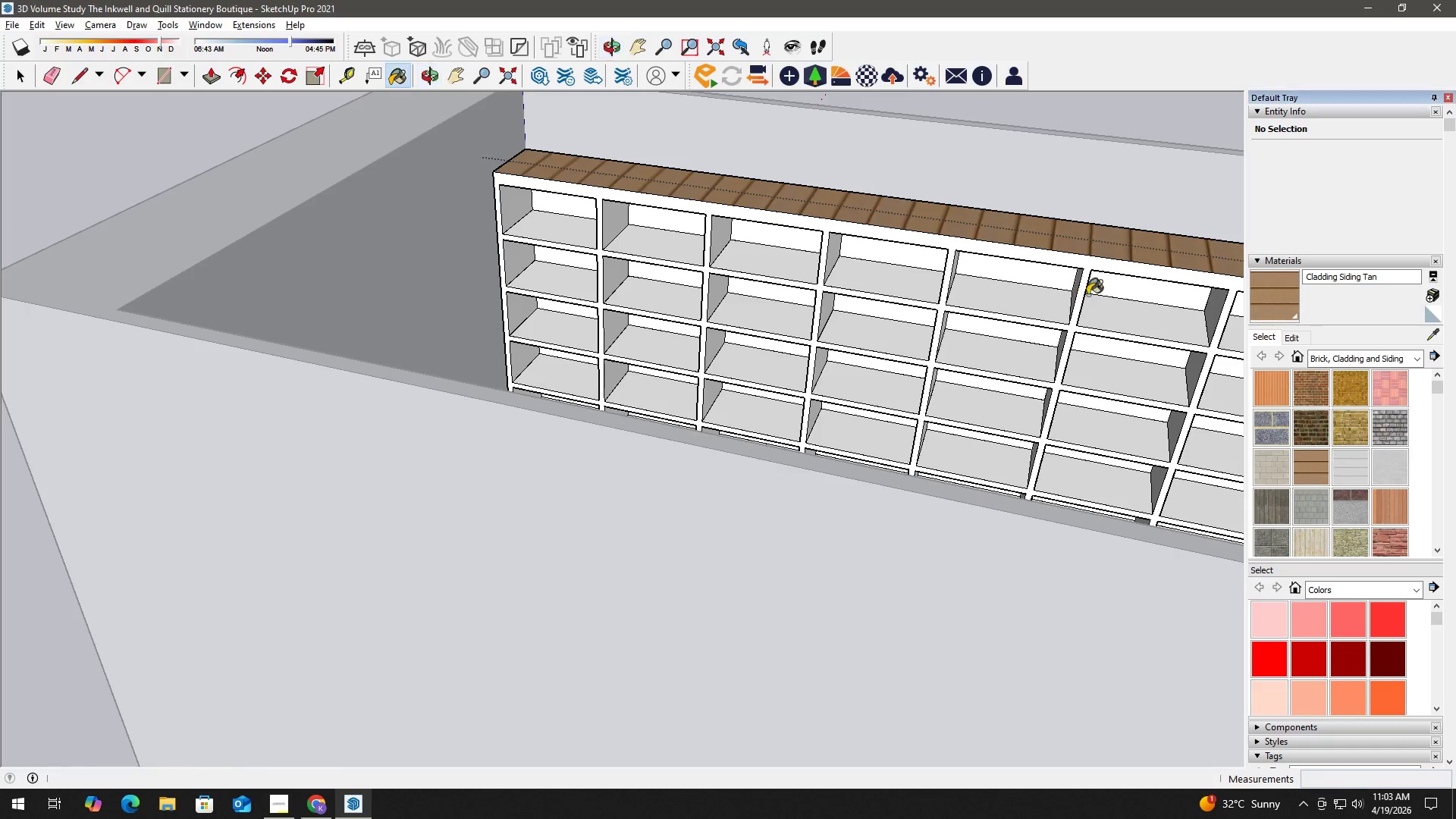 
scroll: coordinate [1037, 346], scroll_direction: up, amount: 3.0
 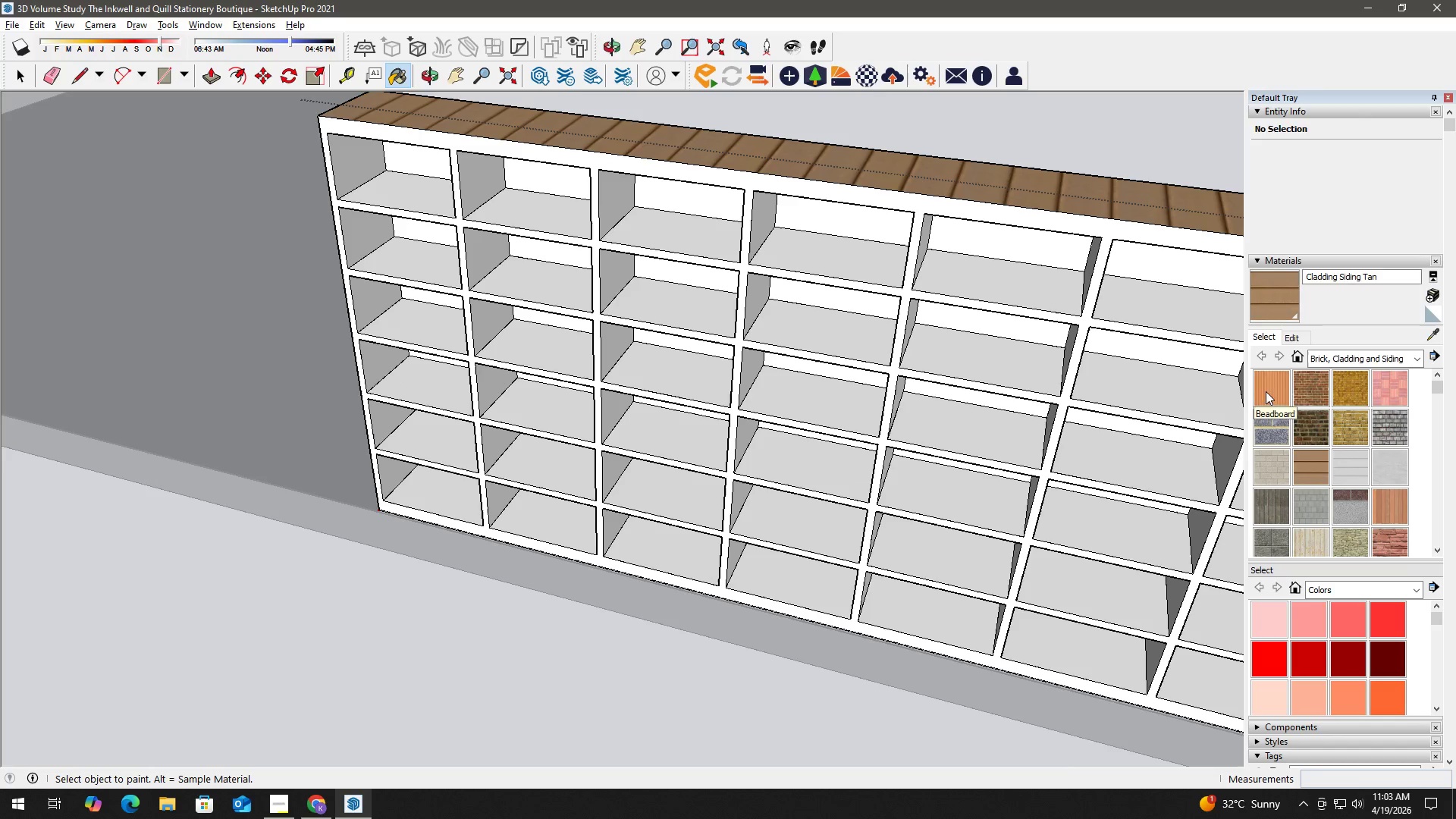 
left_click([1118, 212])
 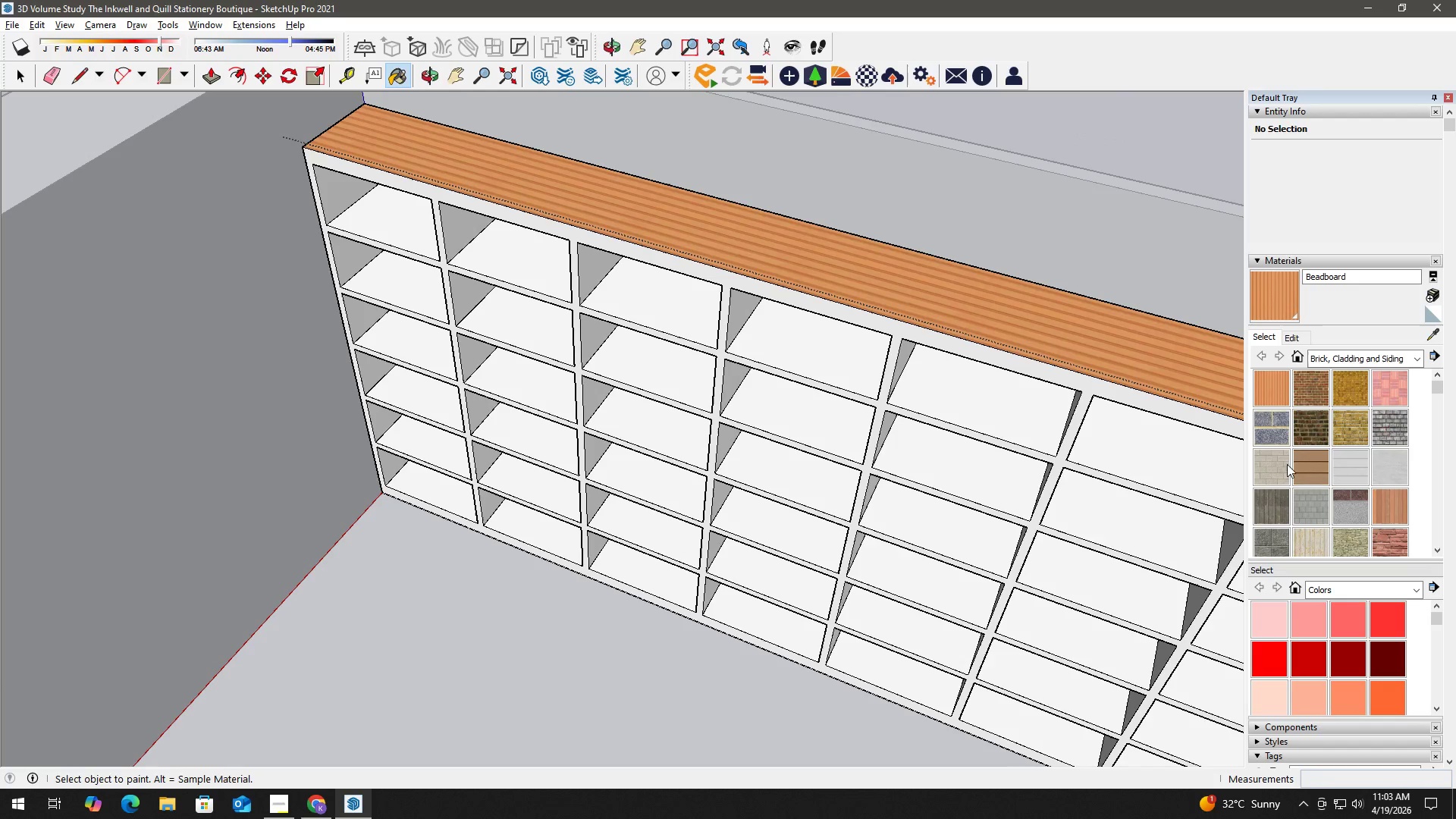 
scroll: coordinate [1327, 497], scroll_direction: down, amount: 1.0
 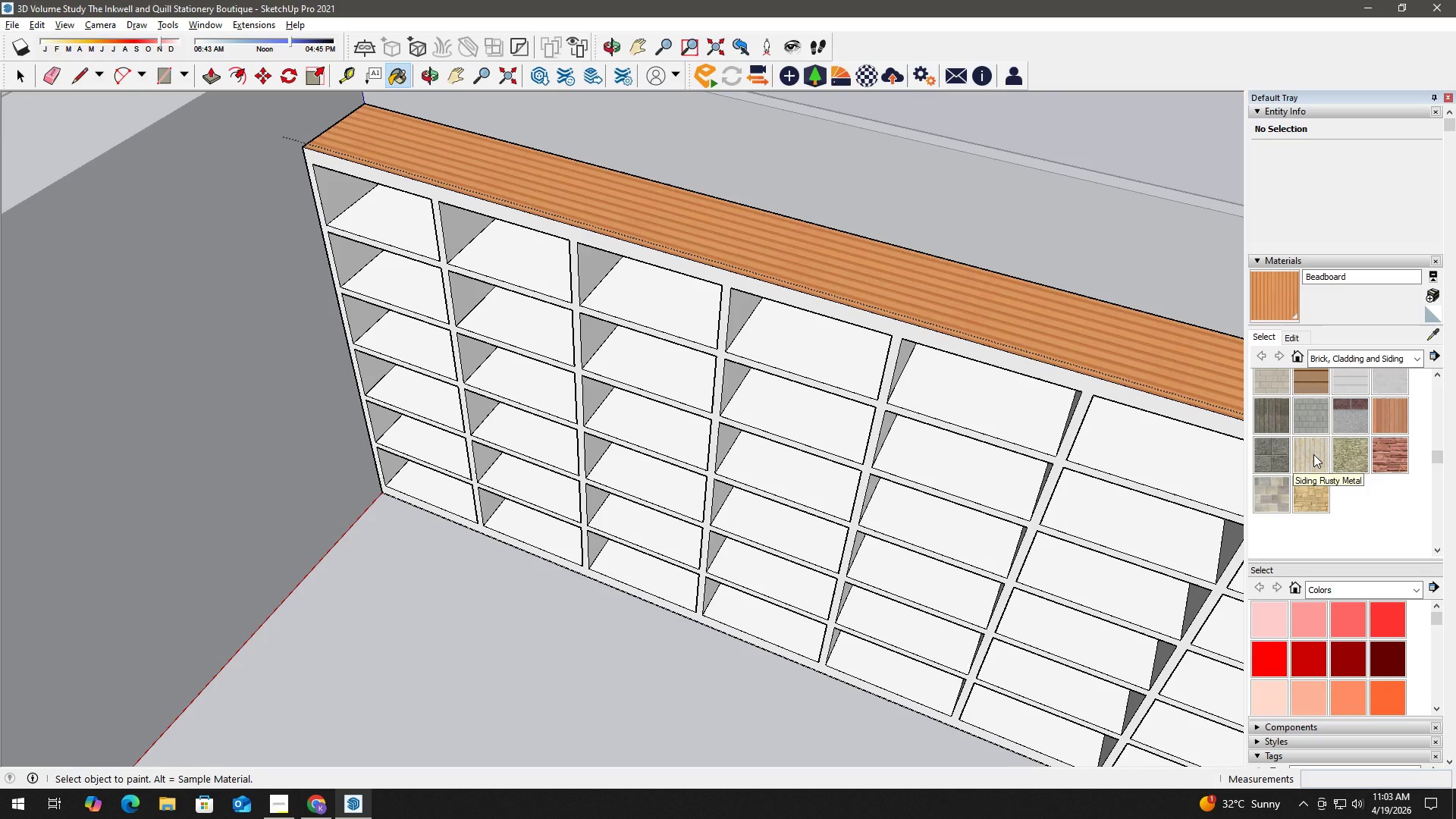 
left_click([1313, 453])
 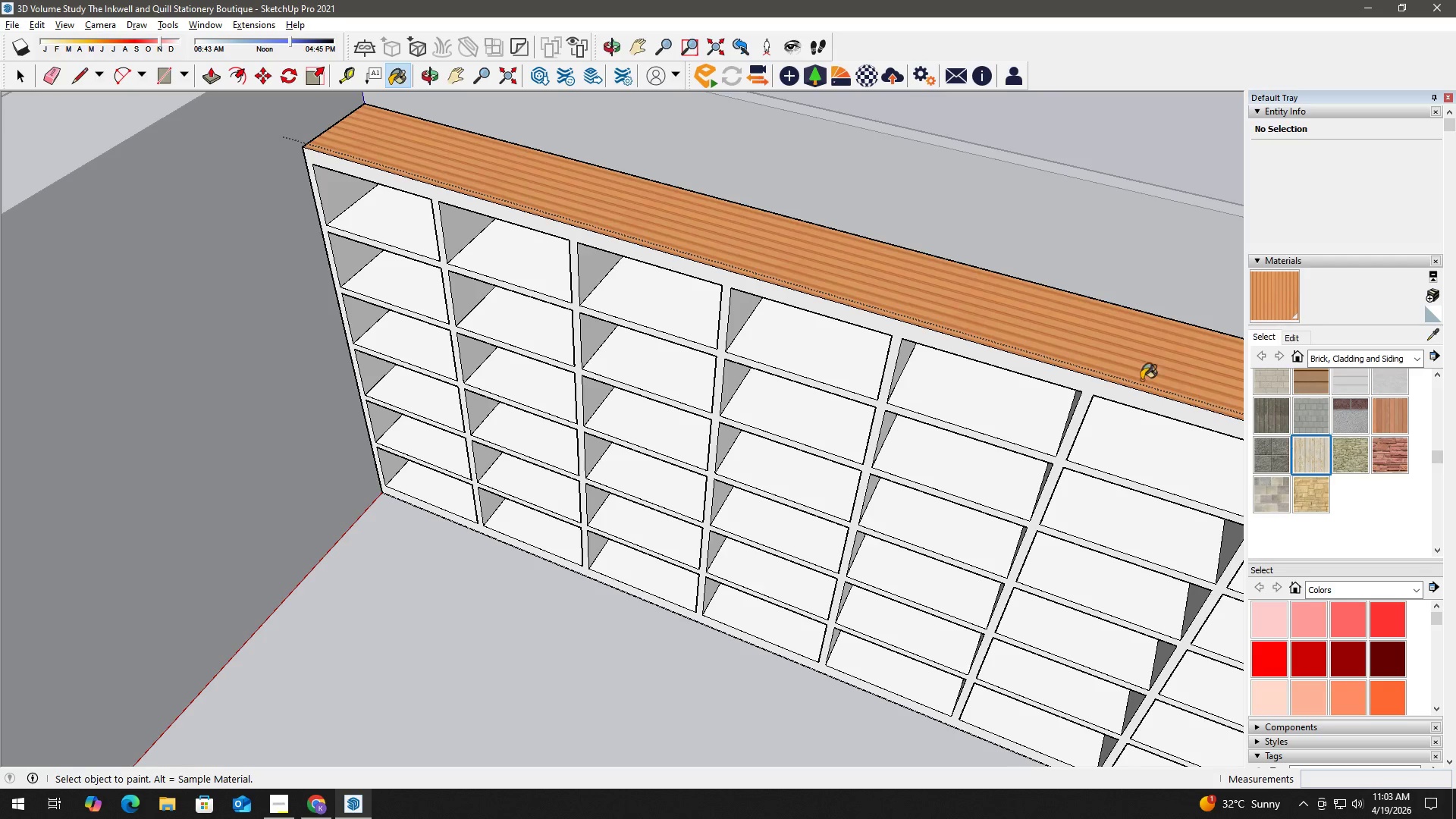 
double_click([1101, 348])
 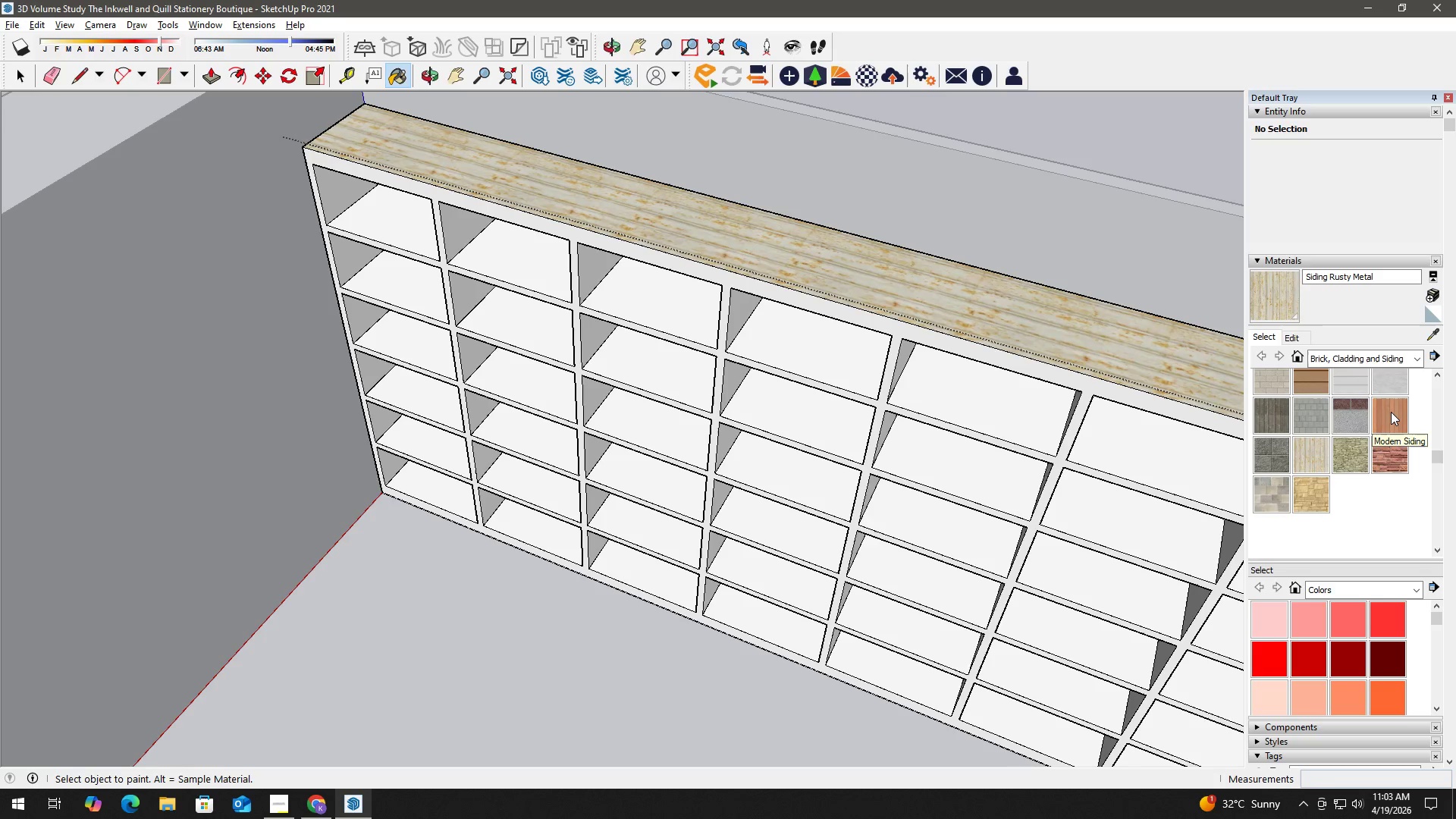 
double_click([1102, 359])
 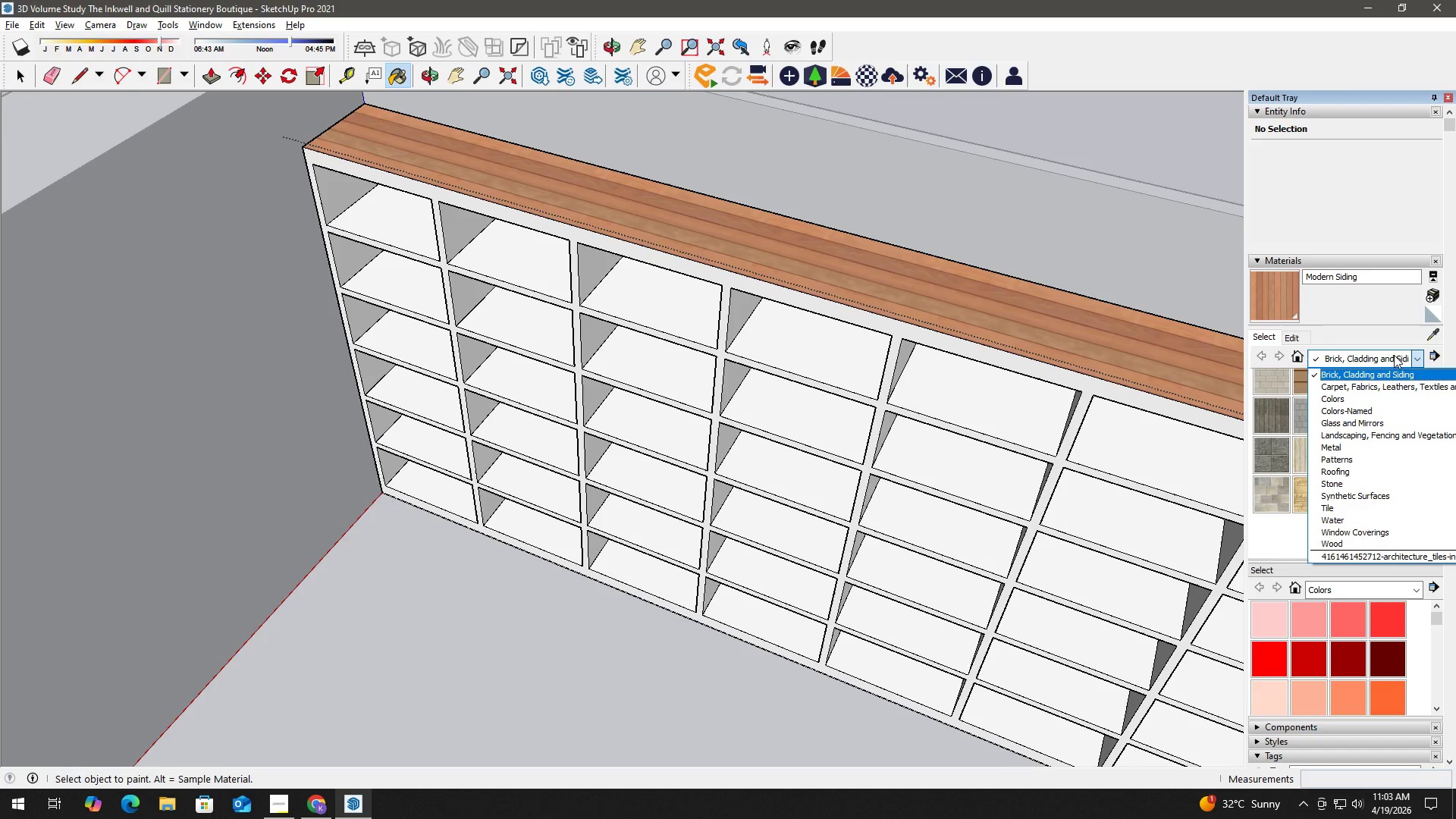 
left_click([1393, 353])
 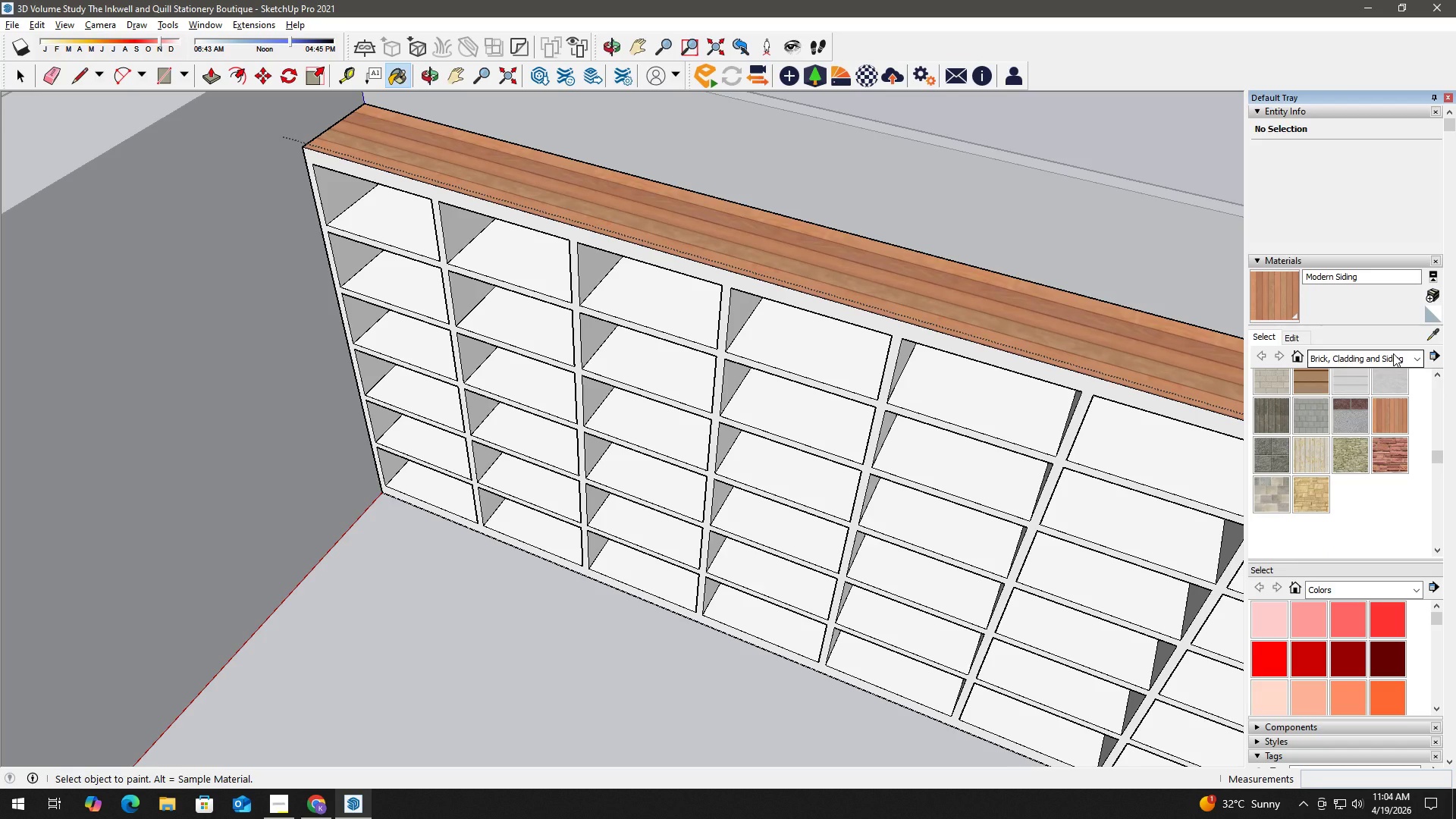 
scroll: coordinate [1367, 435], scroll_direction: up, amount: 2.0
 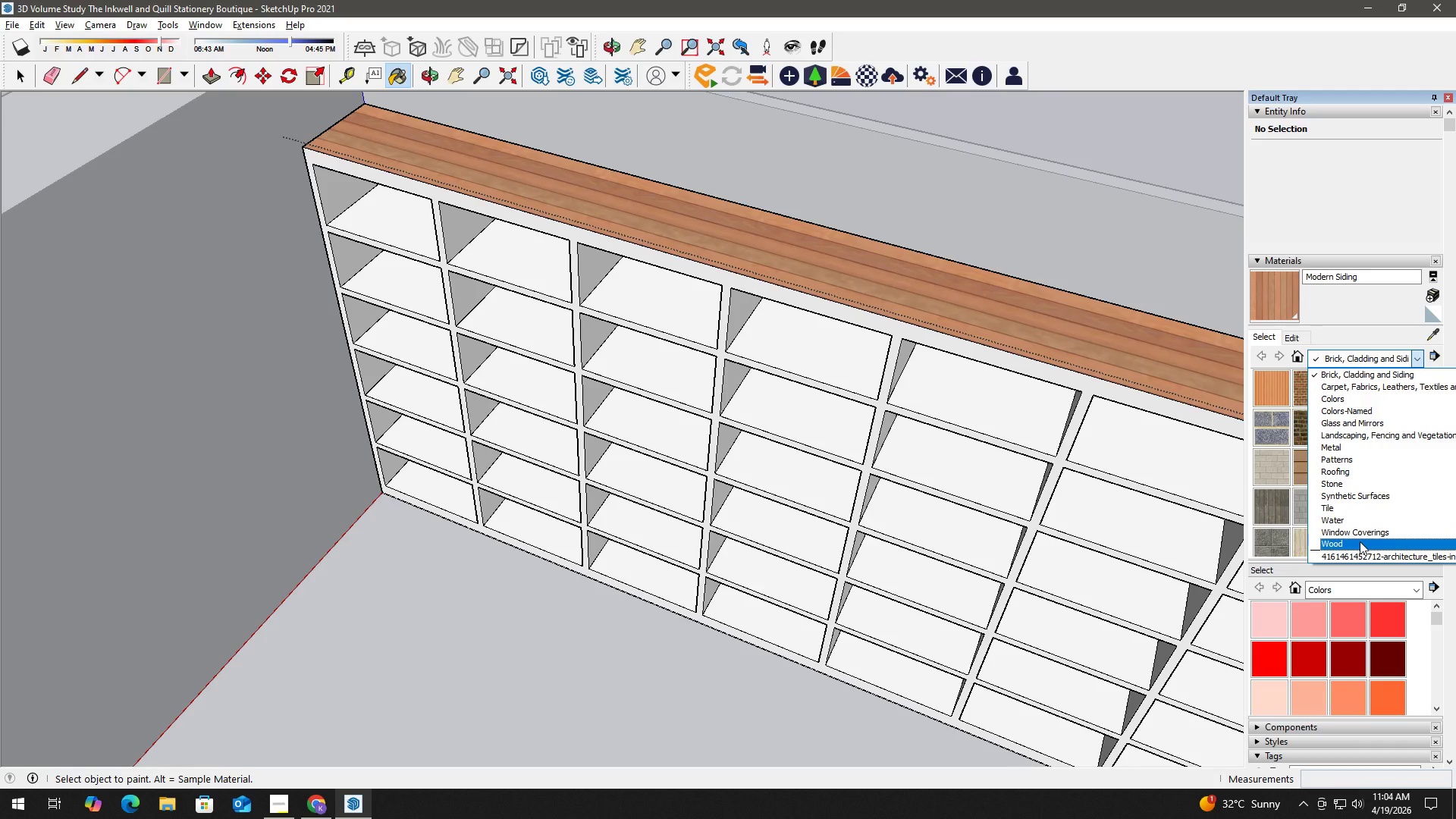 
left_click([1366, 493])
 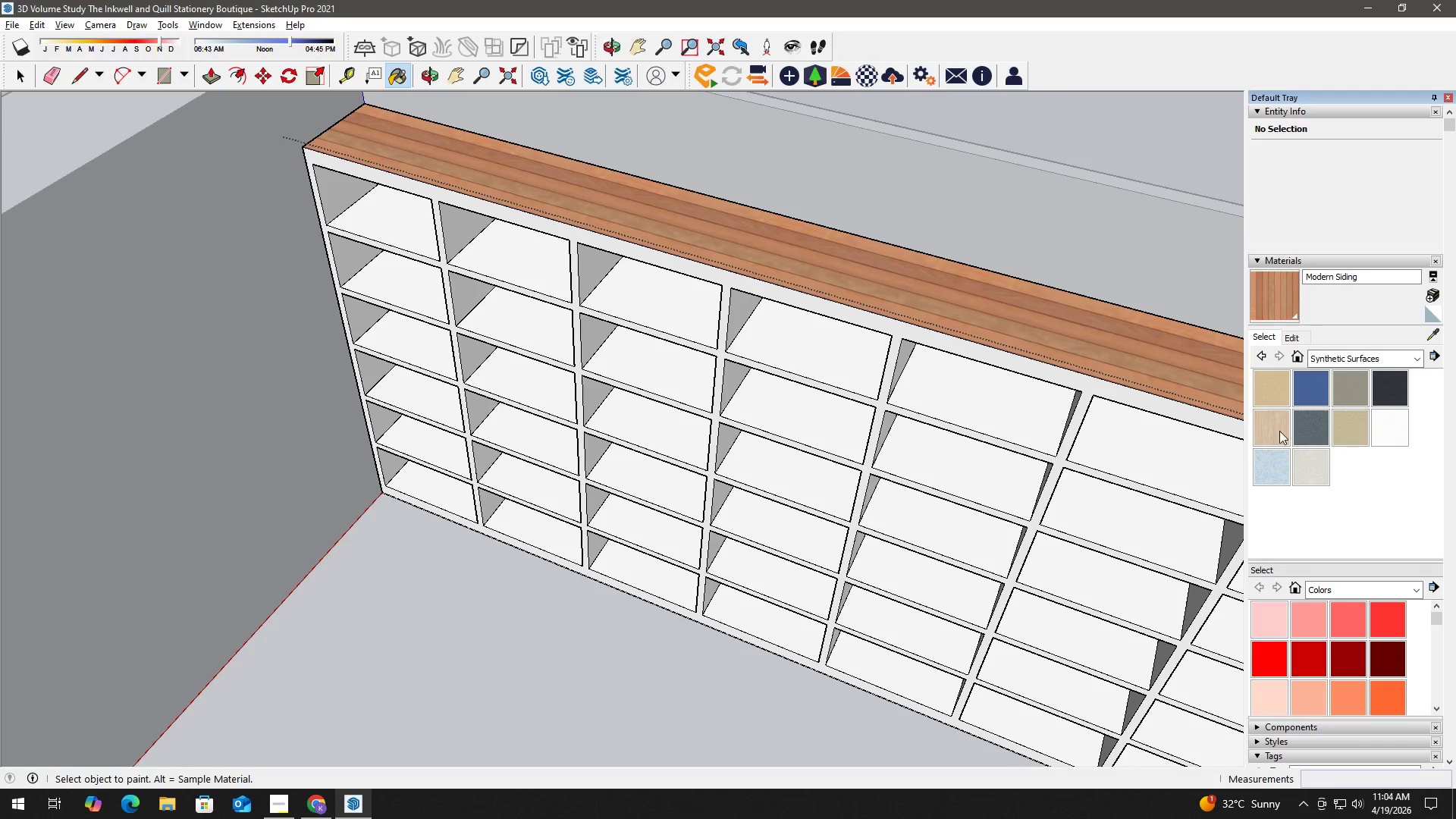 
left_click([1273, 431])
 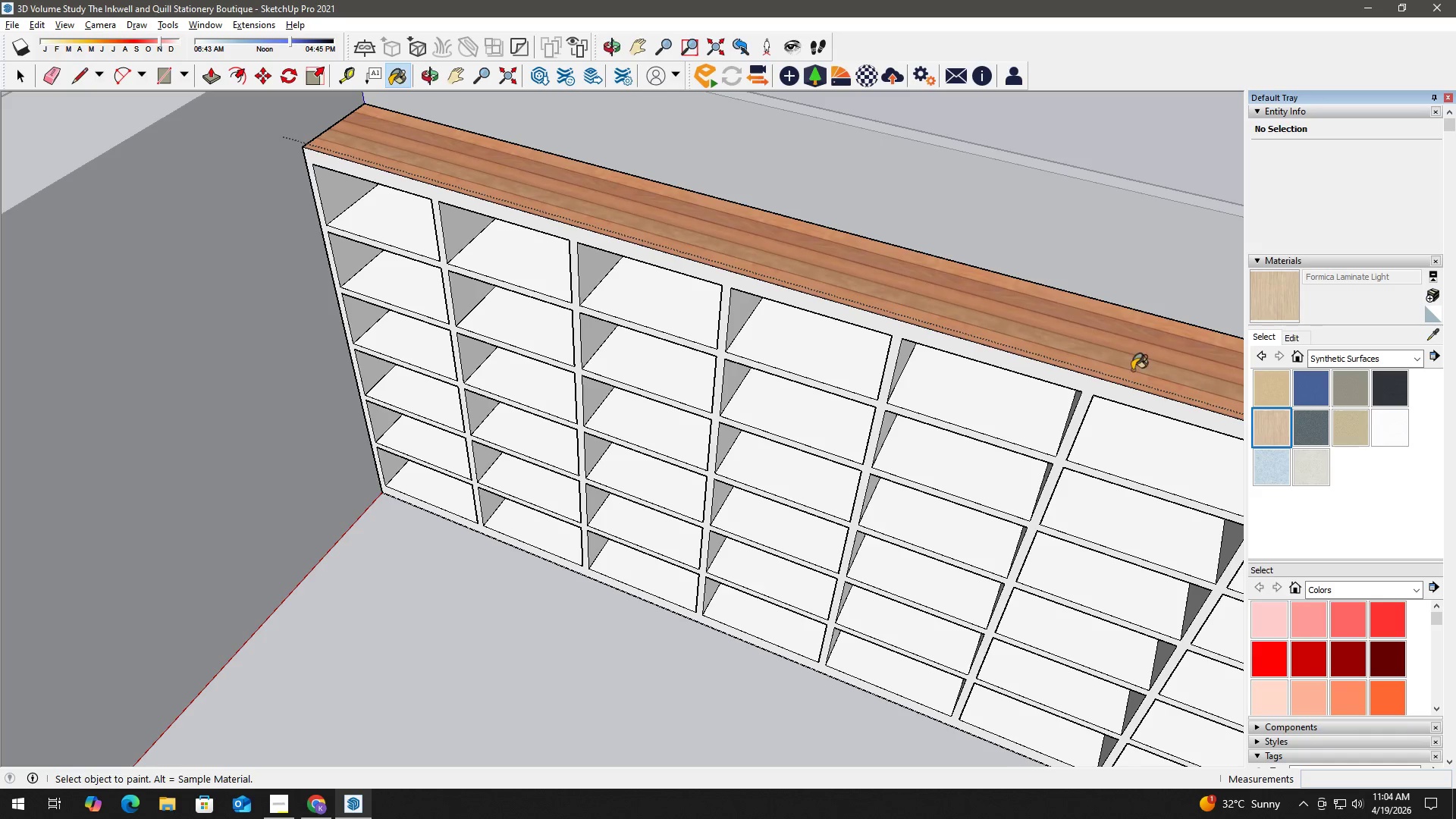 
double_click([1130, 369])
 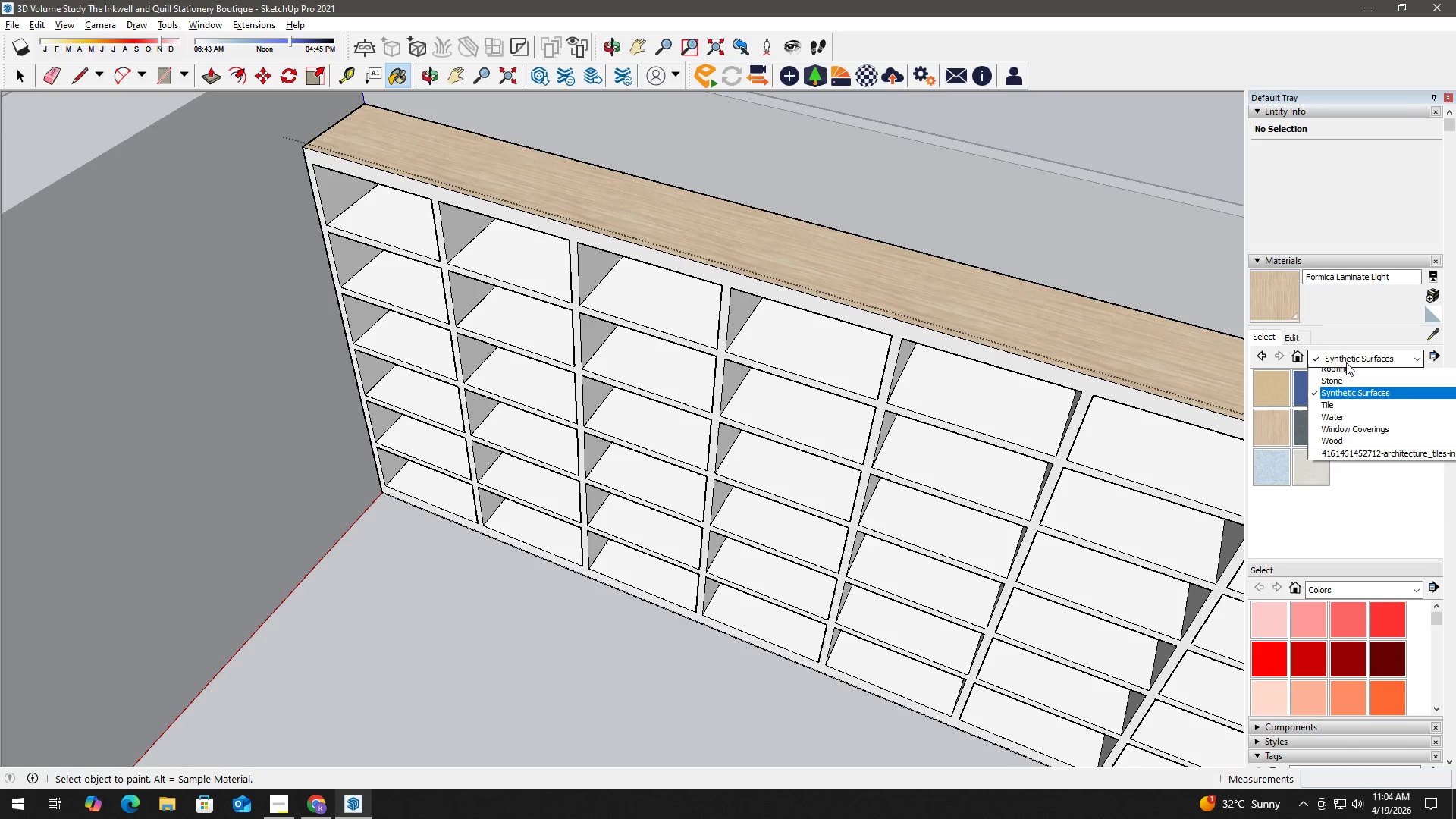 
double_click([1346, 362])
 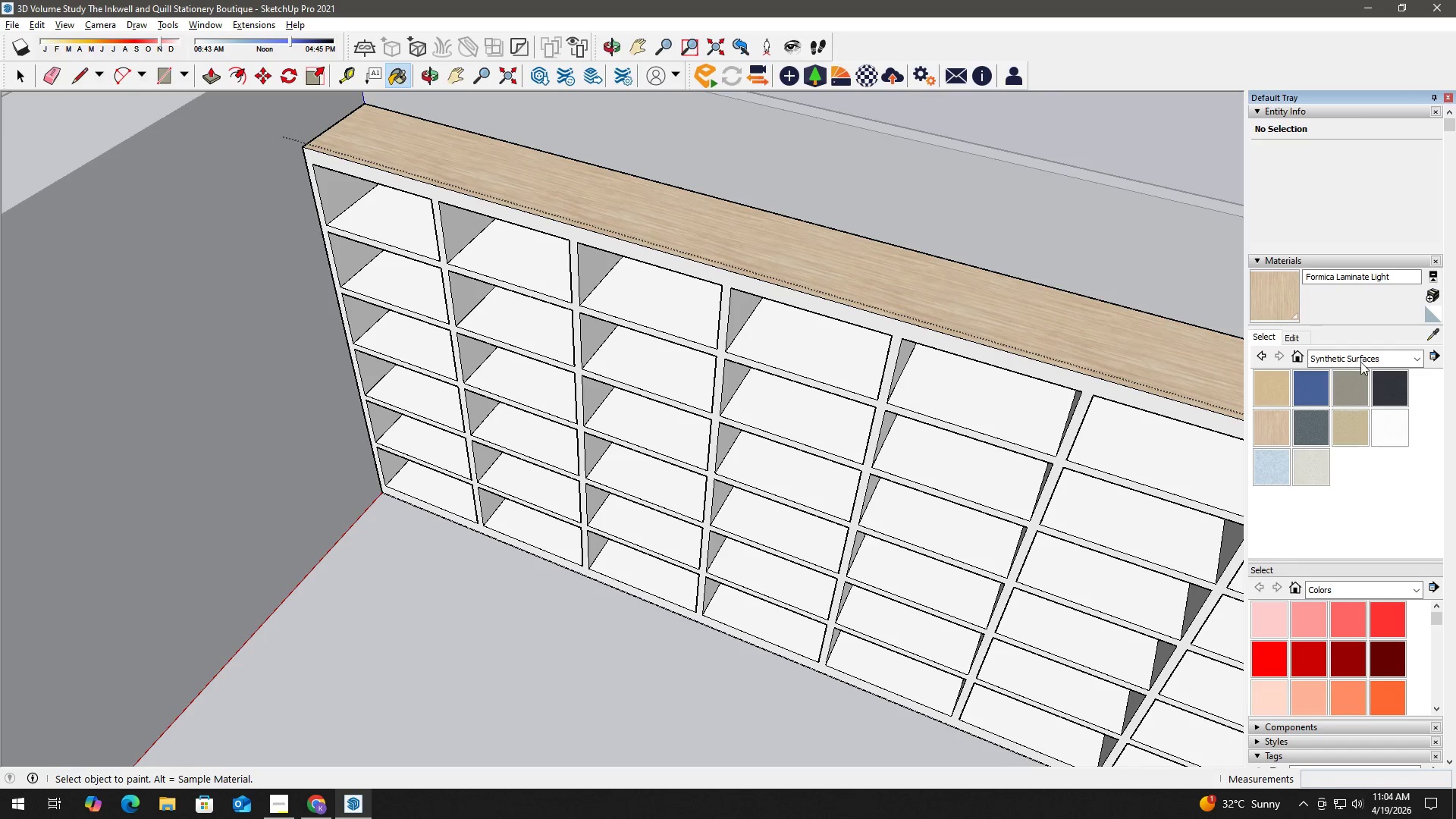 
double_click([1367, 353])
 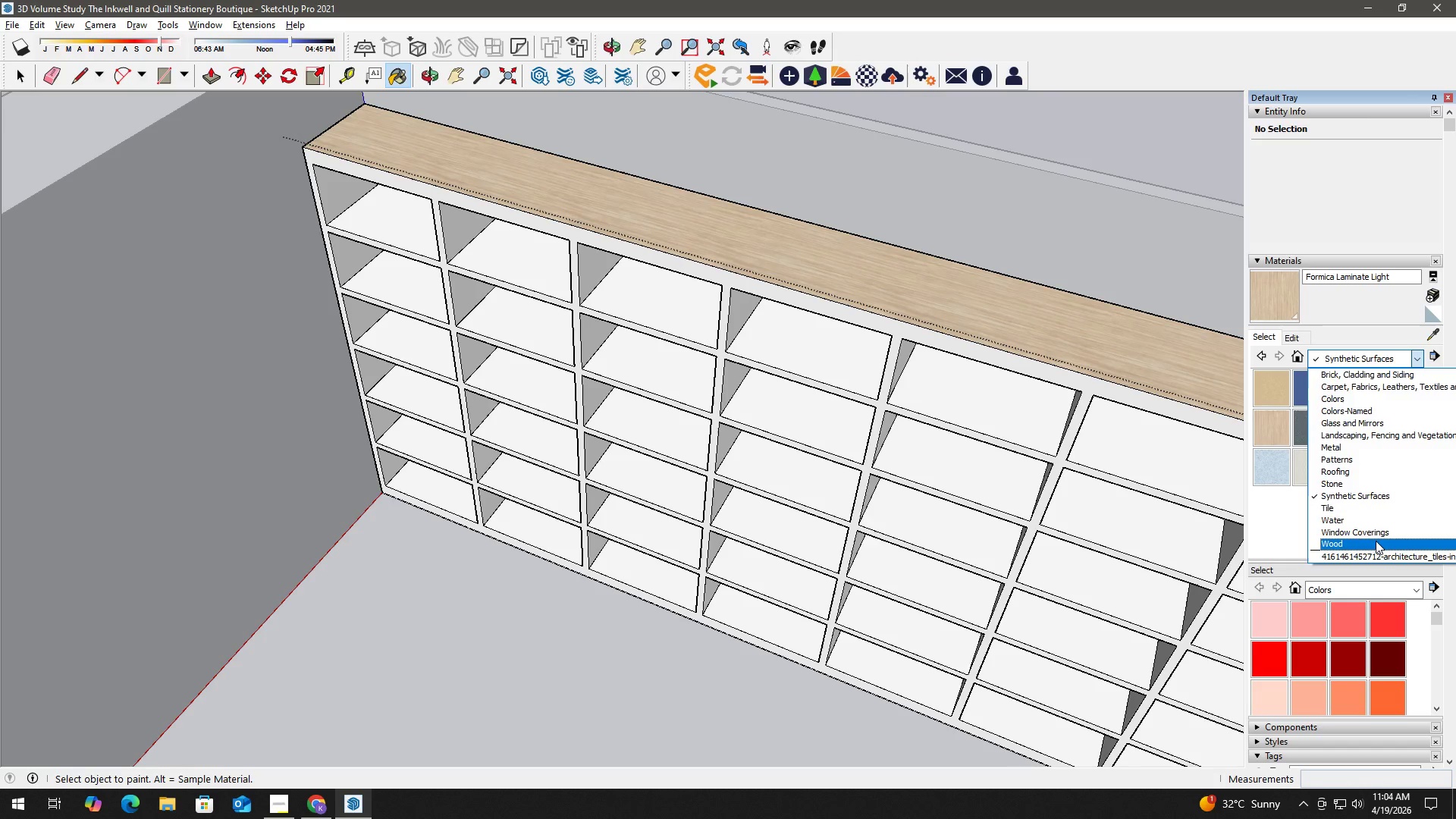 
mouse_move([1324, 458])
 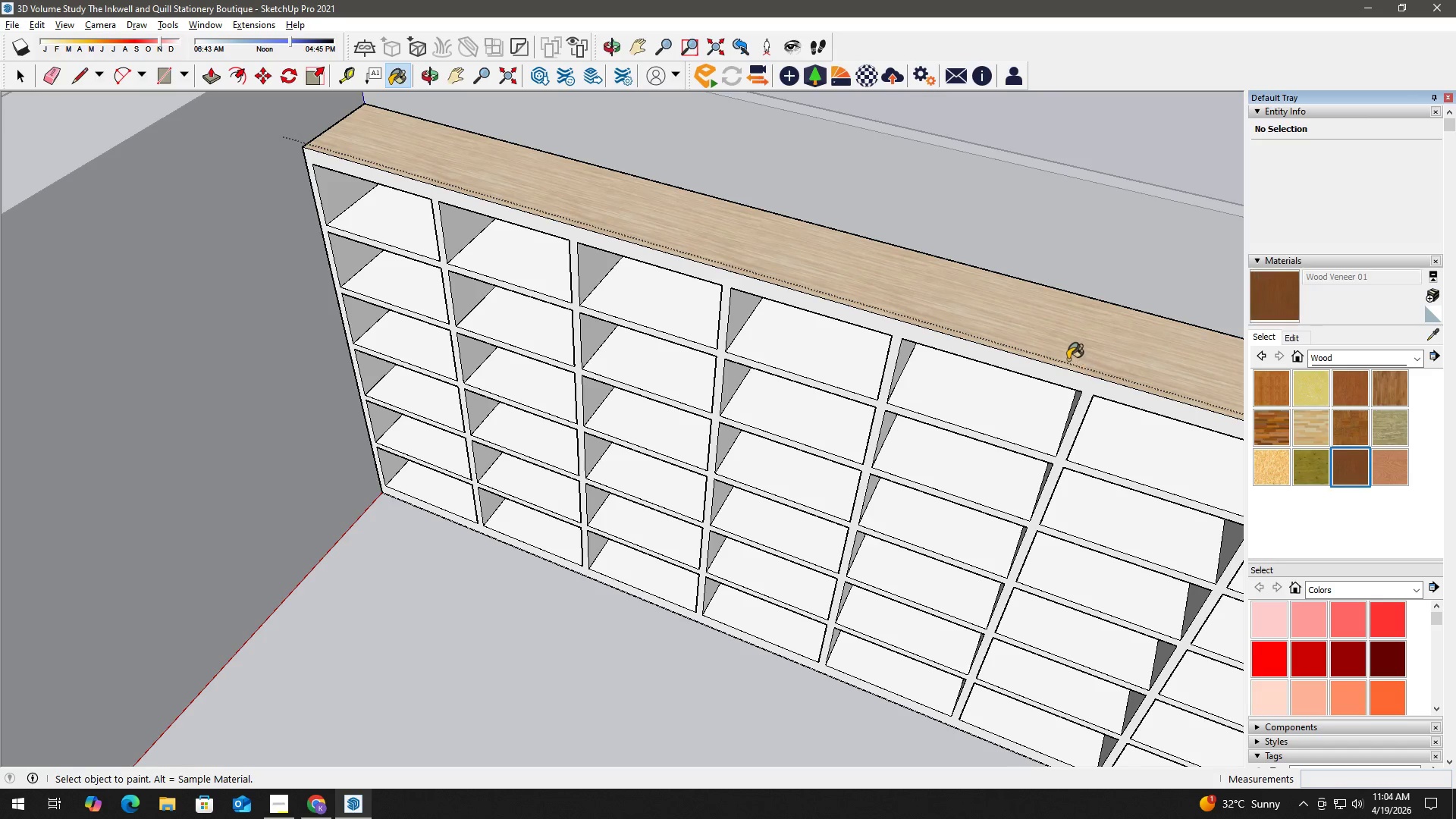 
double_click([1066, 359])
 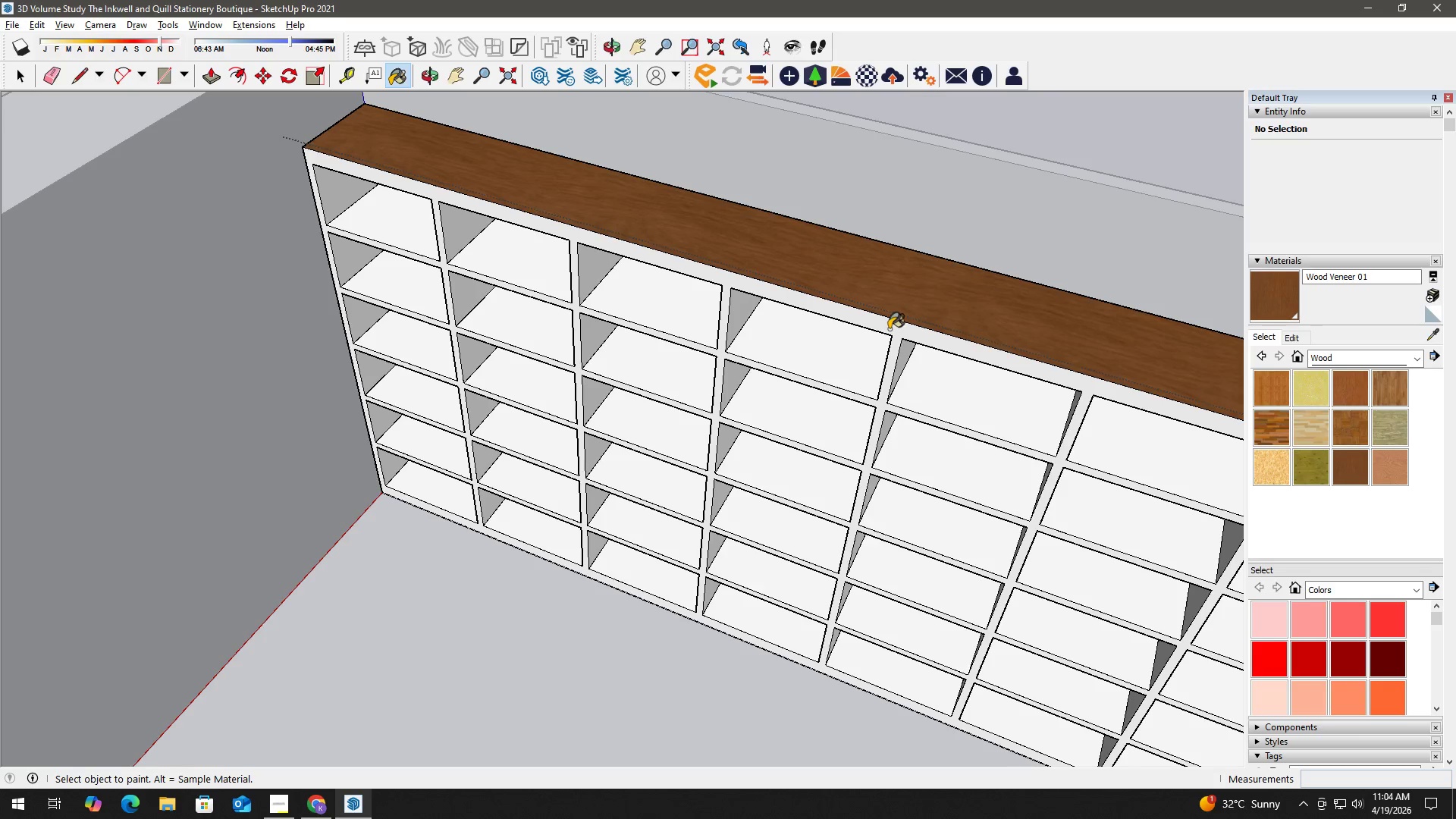 
key(Space)
 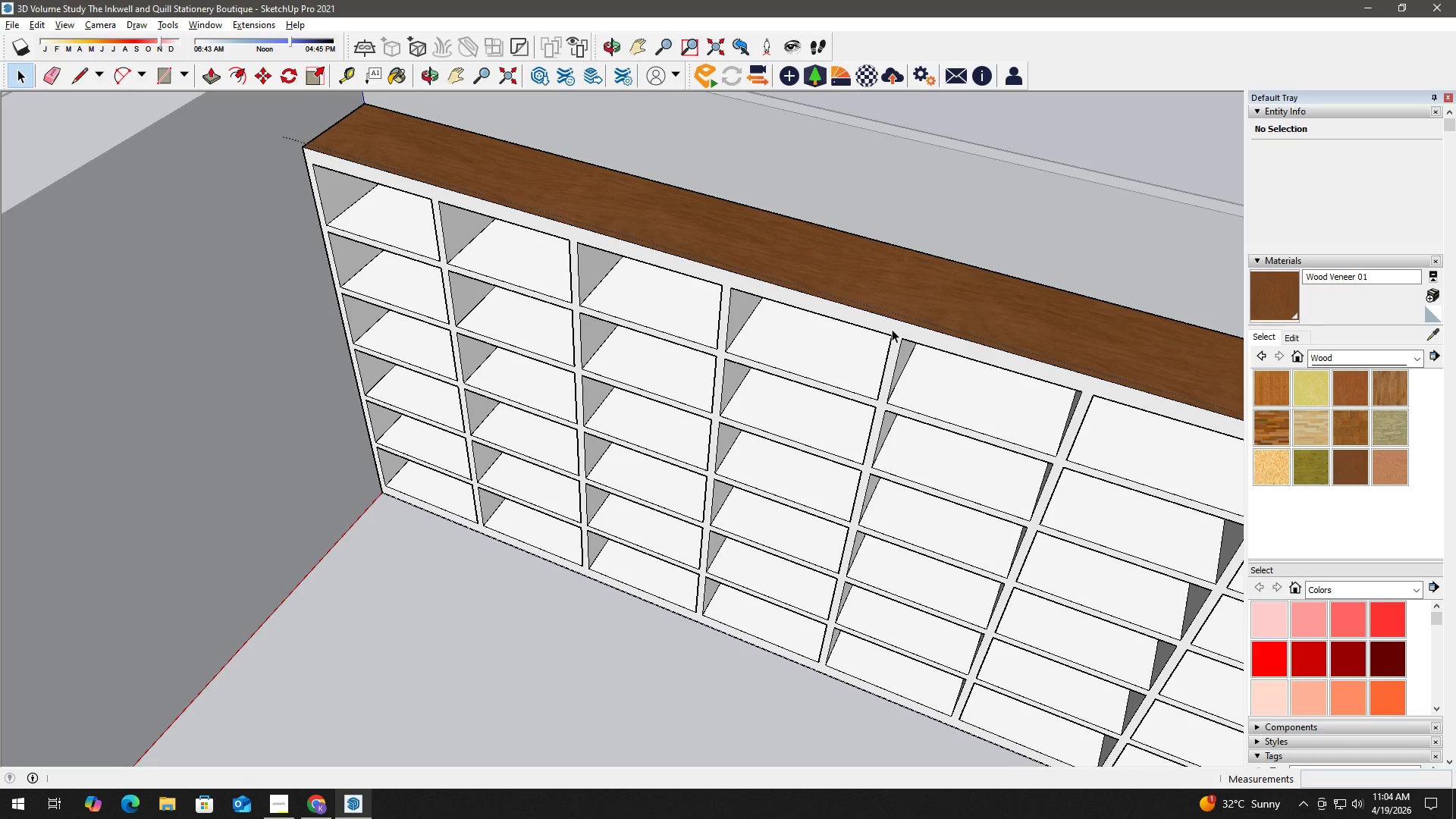 
left_click([892, 329])
 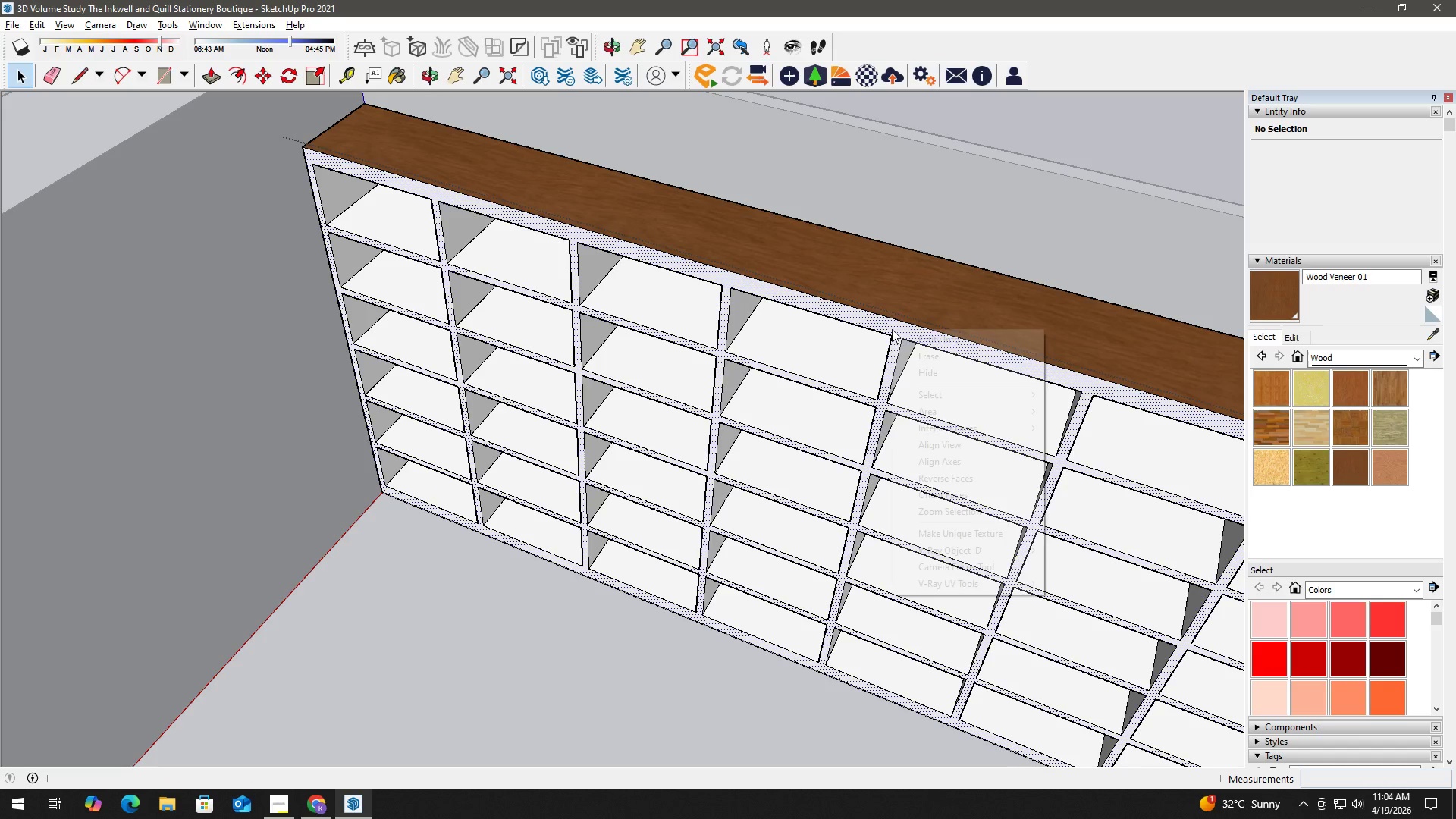 
right_click([892, 329])
 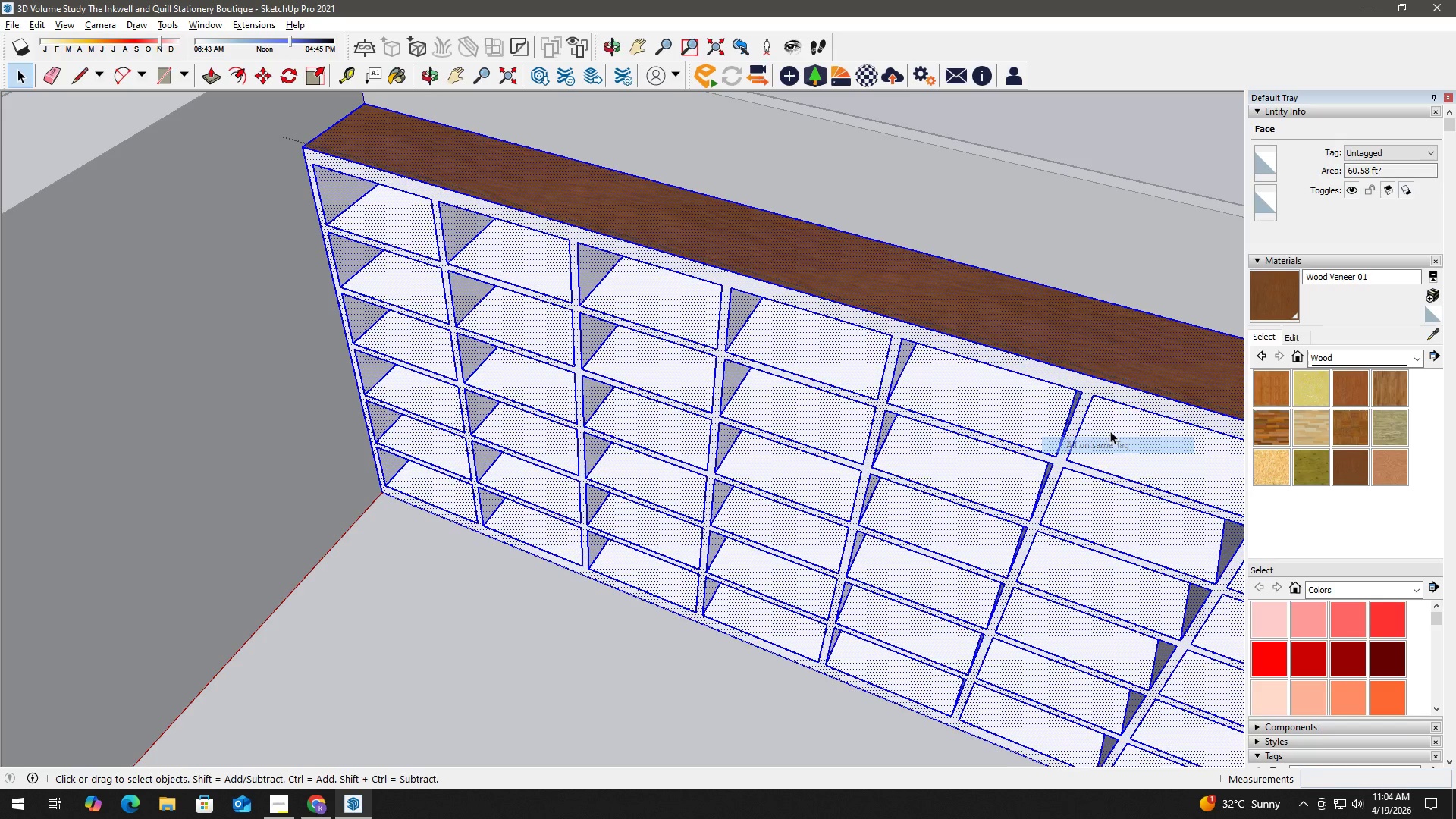 
key(B)
 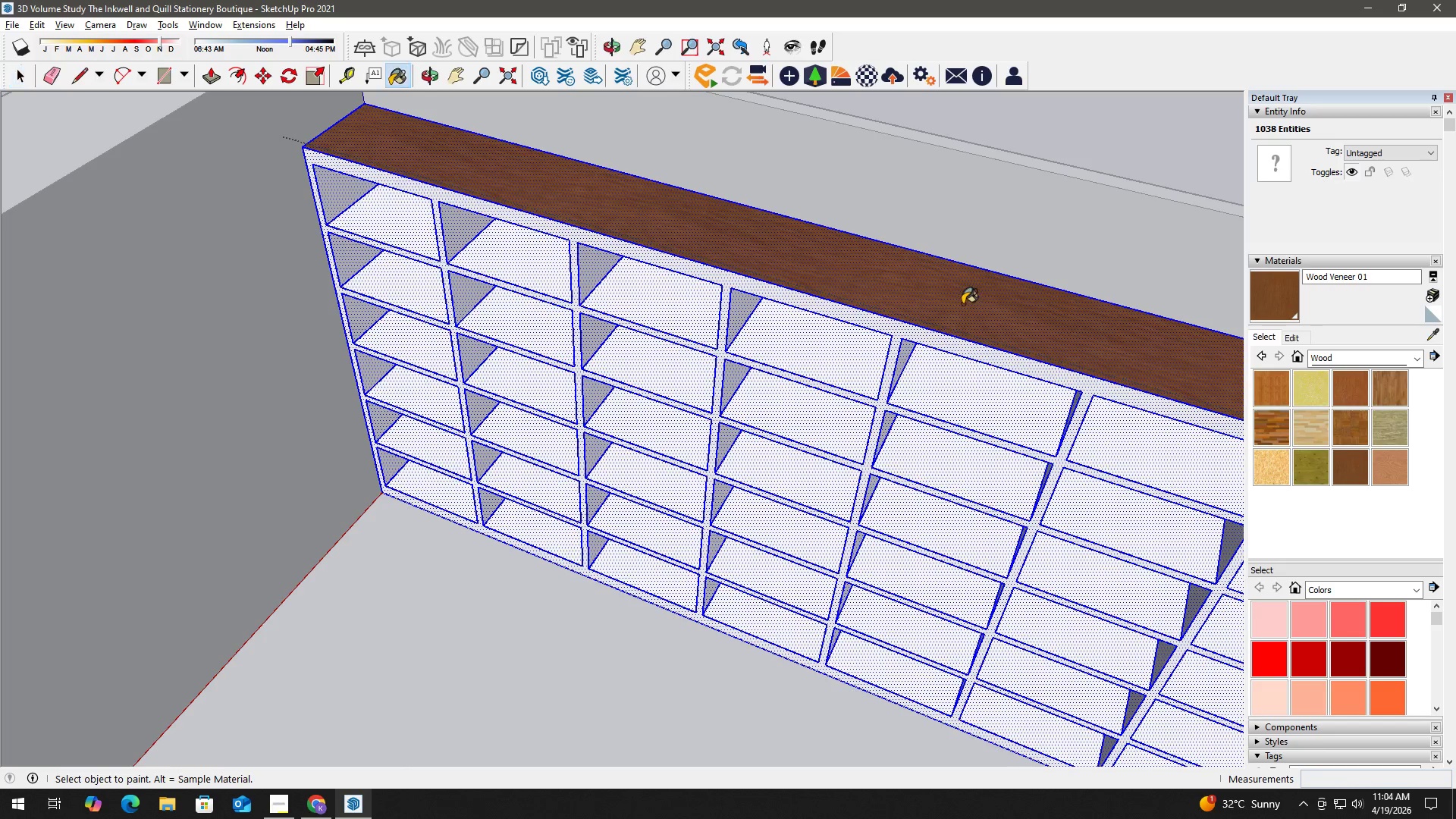 
left_click([962, 302])
 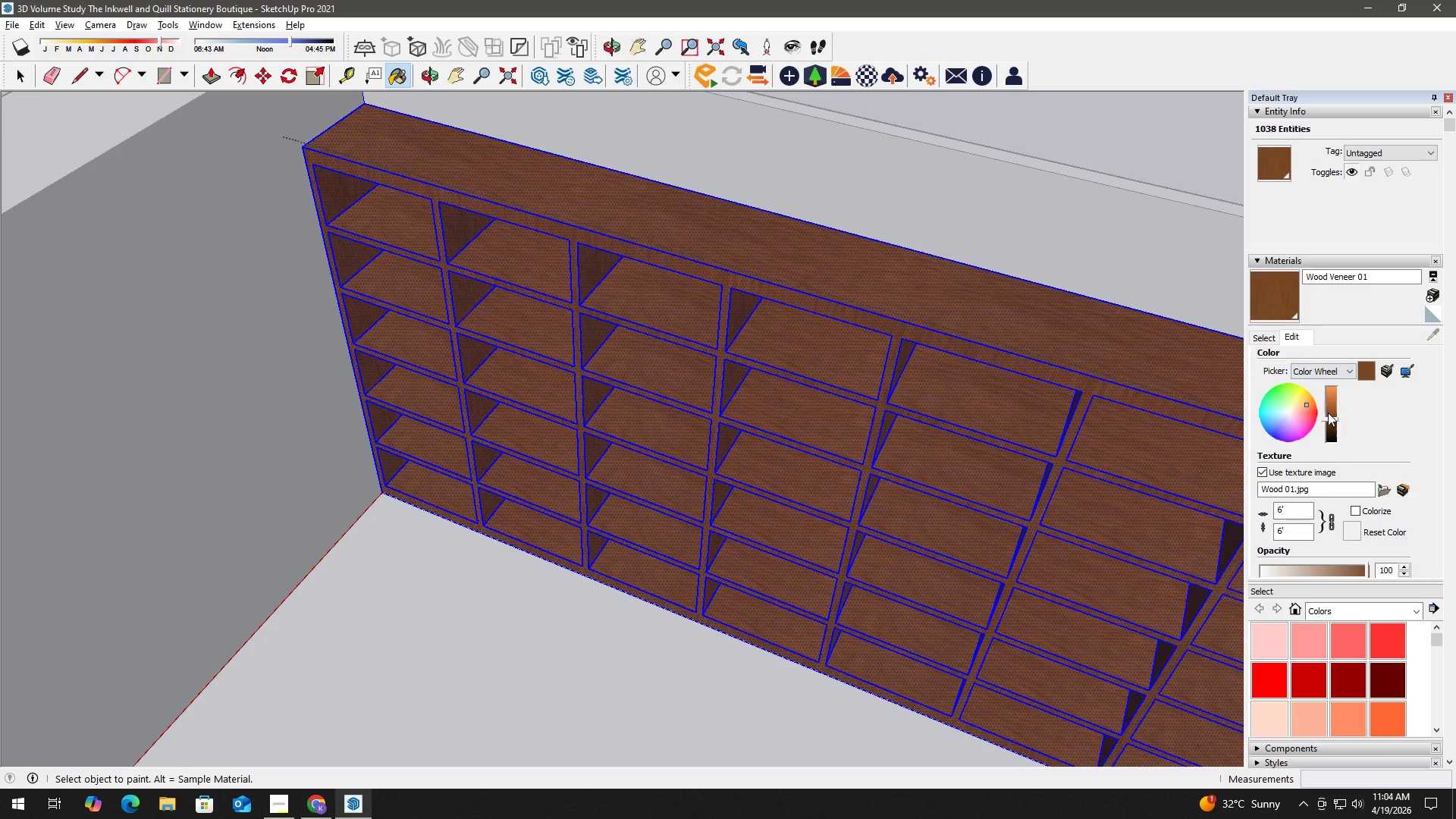 
left_click([1332, 423])
 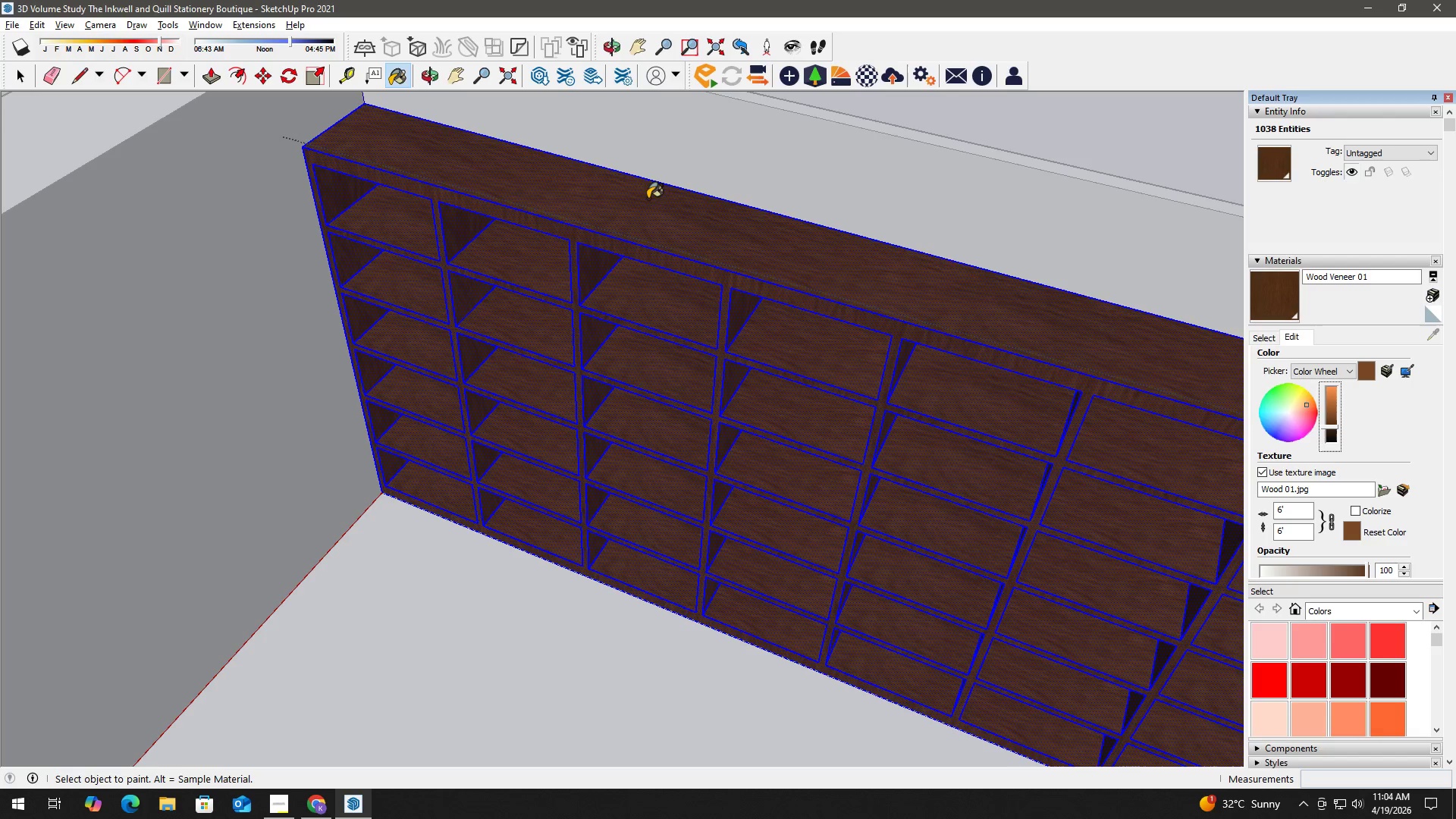 
left_click([12, 81])
 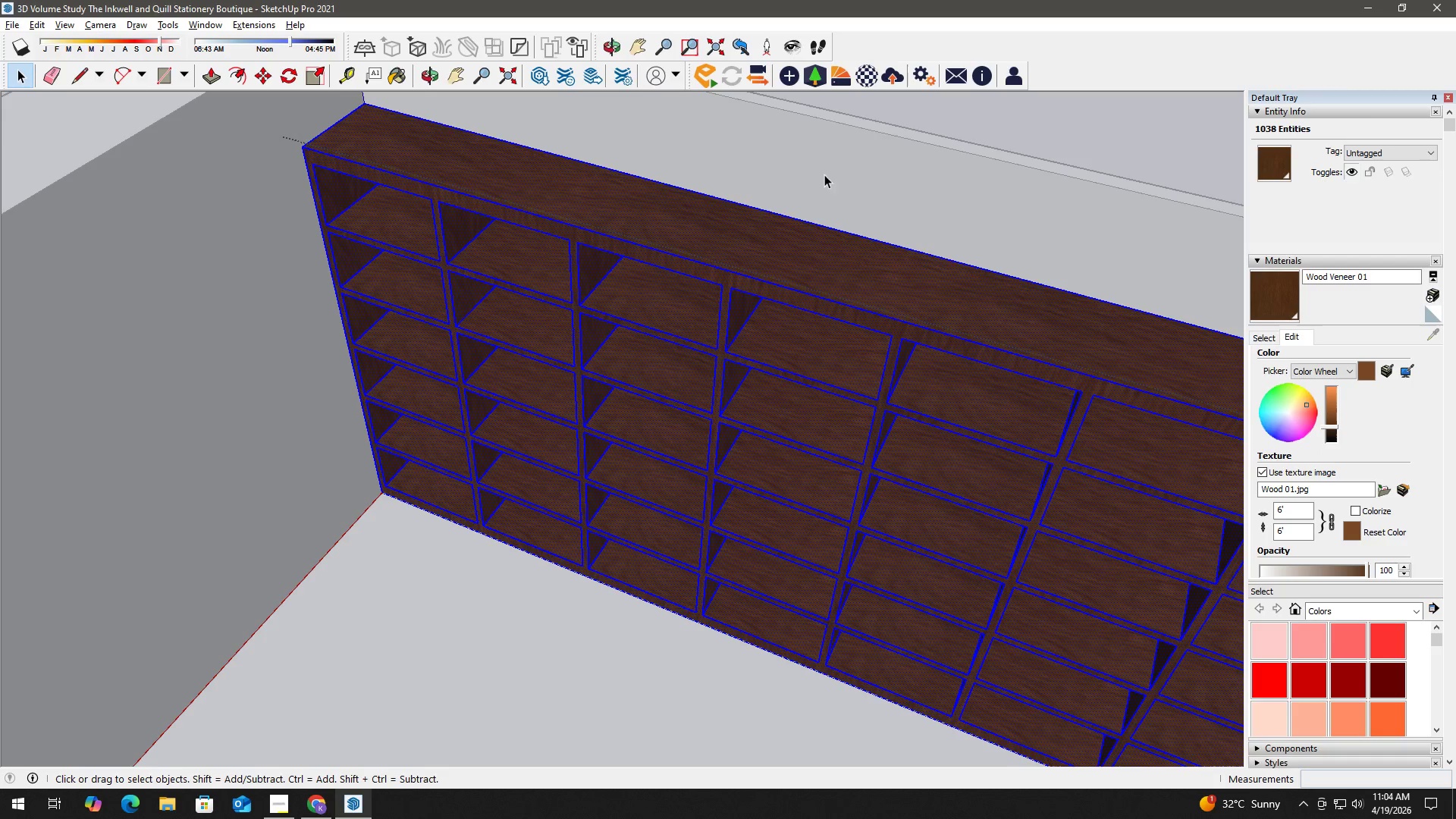 
left_click([959, 126])
 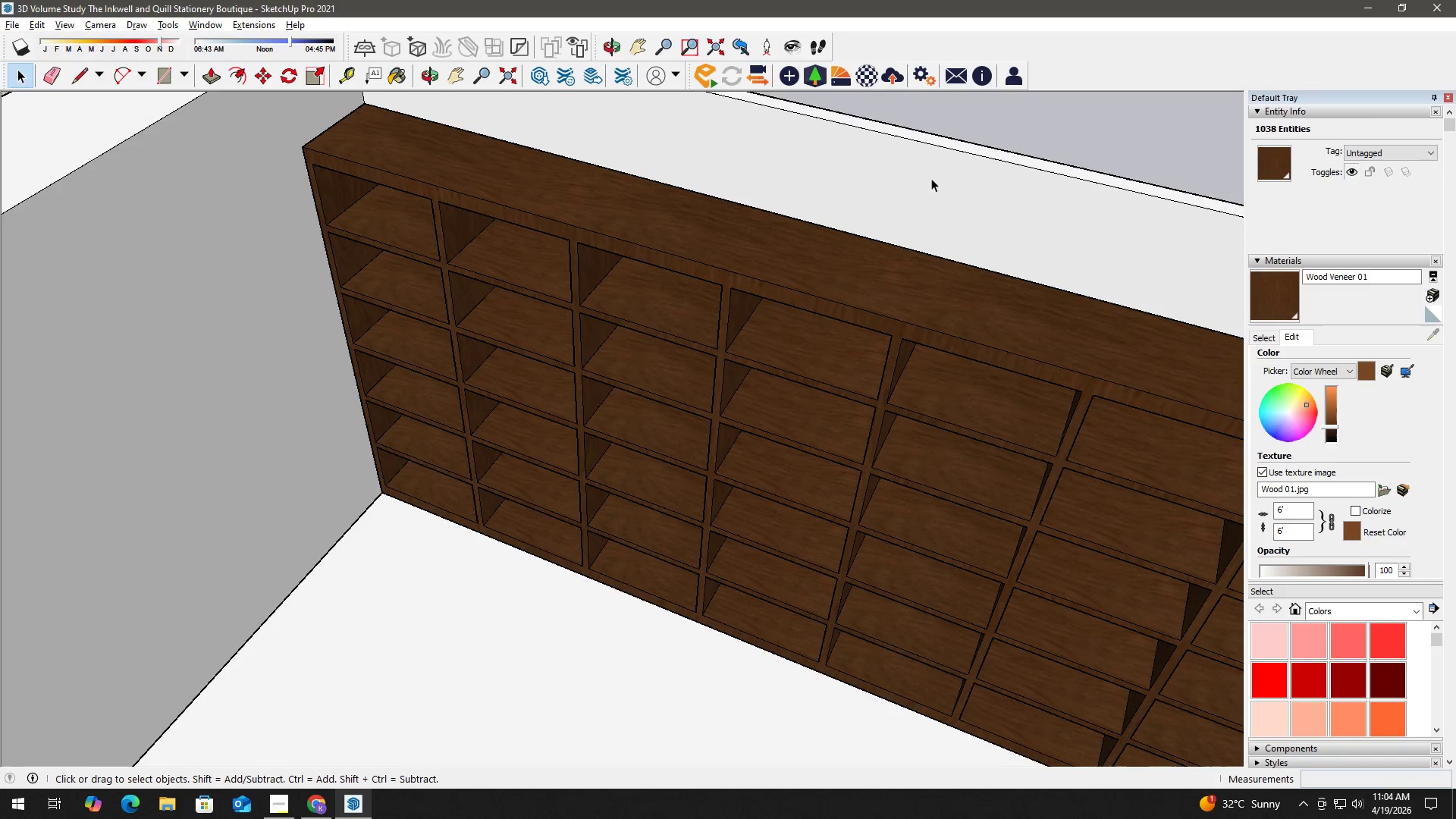 
scroll: coordinate [668, 372], scroll_direction: down, amount: 7.0
 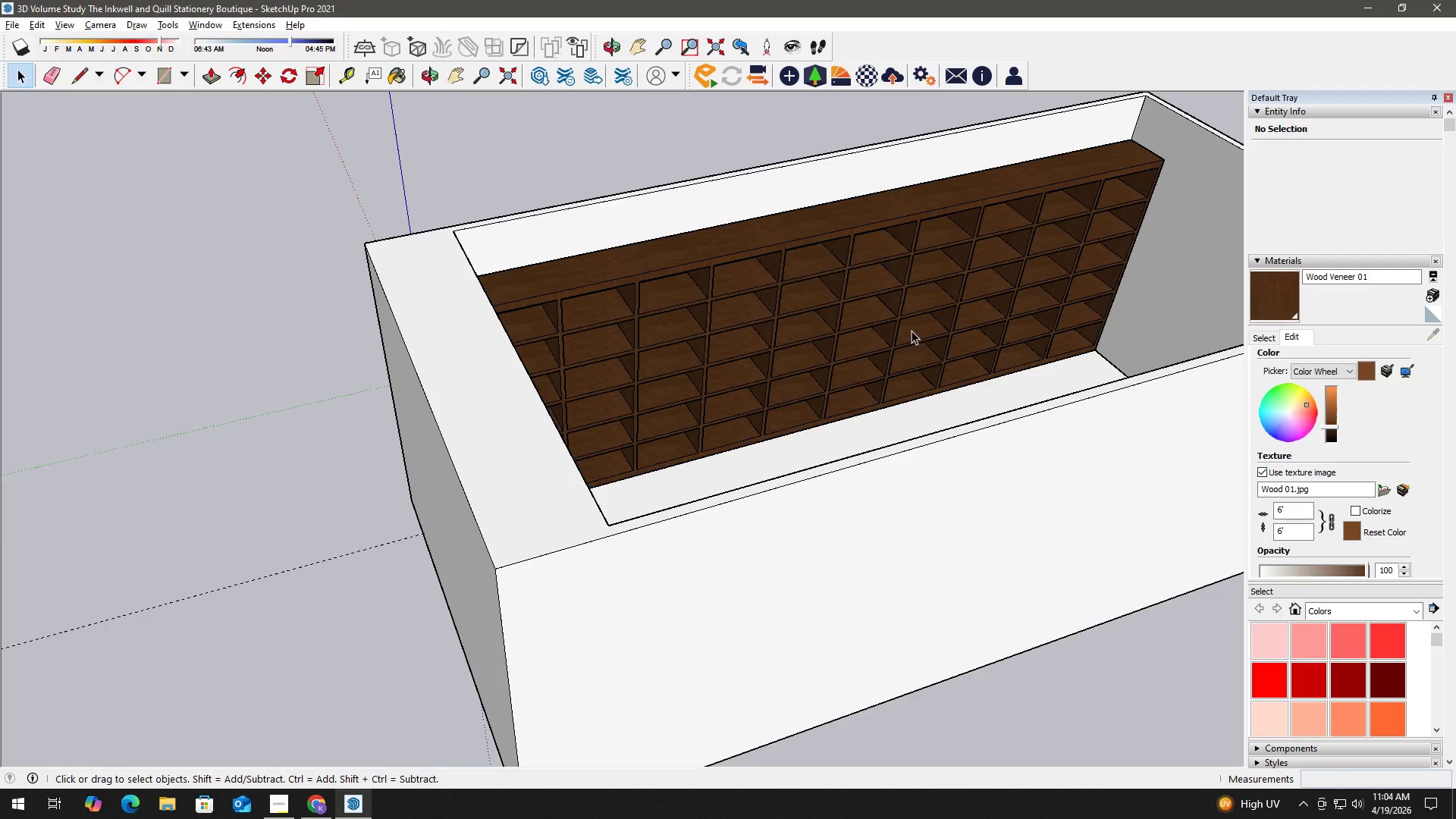 
key(H)
 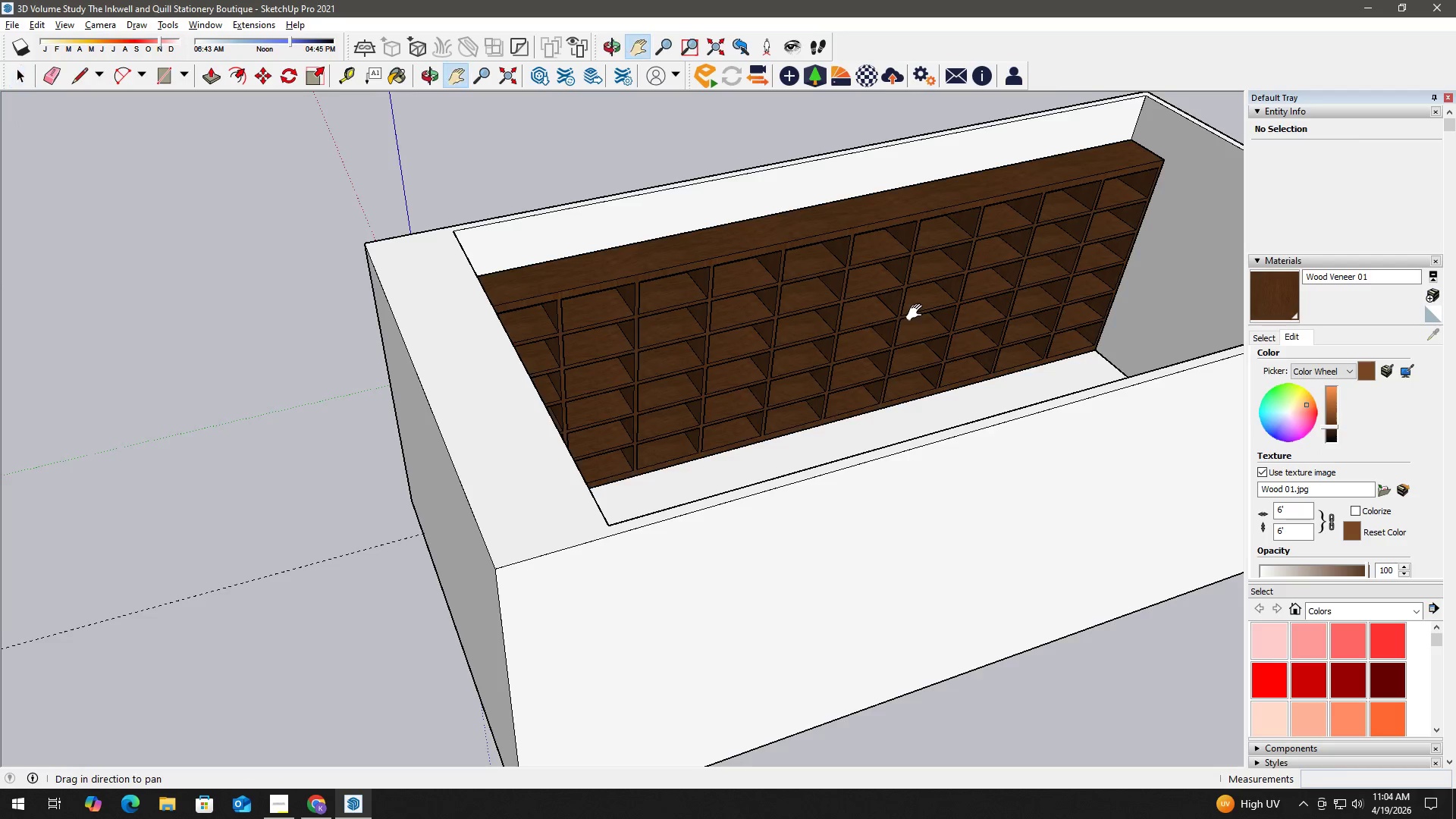 
left_click_drag(start_coordinate=[916, 312], to_coordinate=[667, 548])
 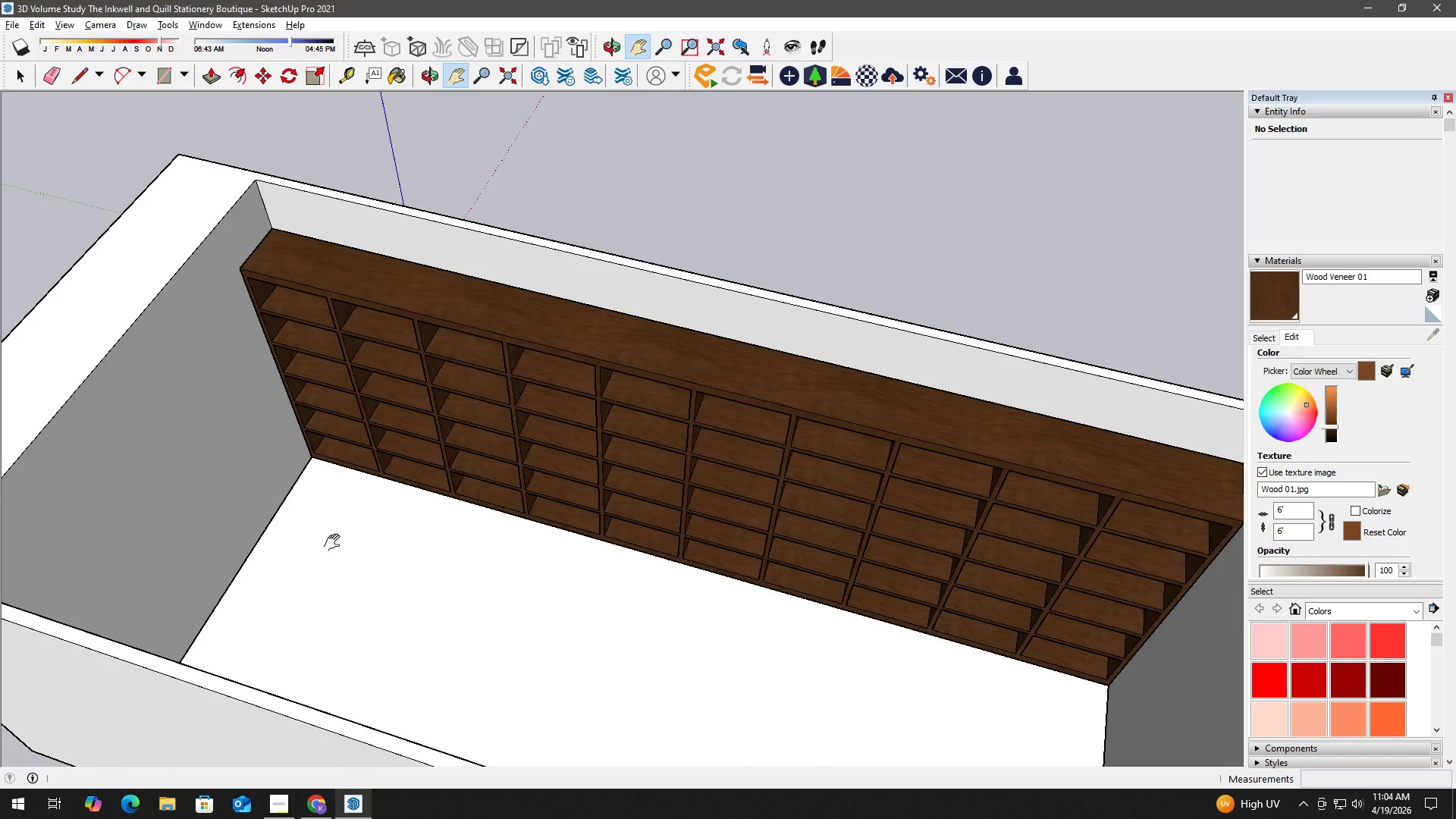 
scroll: coordinate [893, 413], scroll_direction: down, amount: 2.0
 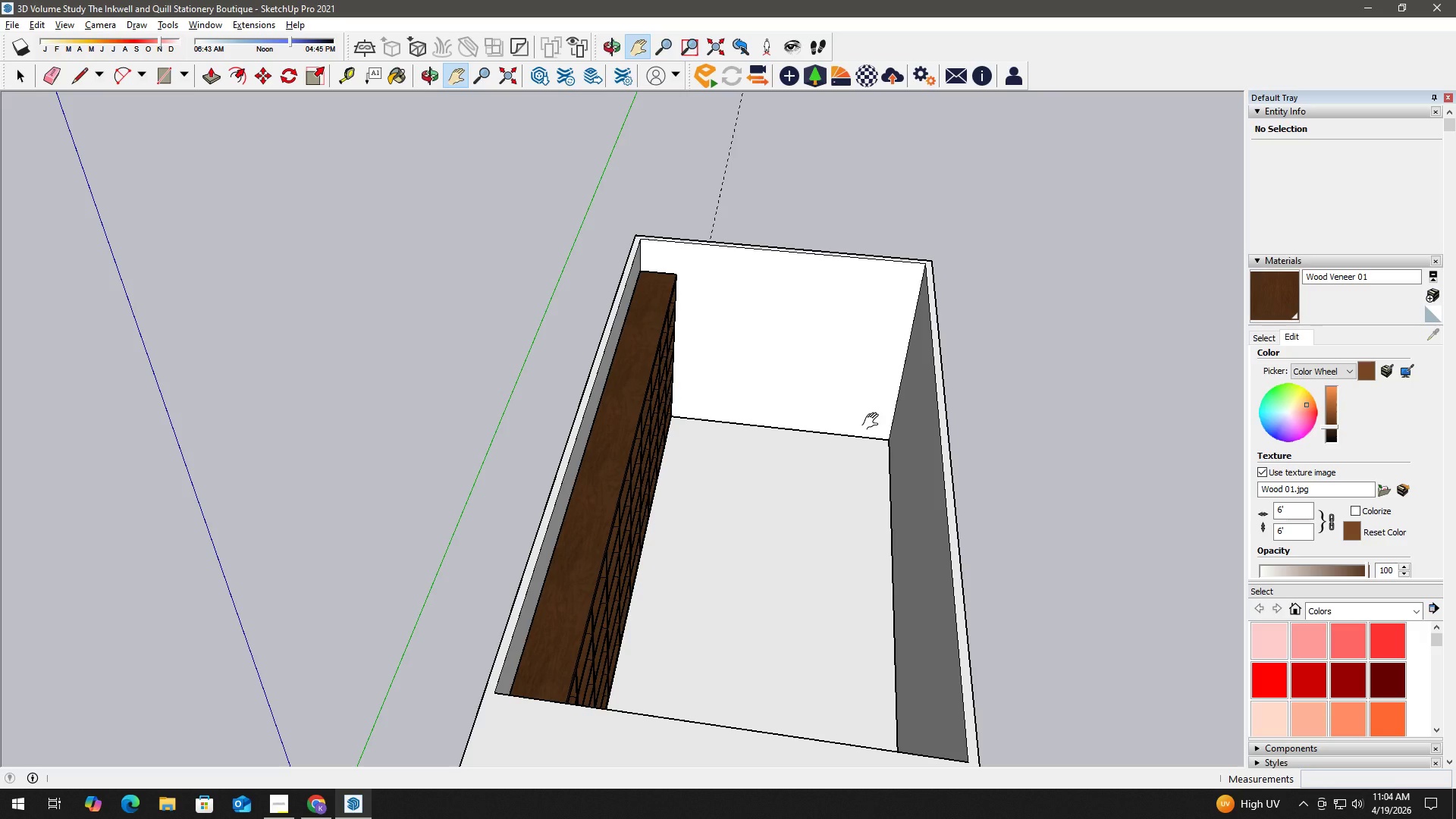 
scroll: coordinate [625, 484], scroll_direction: up, amount: 4.0
 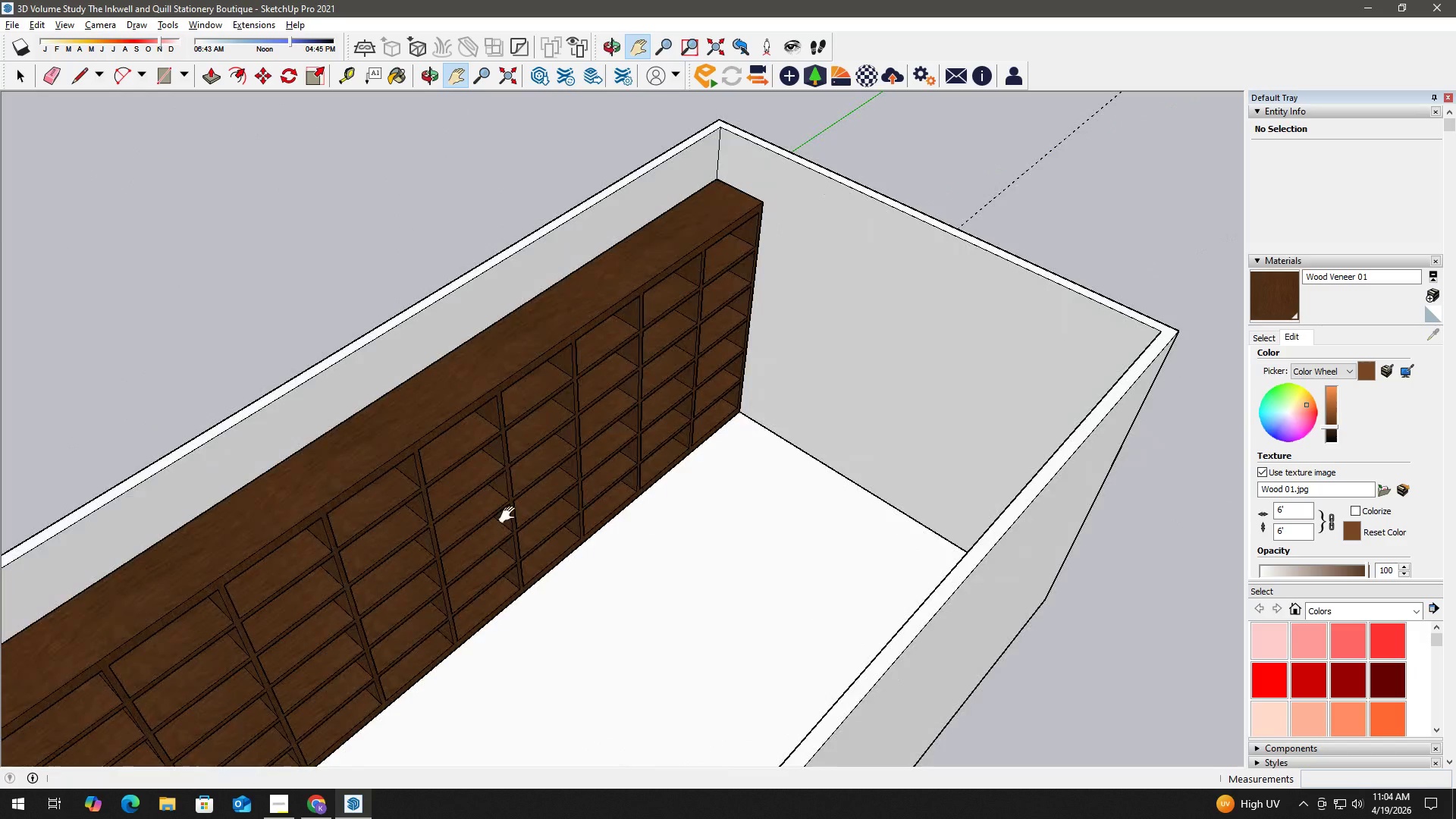 
type(hh)
 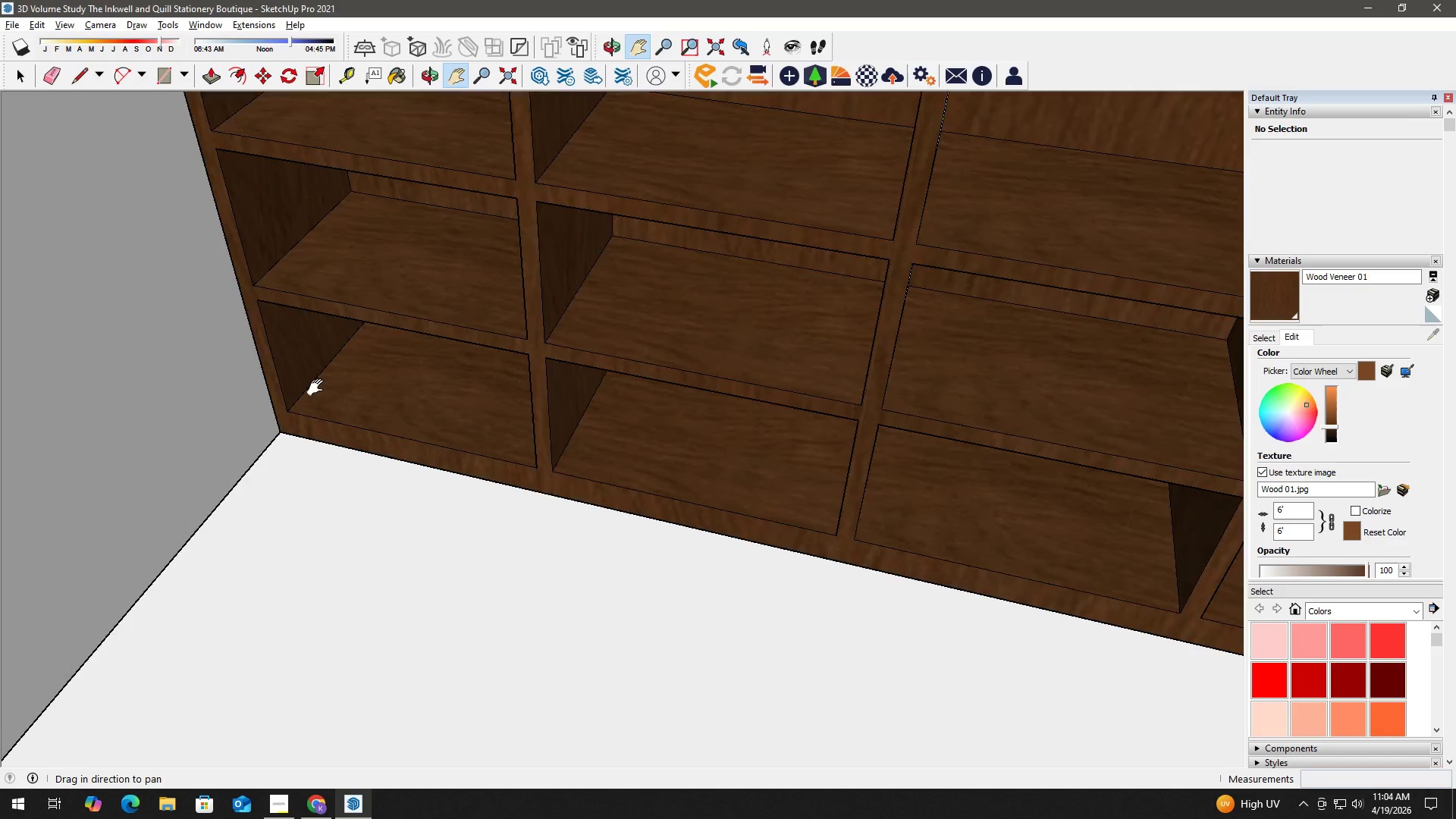 
scroll: coordinate [382, 313], scroll_direction: up, amount: 18.0
 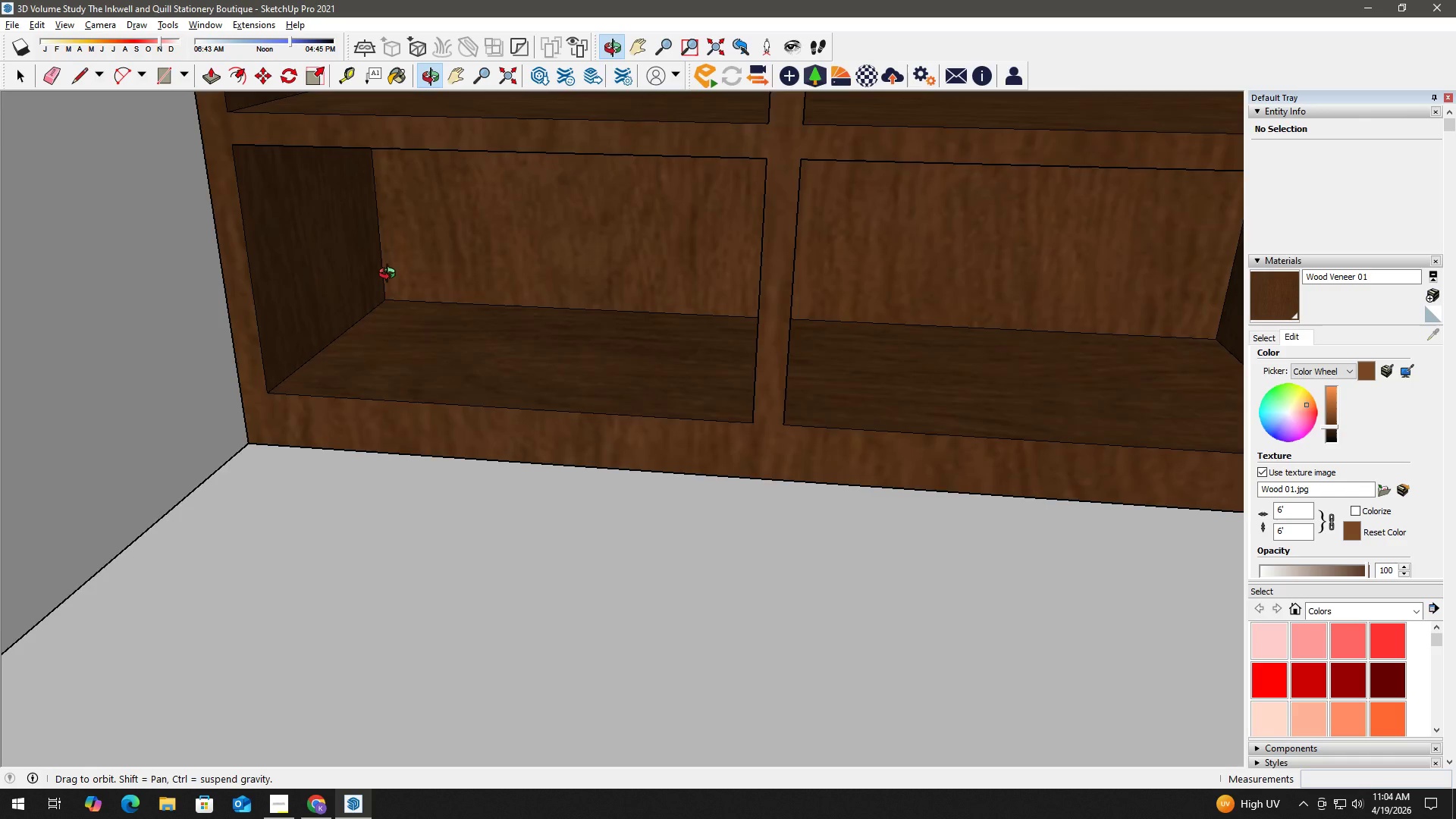 
key(H)
 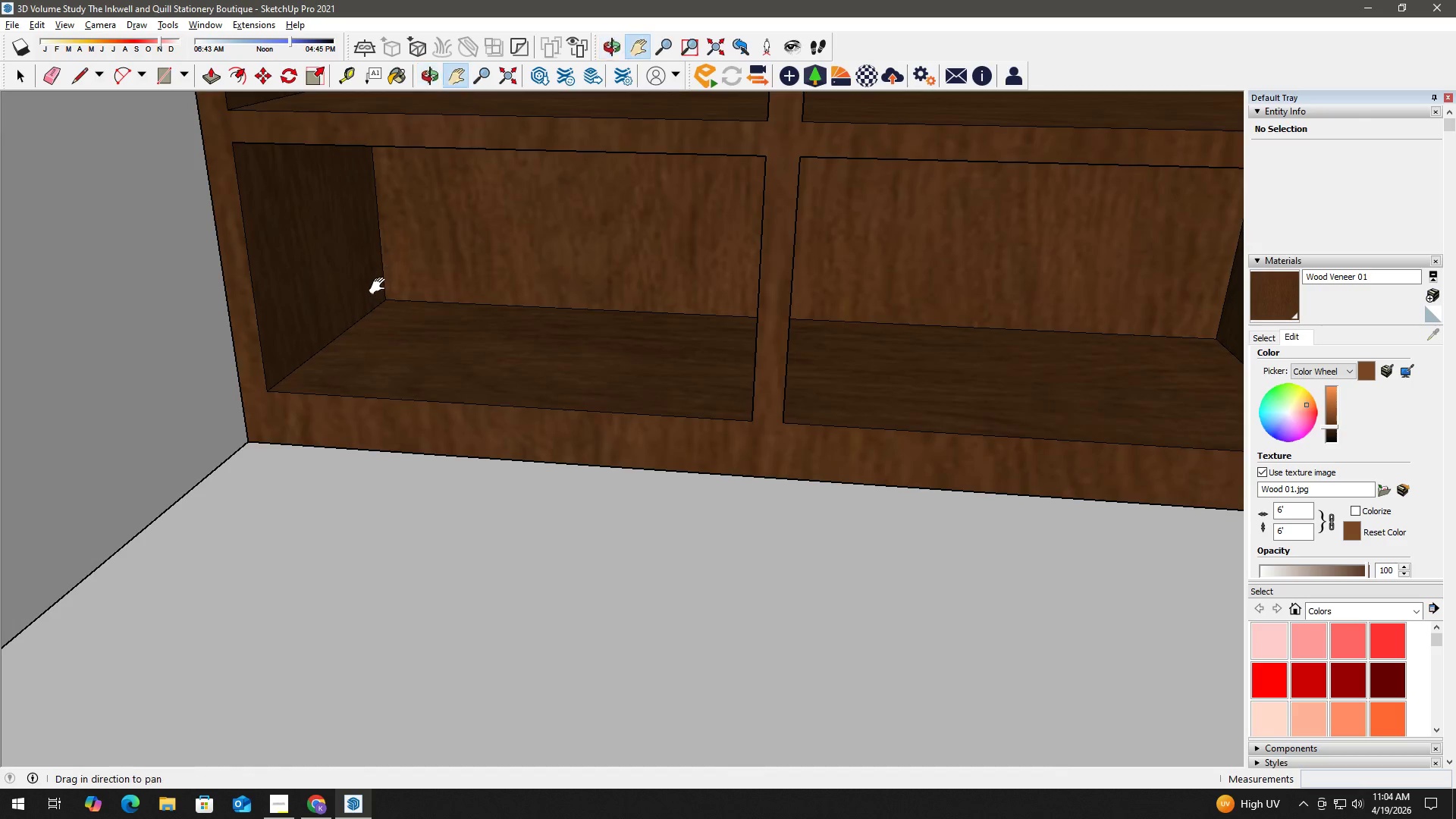 
left_click_drag(start_coordinate=[377, 291], to_coordinate=[355, 390])
 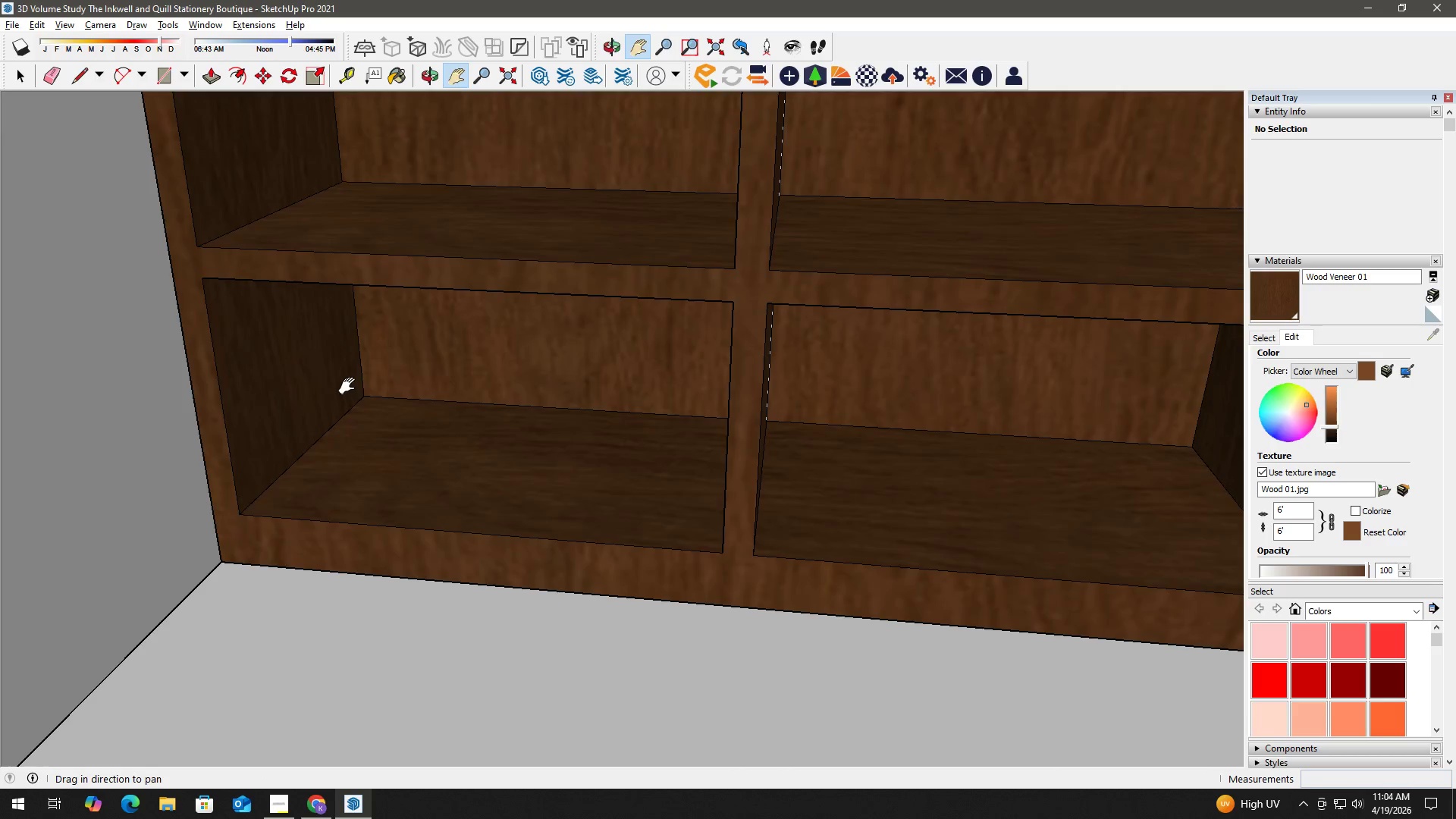 
scroll: coordinate [346, 375], scroll_direction: up, amount: 3.0
 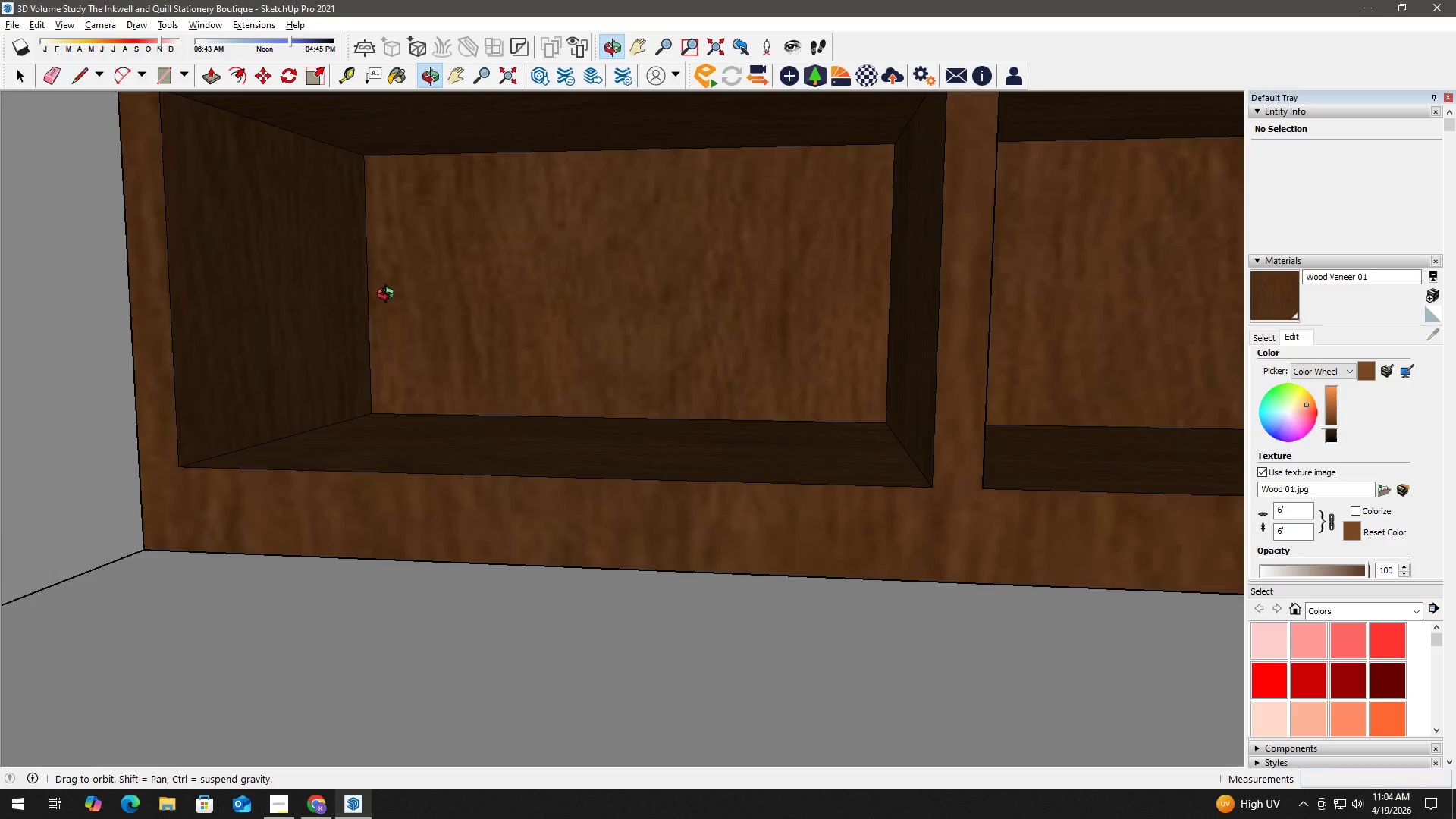 
key(R)
 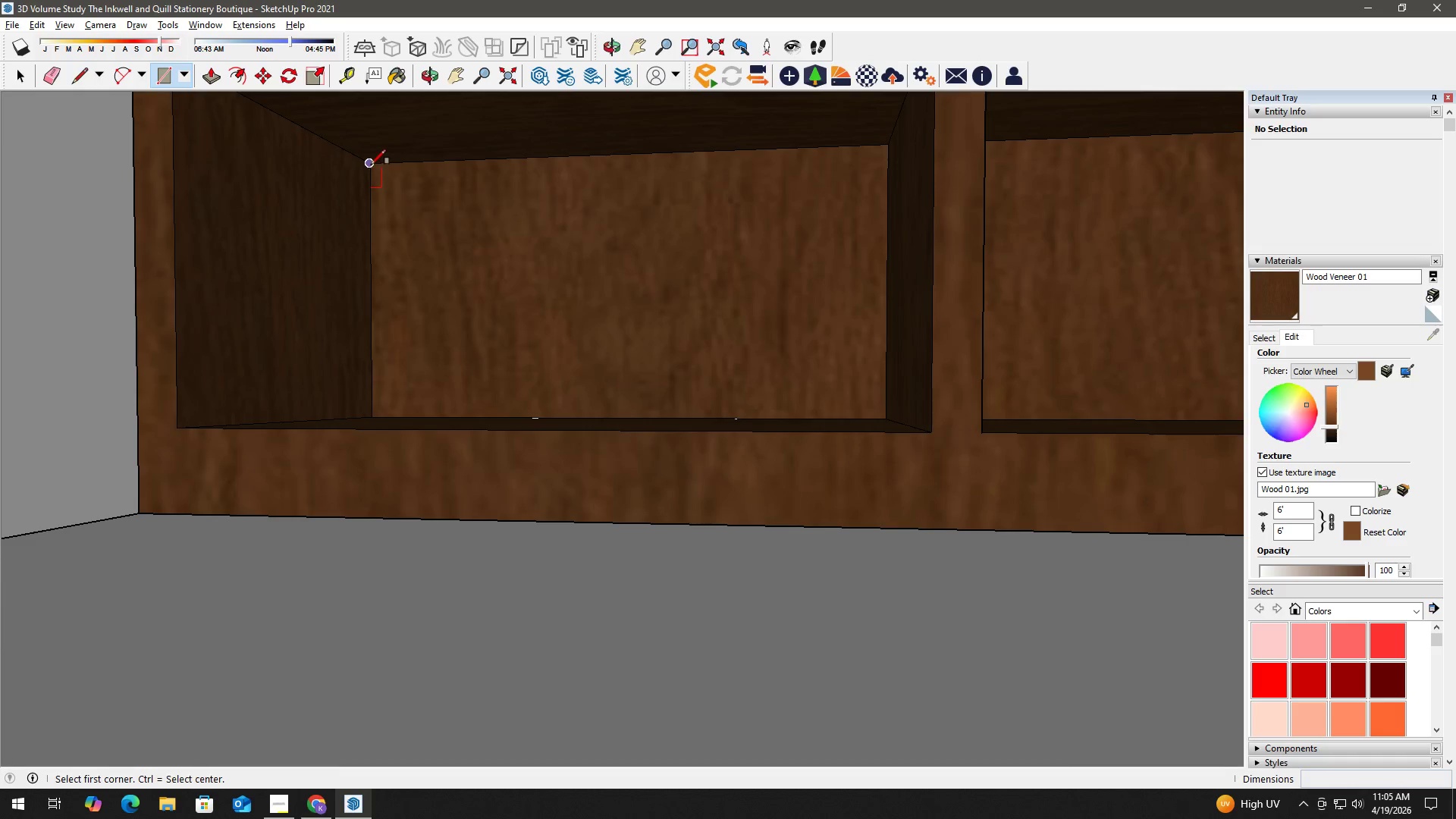 
left_click([371, 164])
 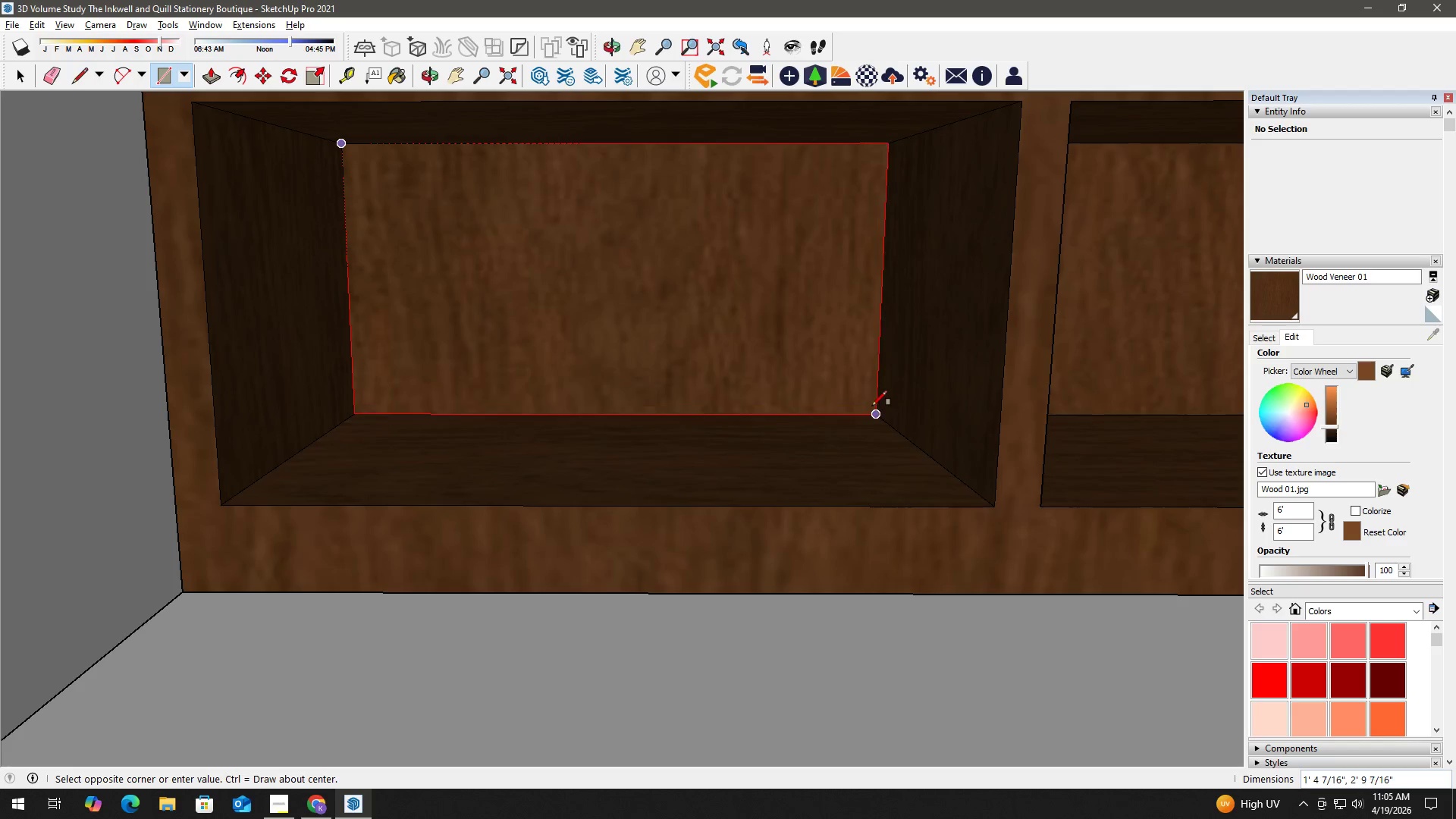 
key(Space)
 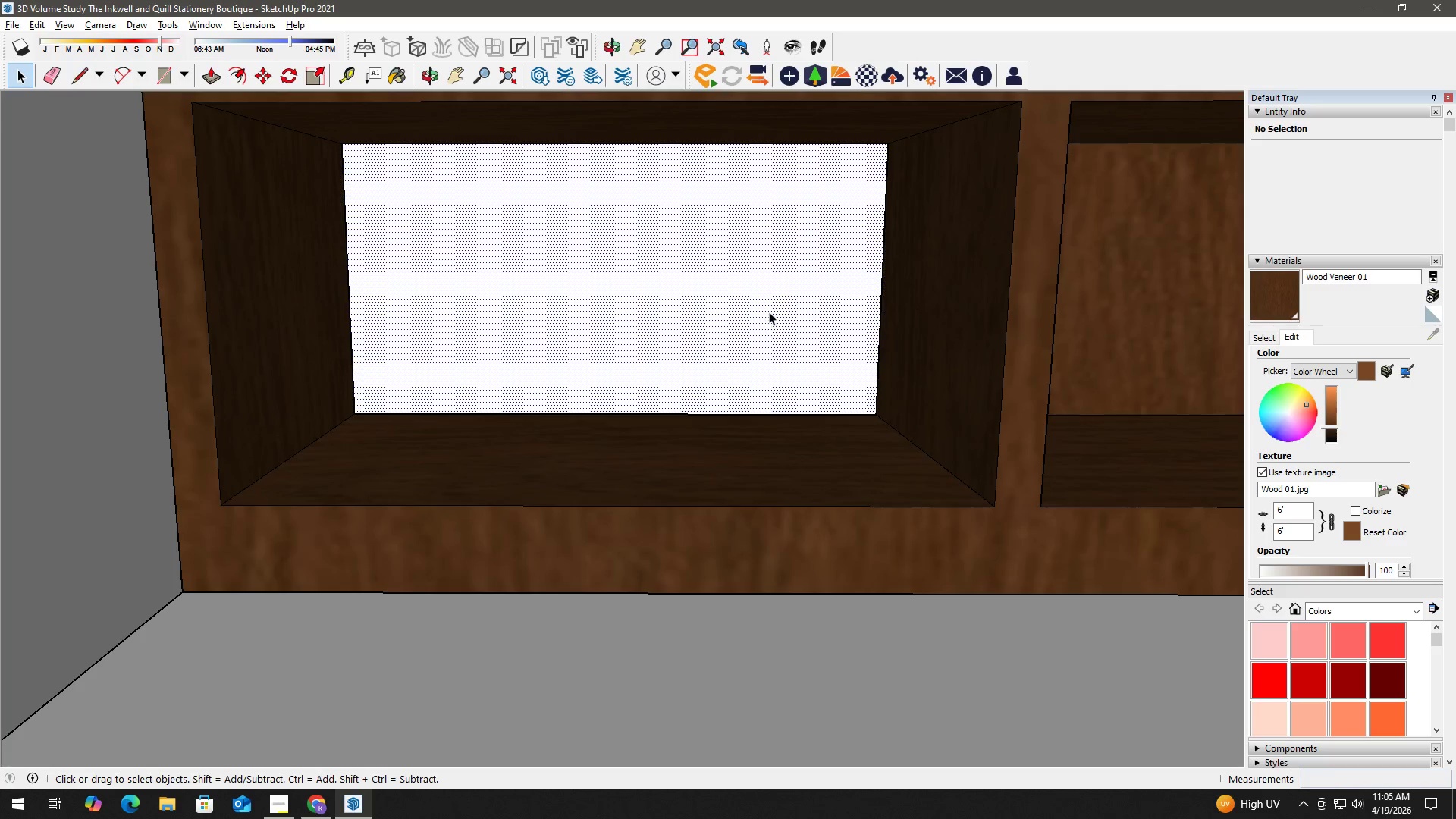 
key(P)
 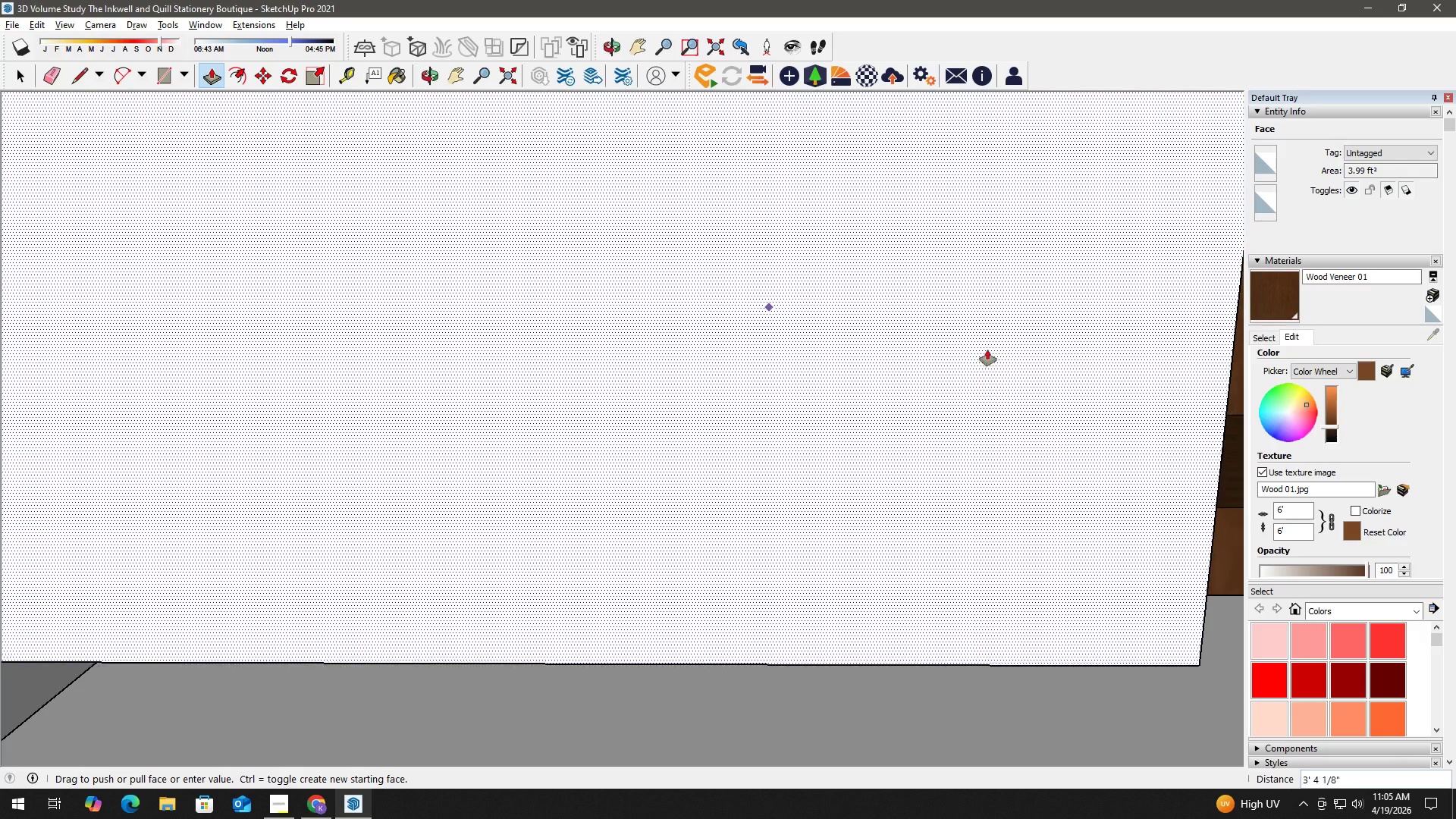 
scroll: coordinate [943, 352], scroll_direction: down, amount: 3.0
 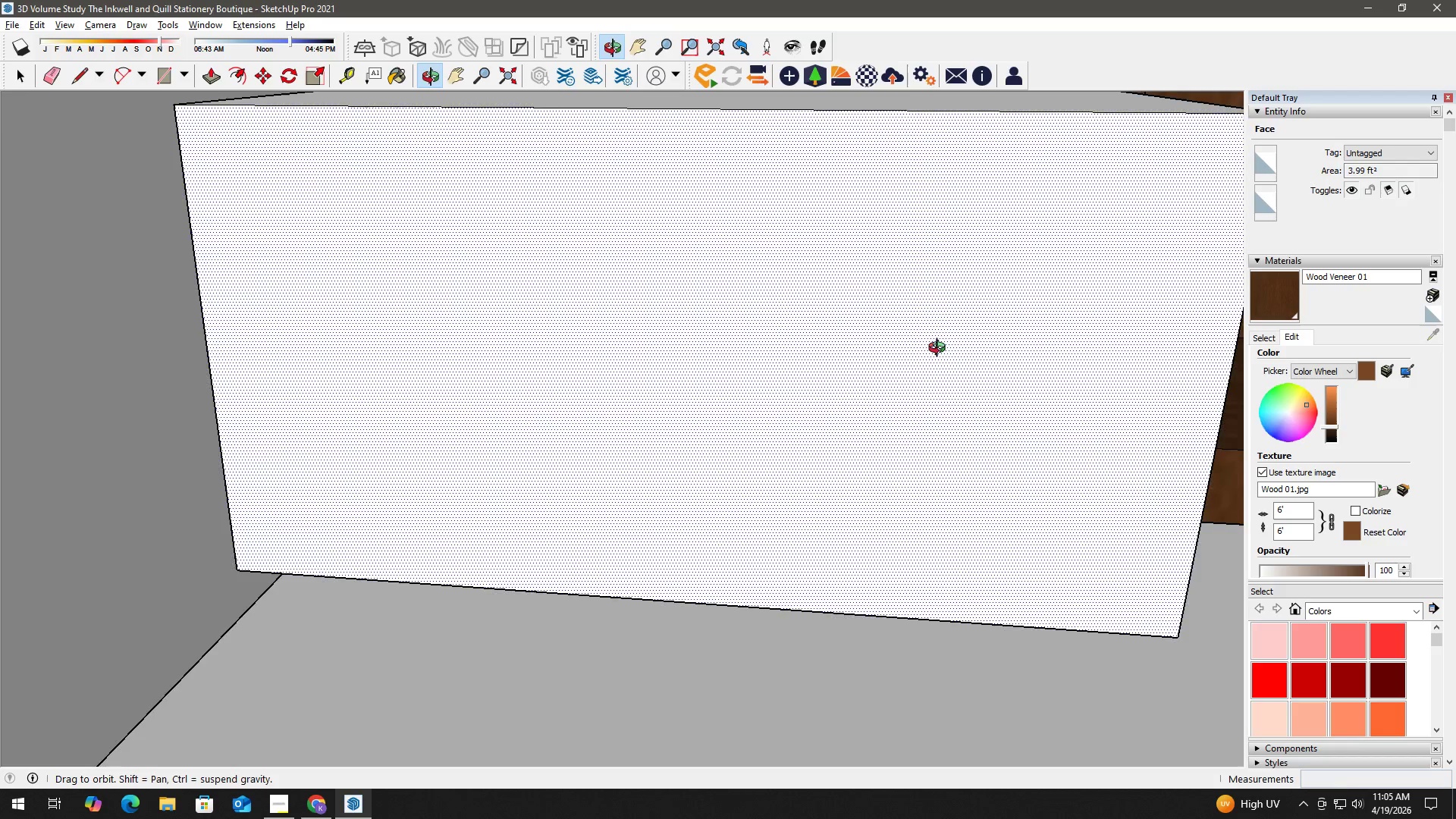 
hold_key(key=ShiftLeft, duration=0.47)
 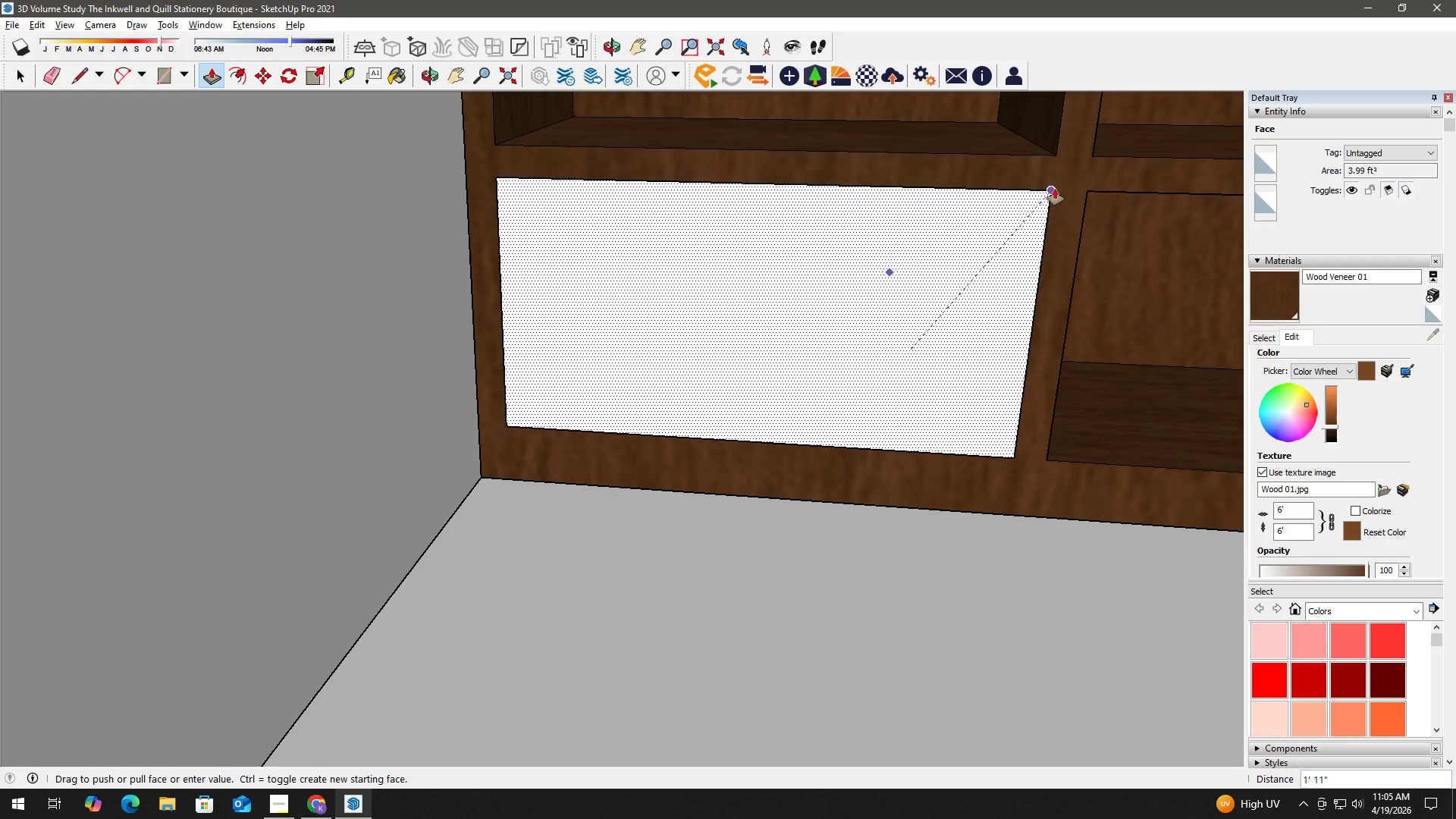 
scroll: coordinate [981, 283], scroll_direction: down, amount: 2.0
 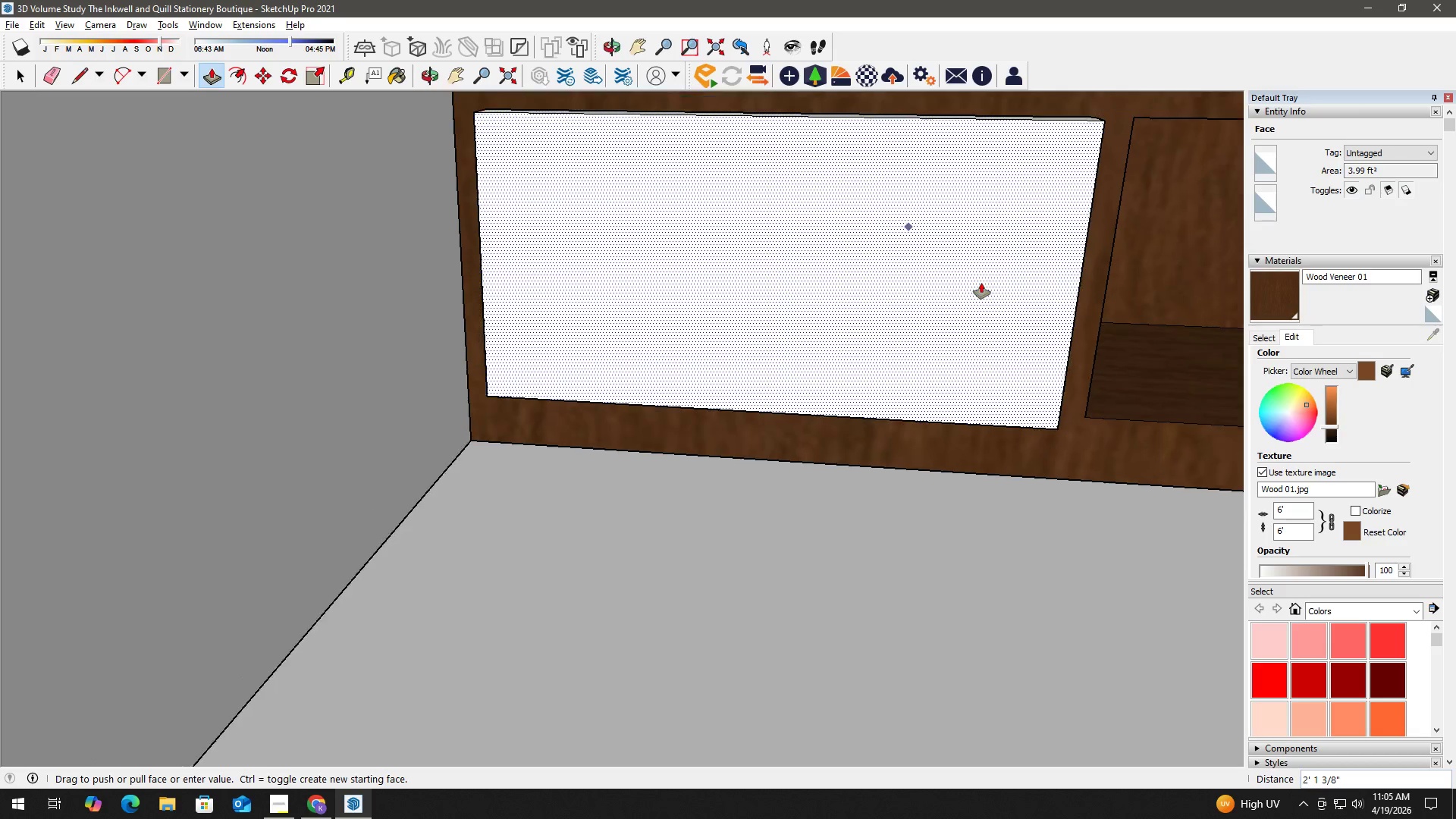 
left_click([1056, 184])
 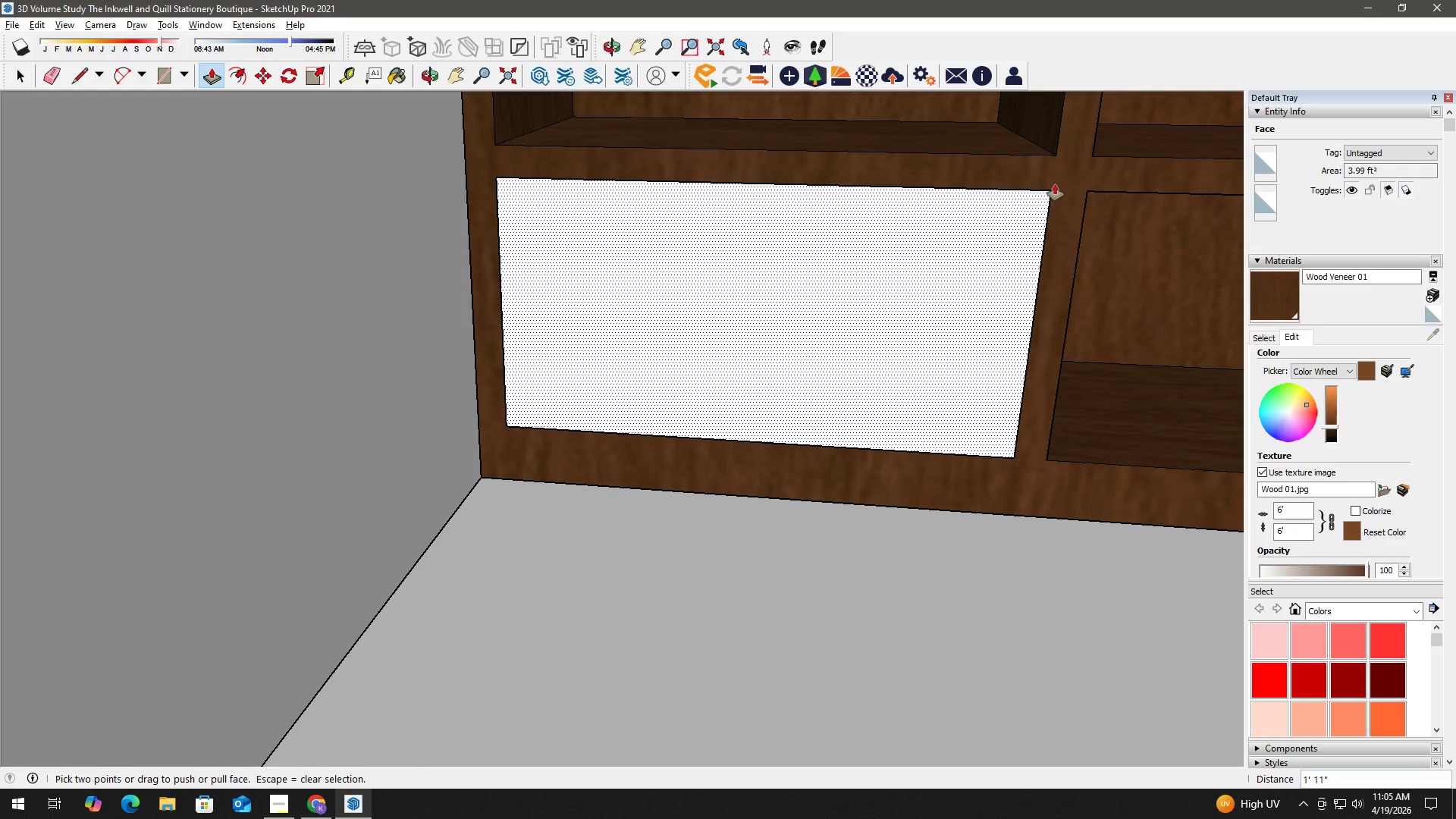 
key(Space)
 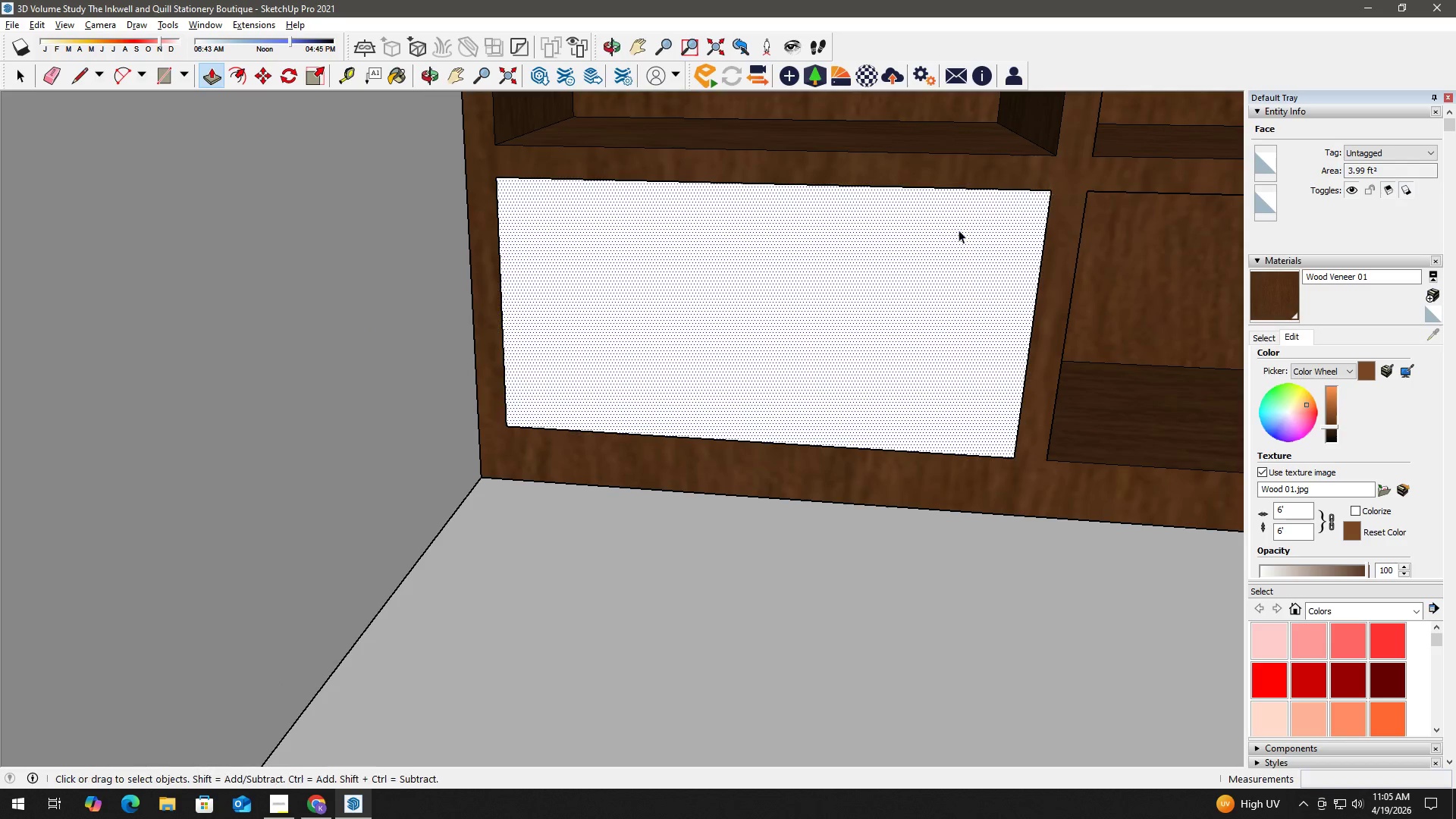 
double_click([954, 234])
 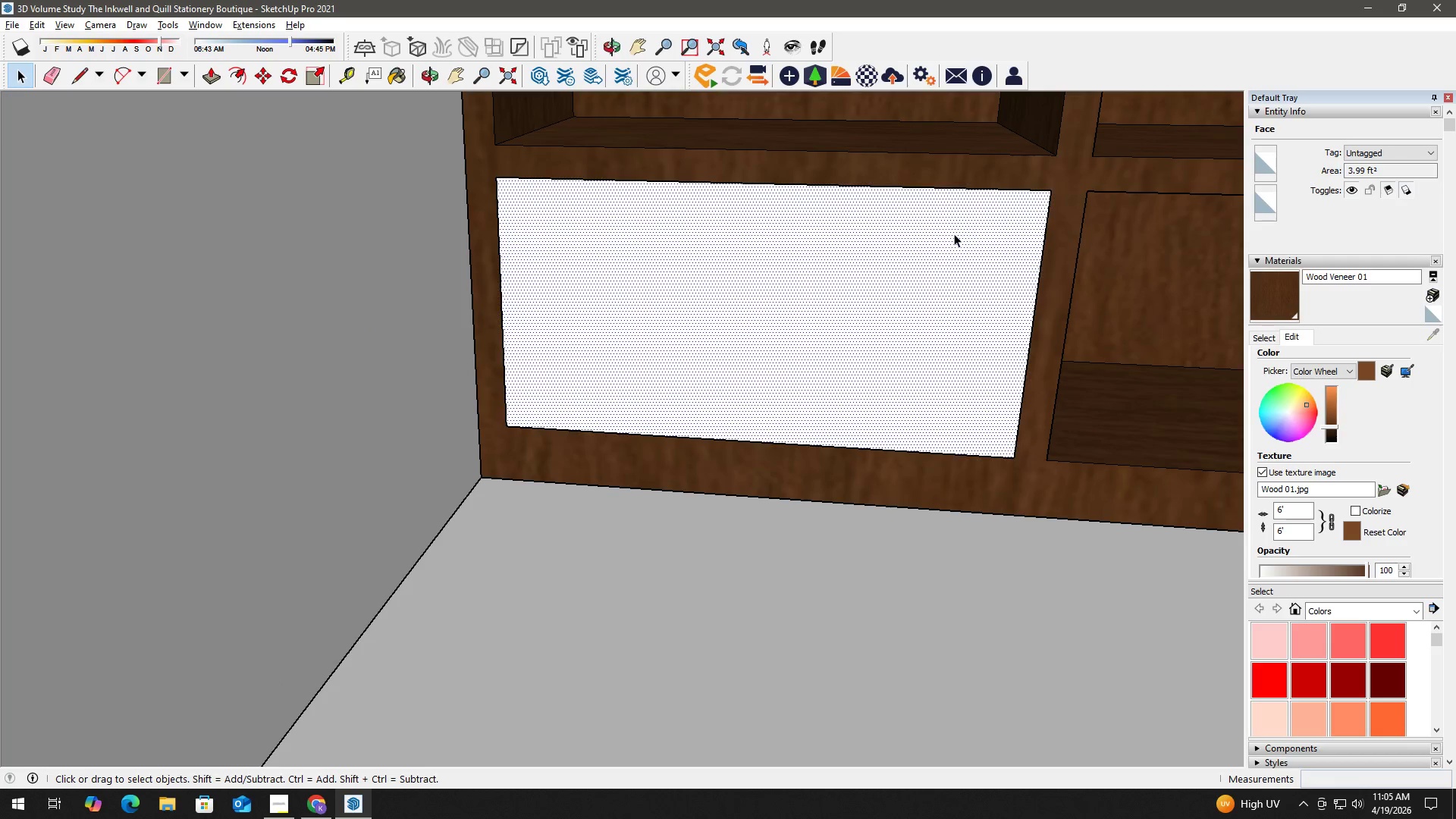 
triple_click([954, 234])
 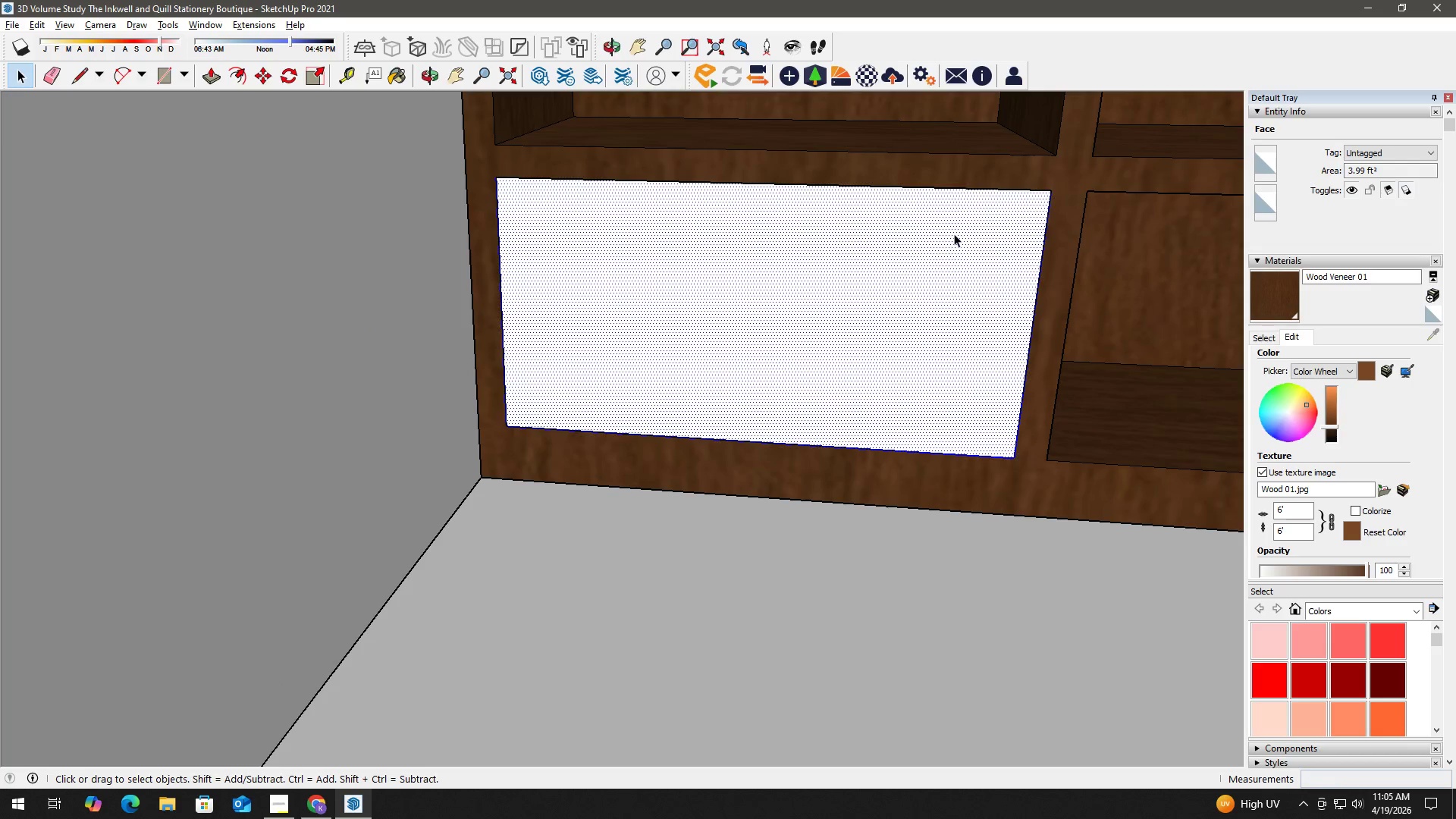 
triple_click([954, 234])
 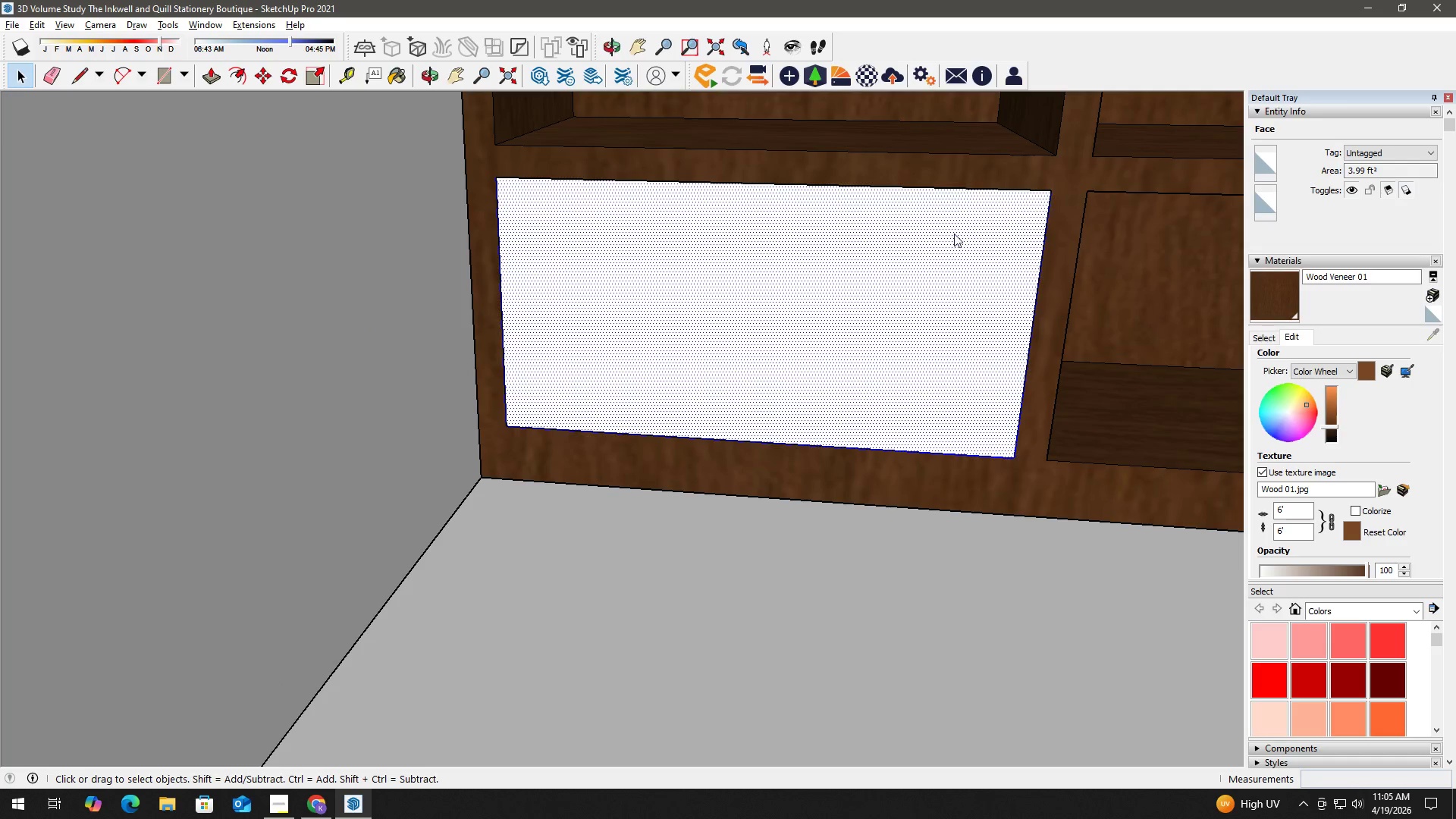 
right_click([954, 234])
 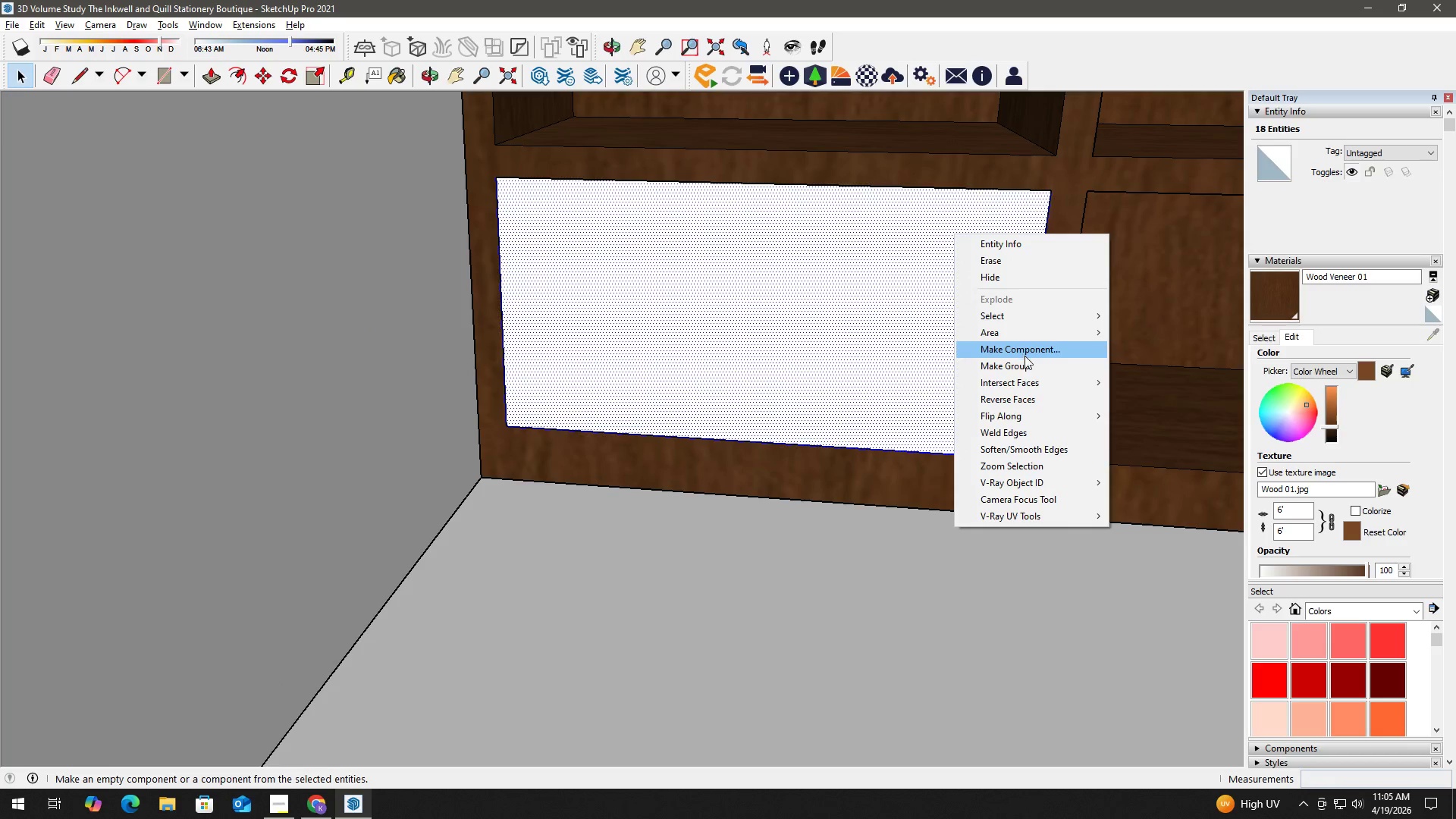 
left_click([1027, 359])
 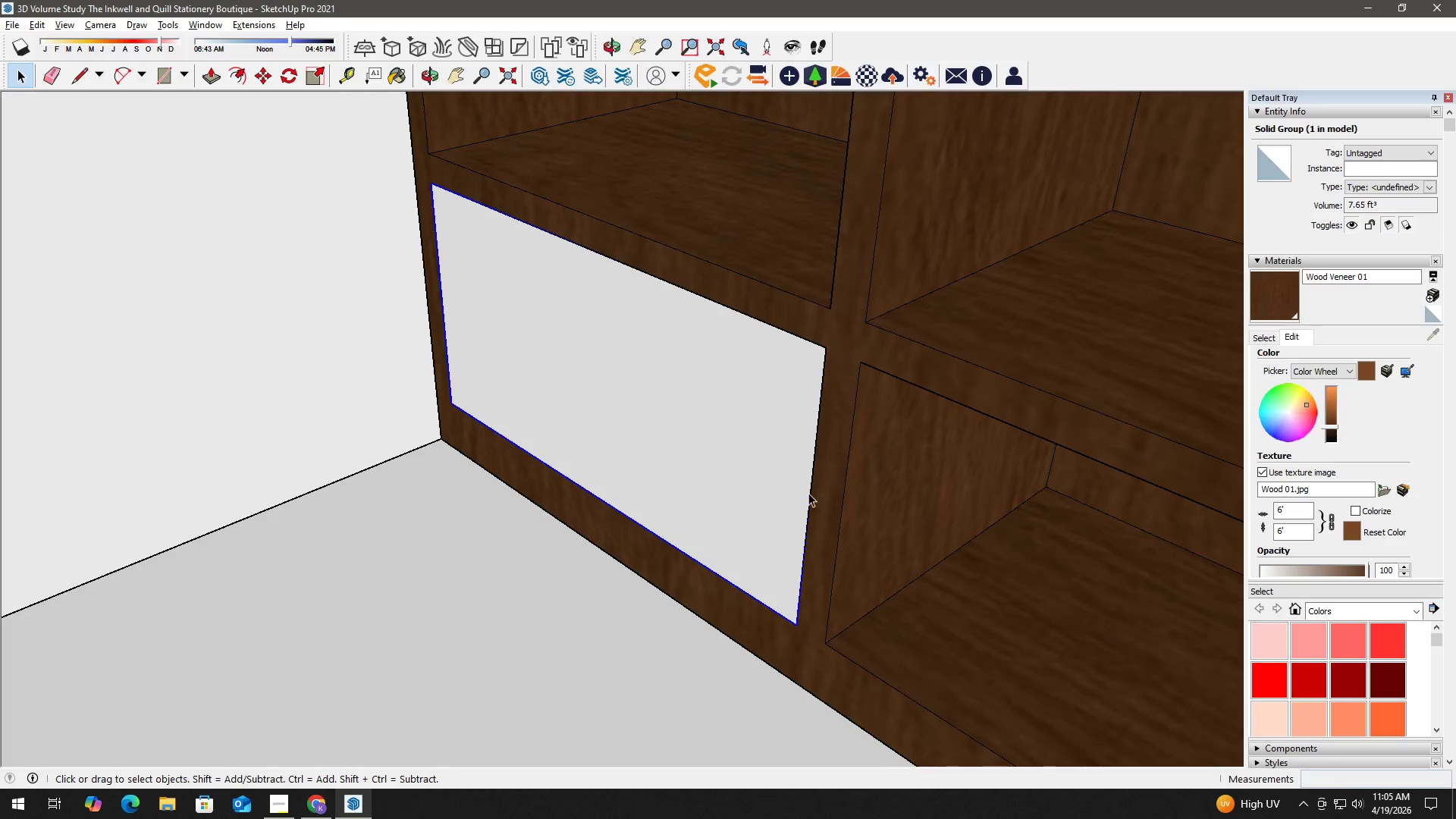 
key(Control+Z)
 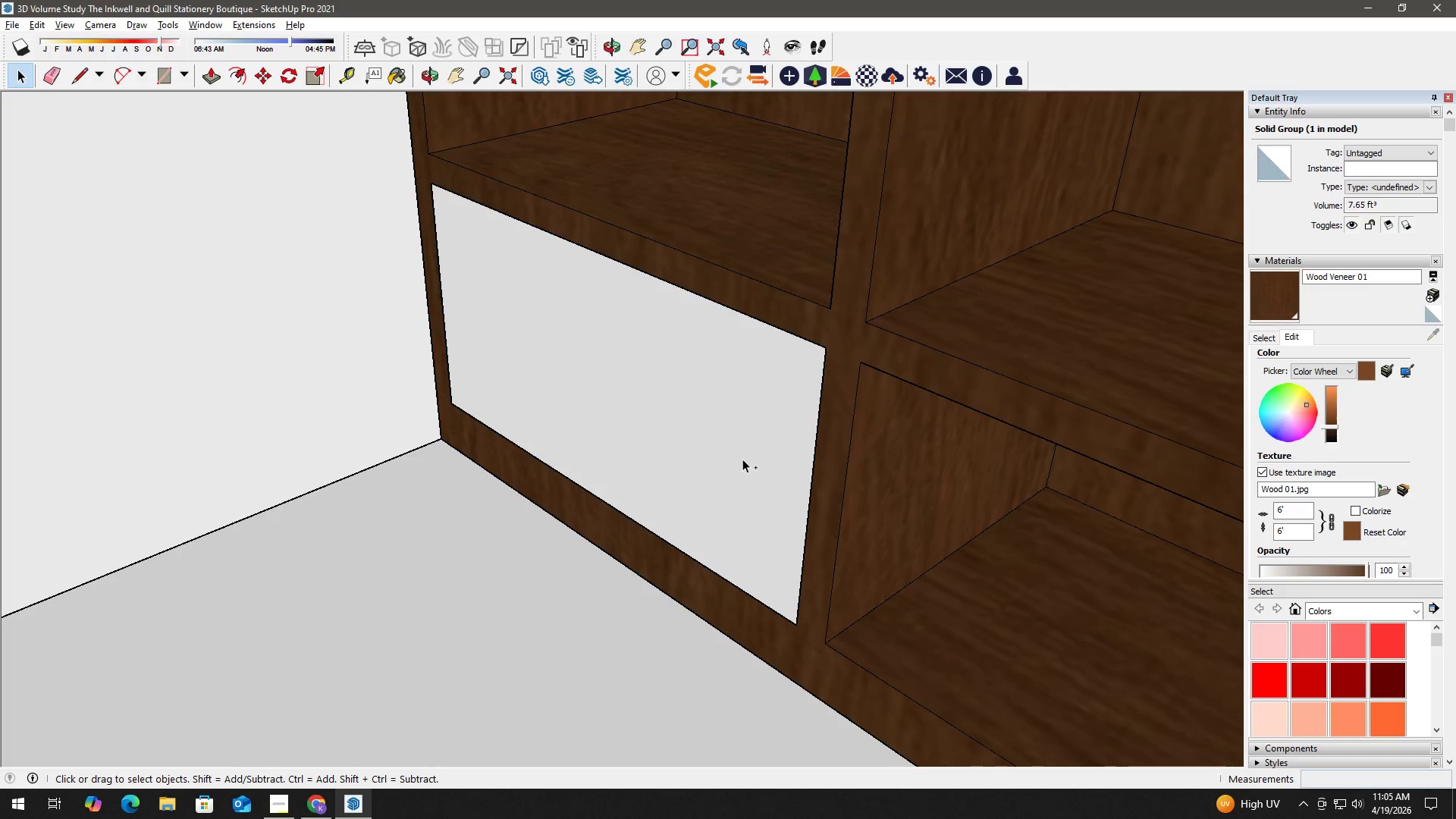 
key(Control+Z)
 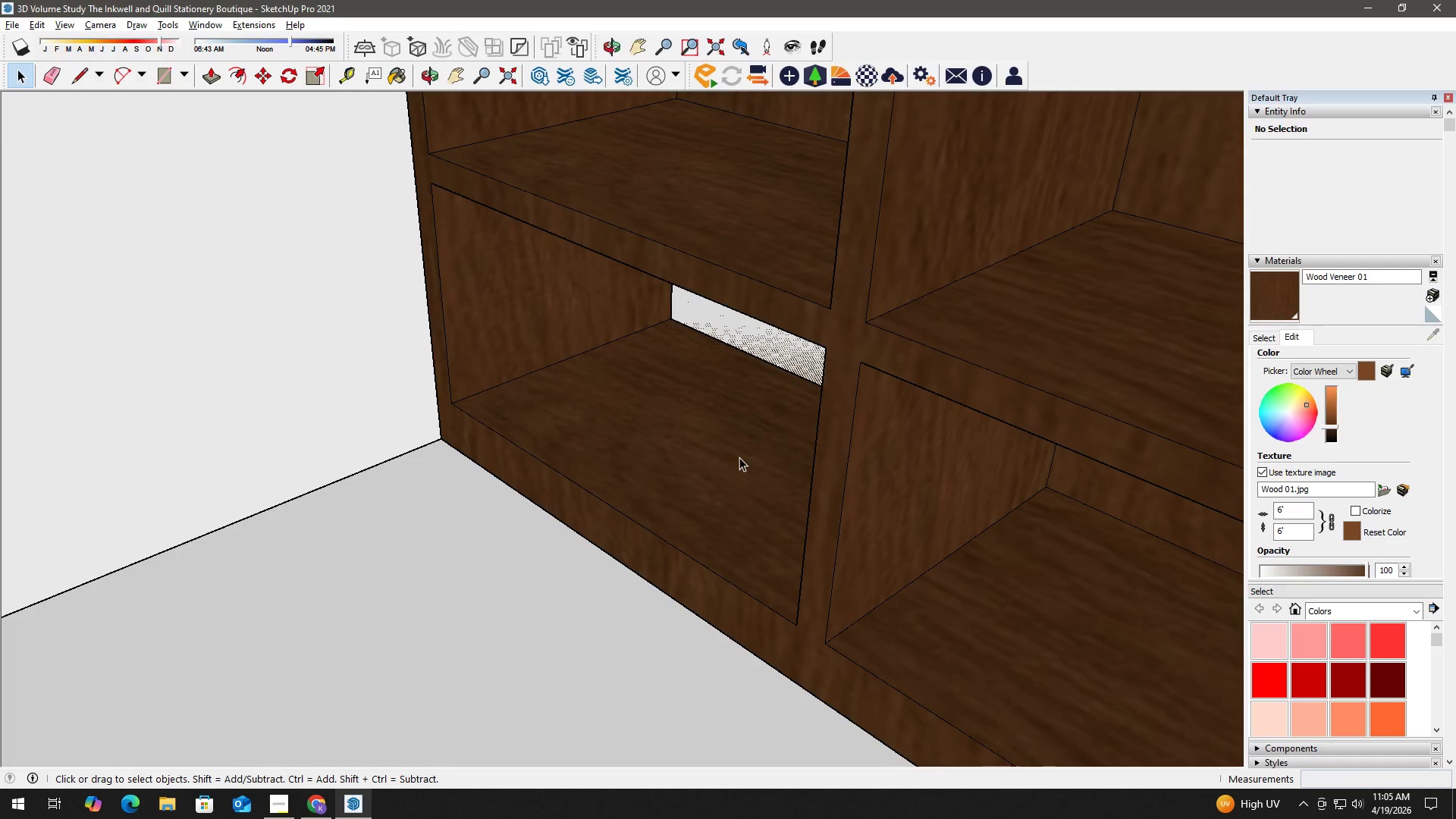 
key(Control+Z)
 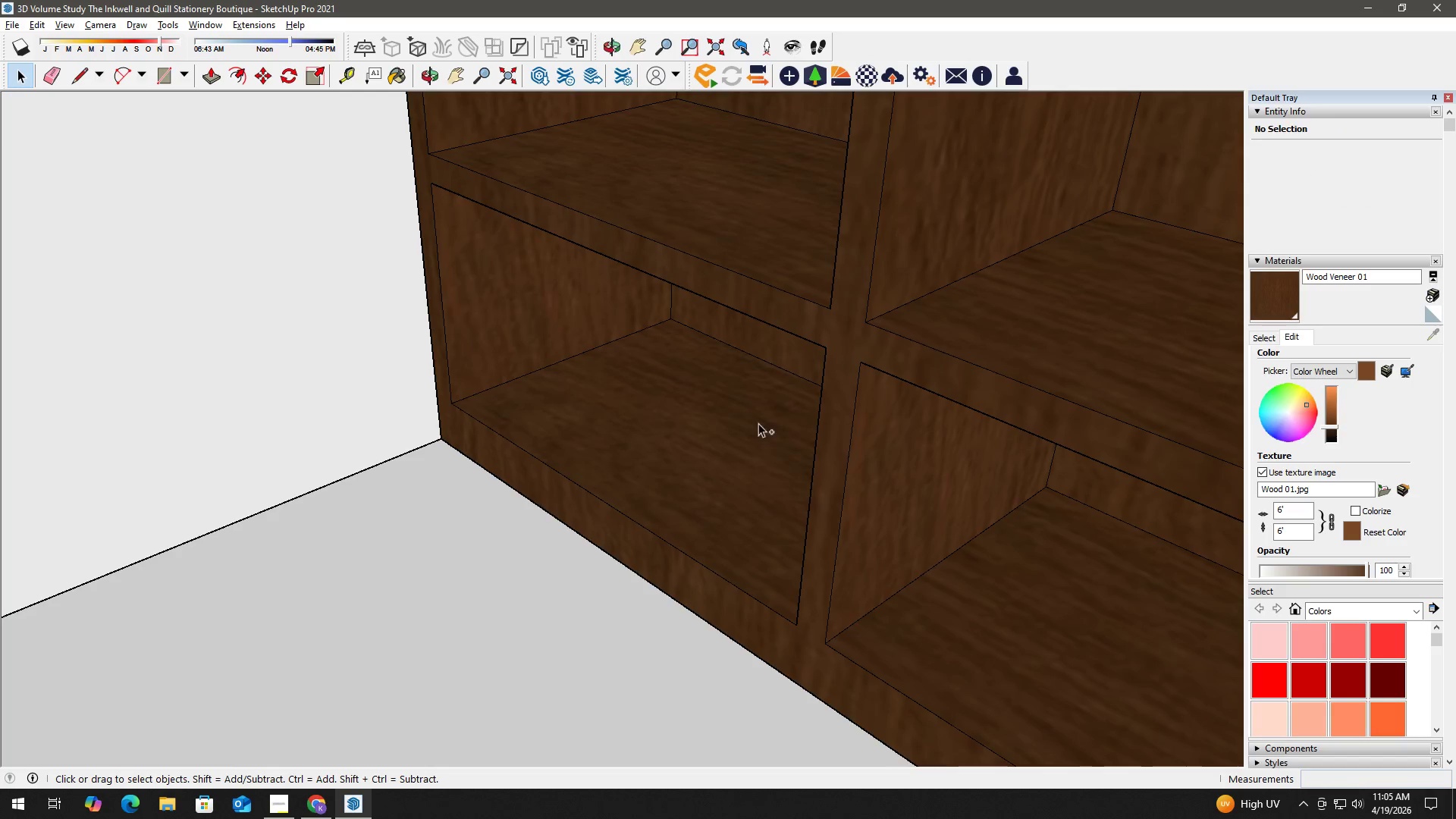 
key(Space)
 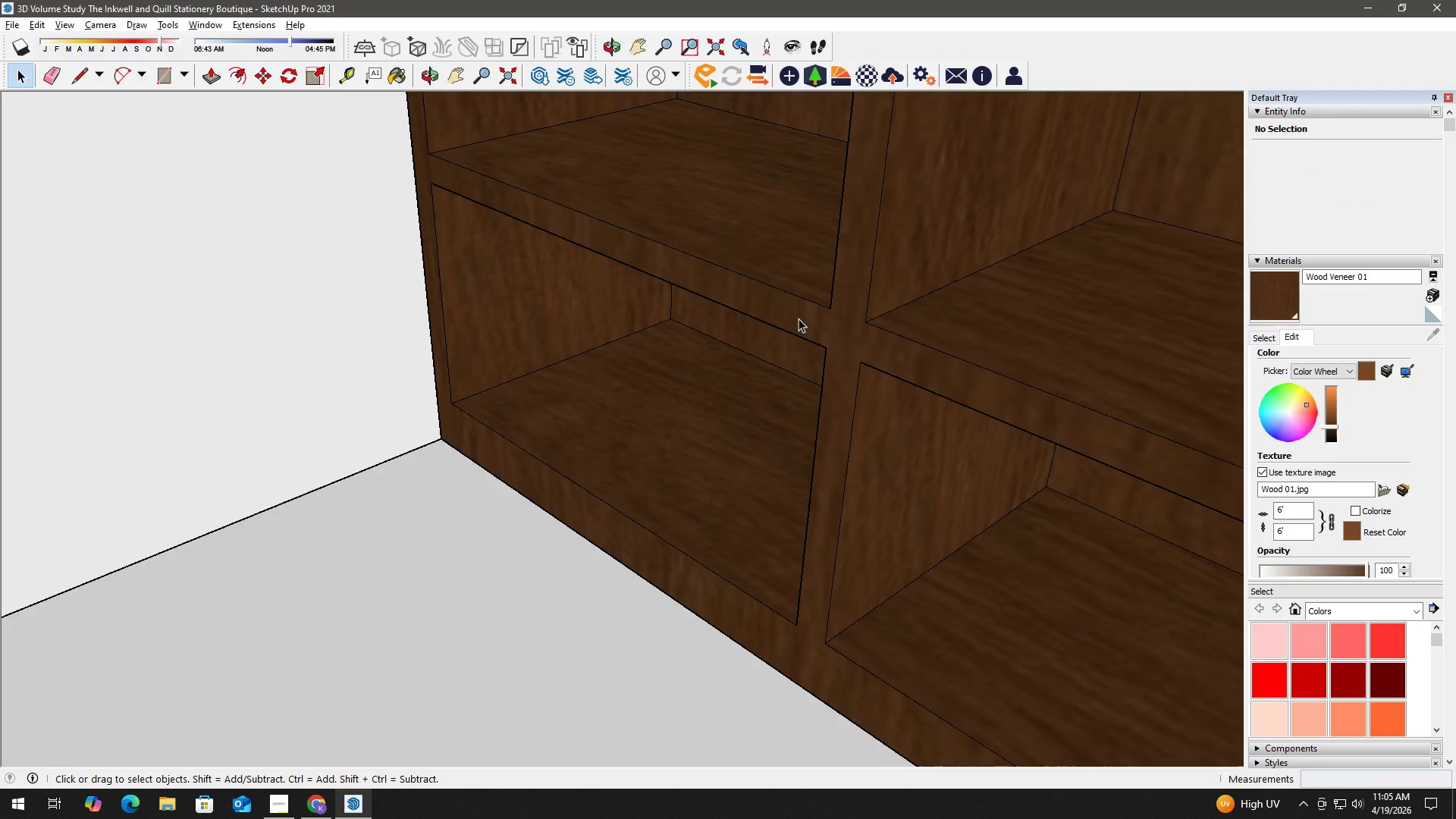 
double_click([799, 318])
 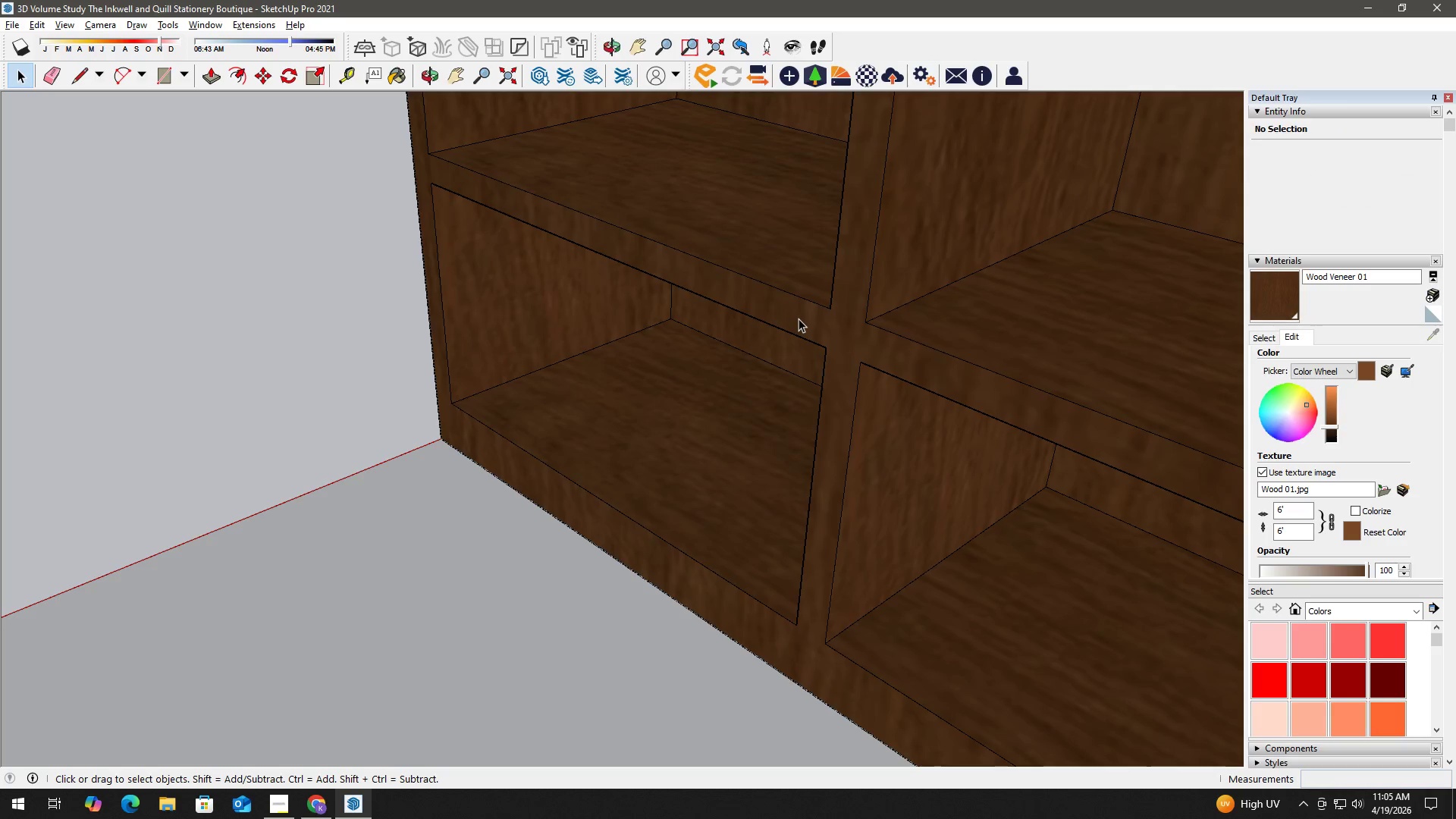 
double_click([799, 318])
 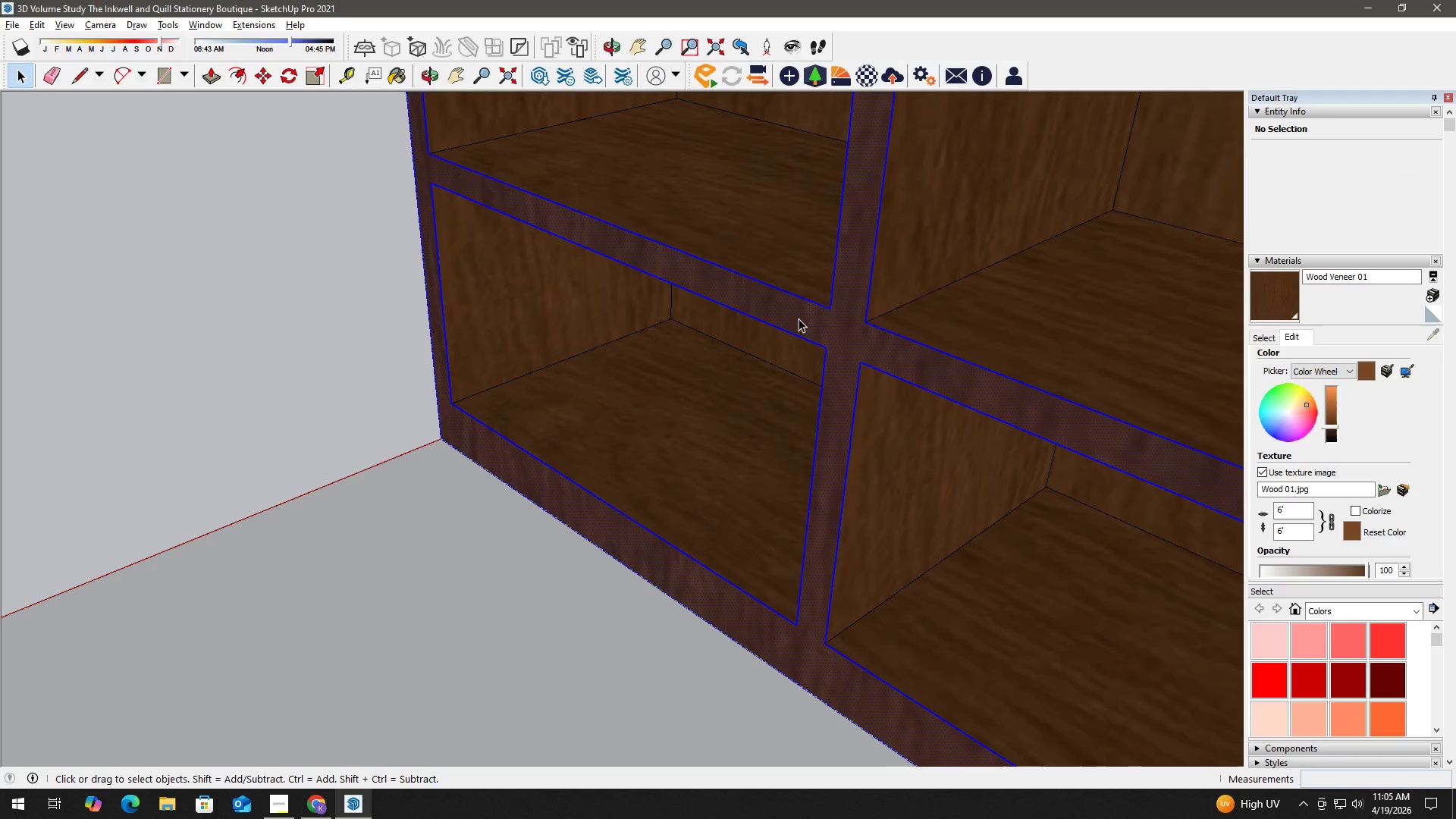 
triple_click([799, 318])
 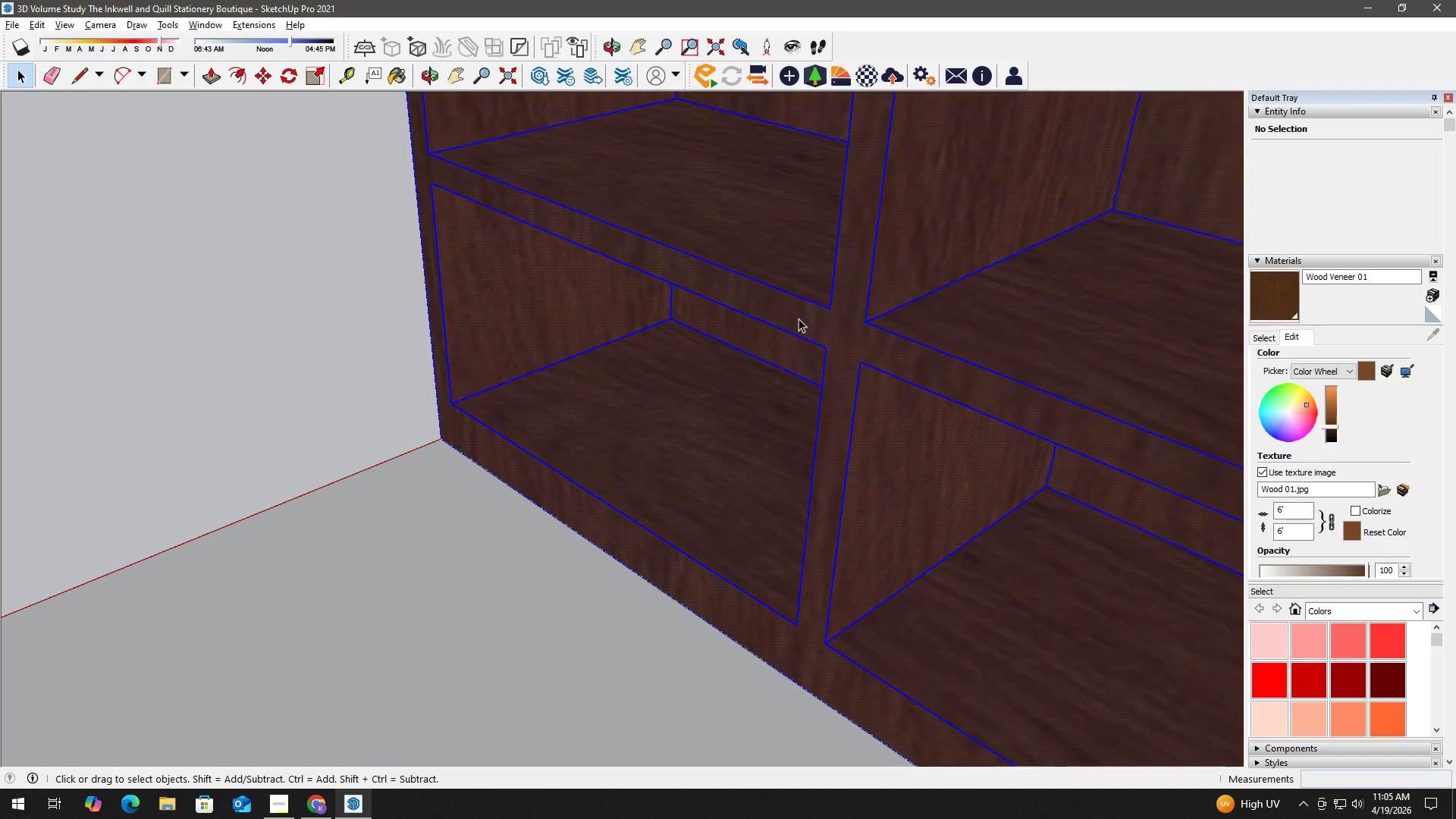 
triple_click([799, 318])
 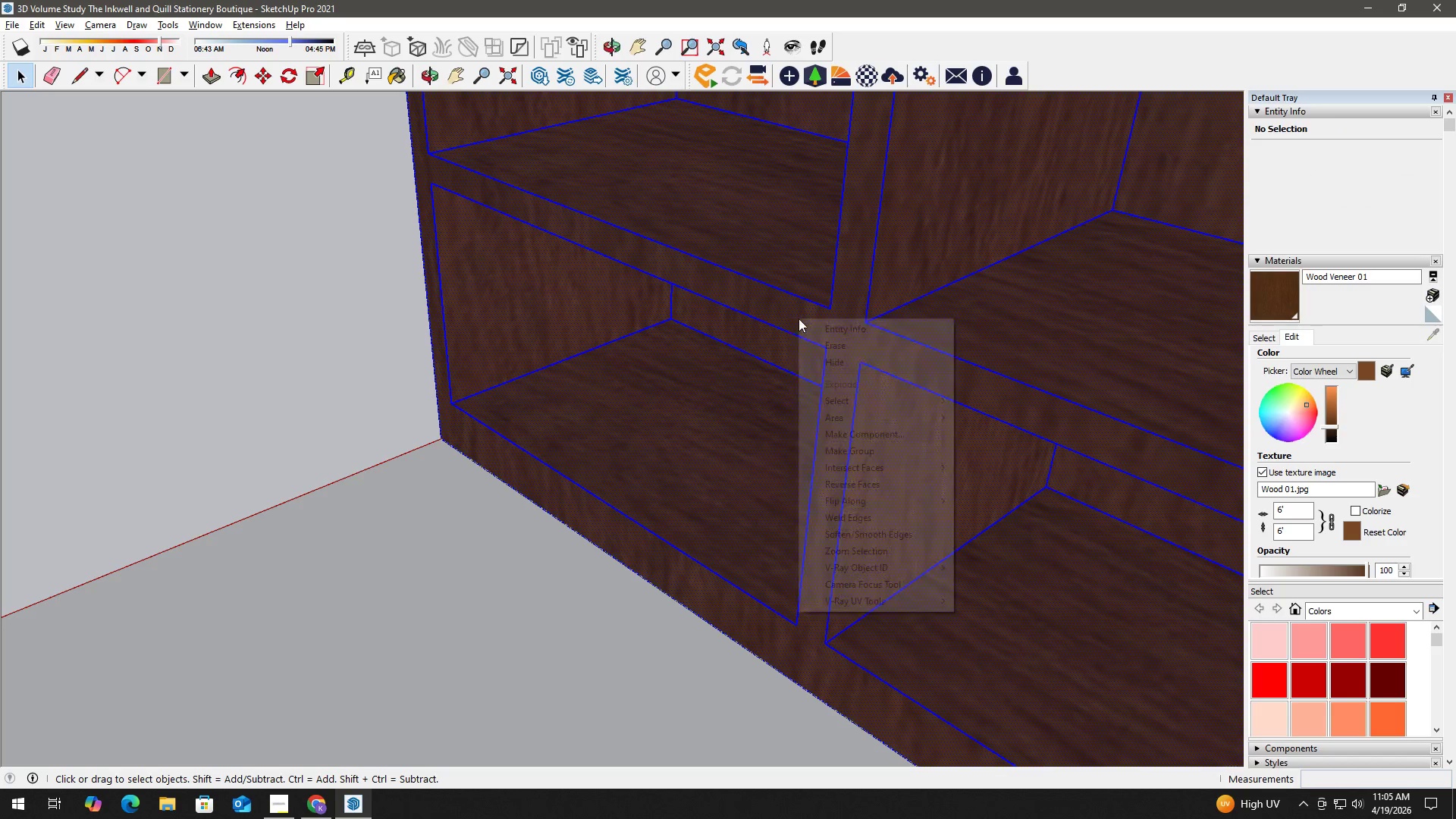 
right_click([799, 318])
 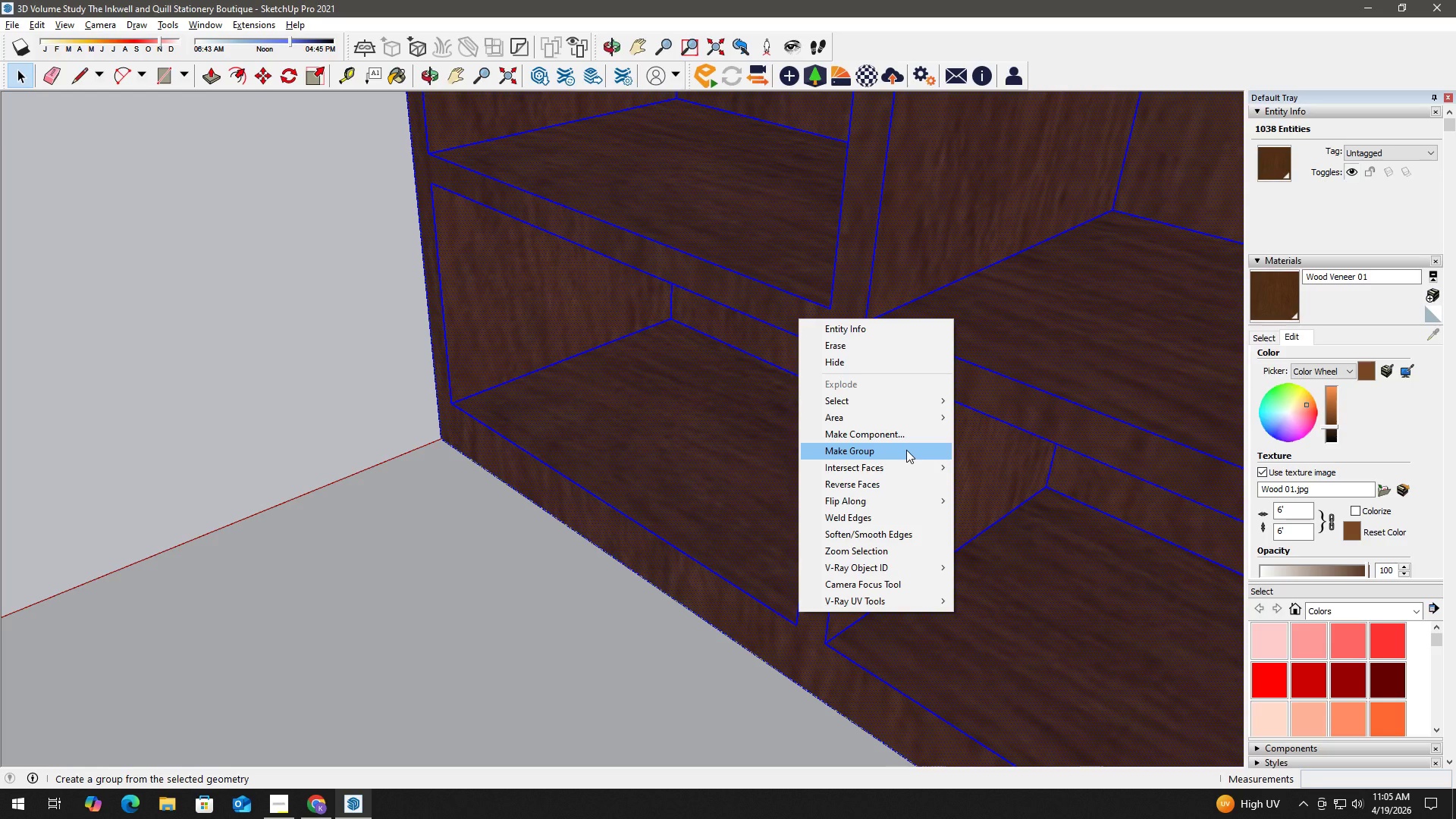 
left_click([906, 450])
 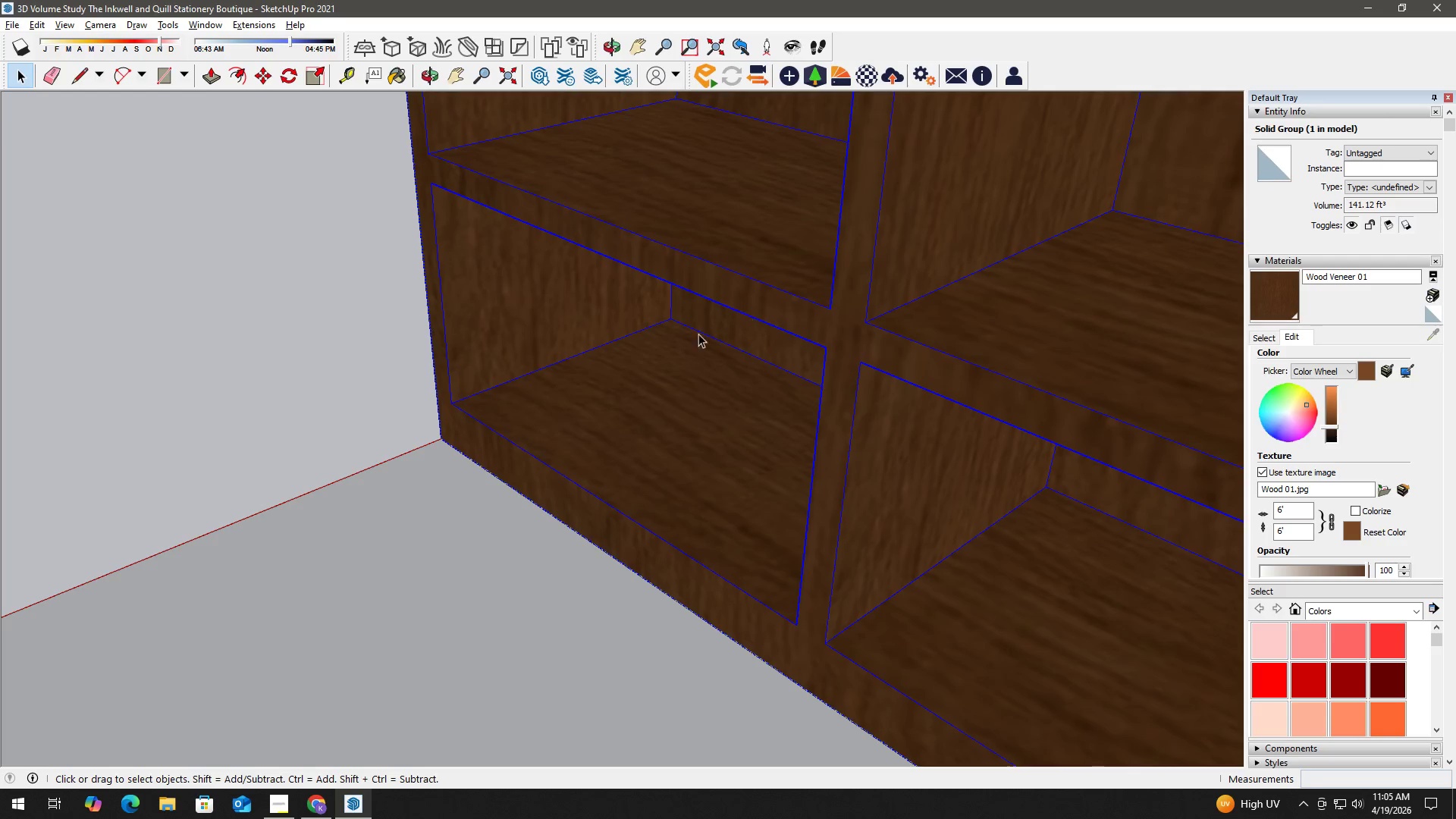 
left_click([399, 531])
 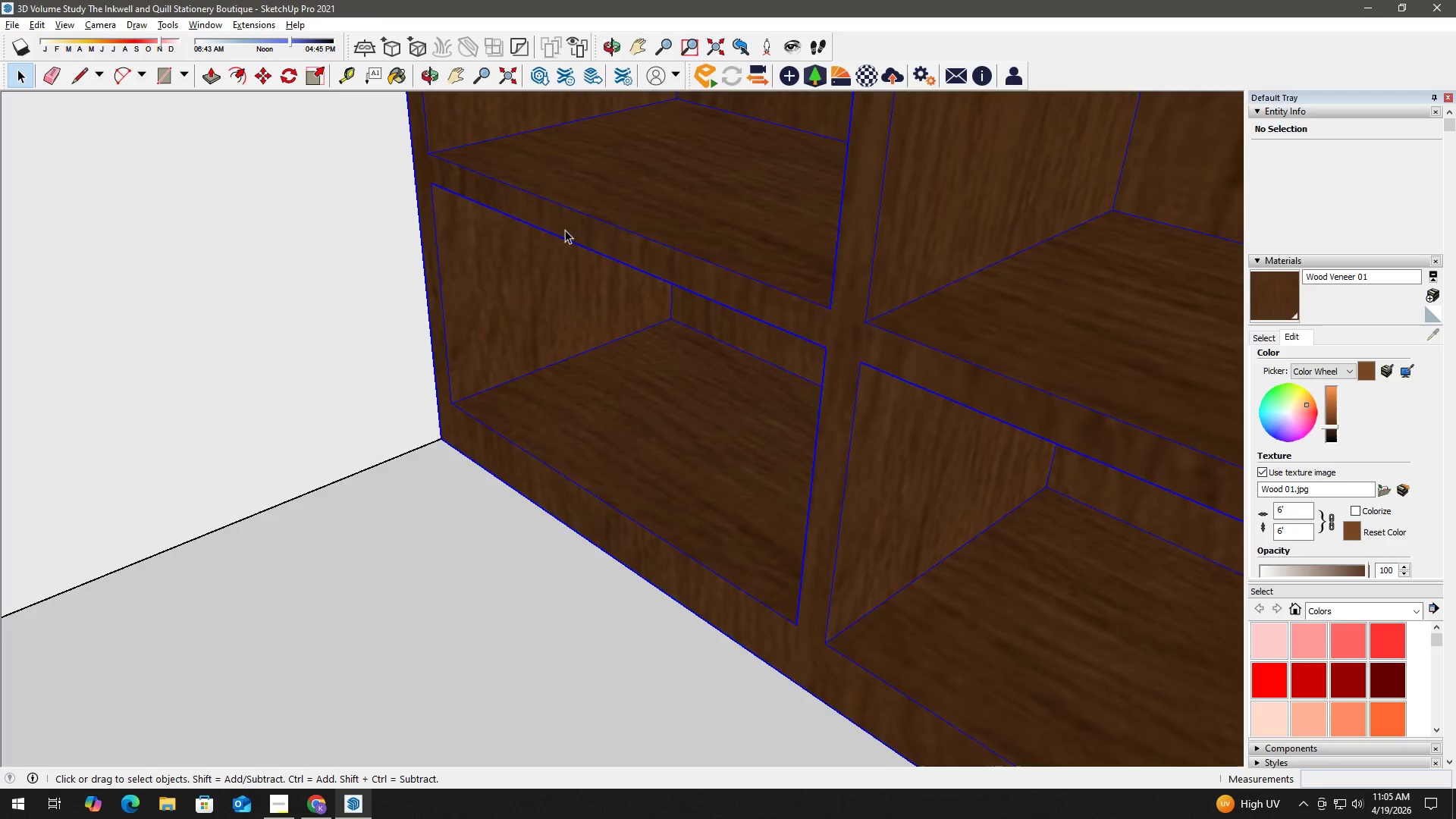 
double_click([565, 230])
 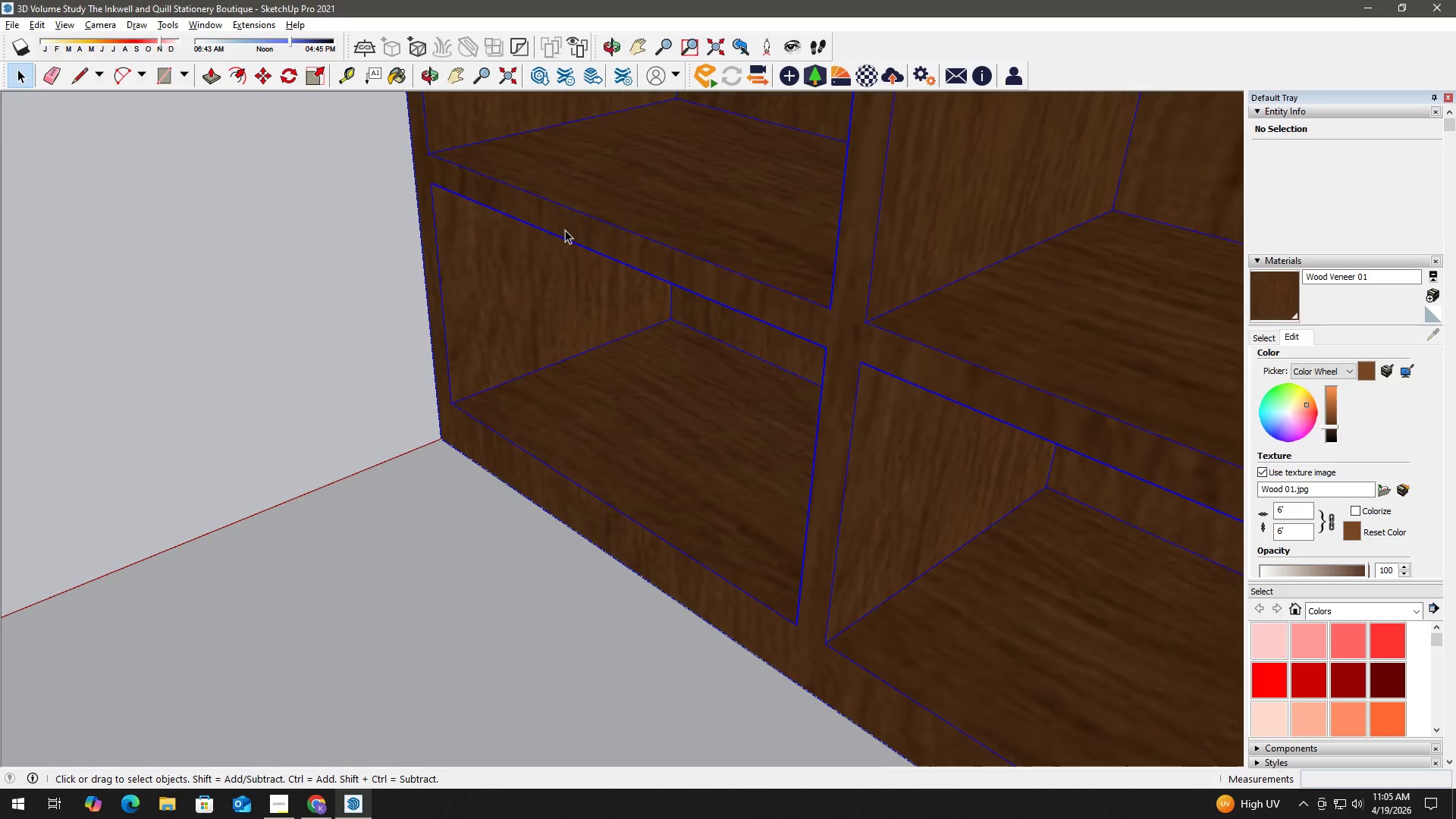 
triple_click([565, 230])
 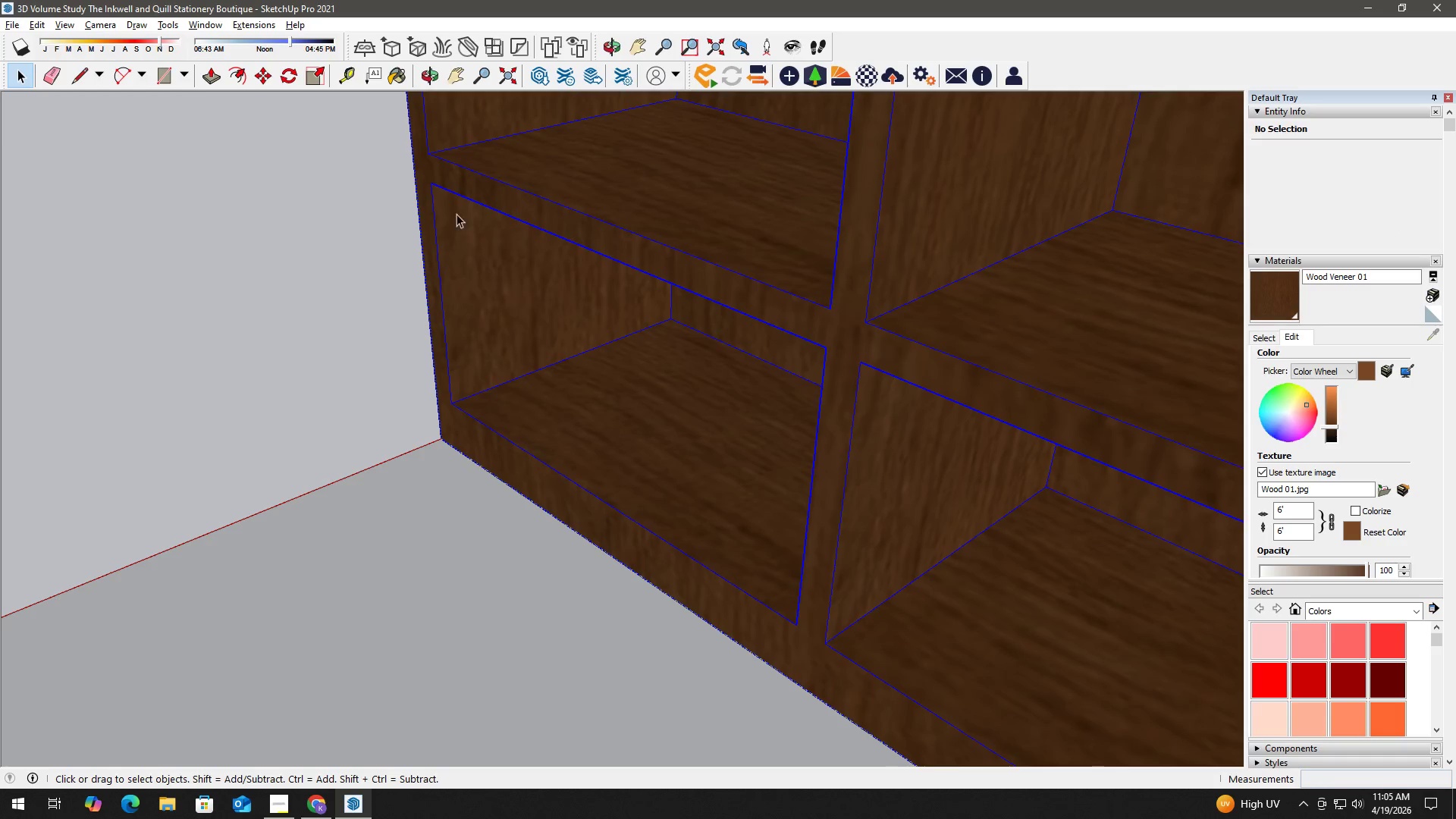 
key(R)
 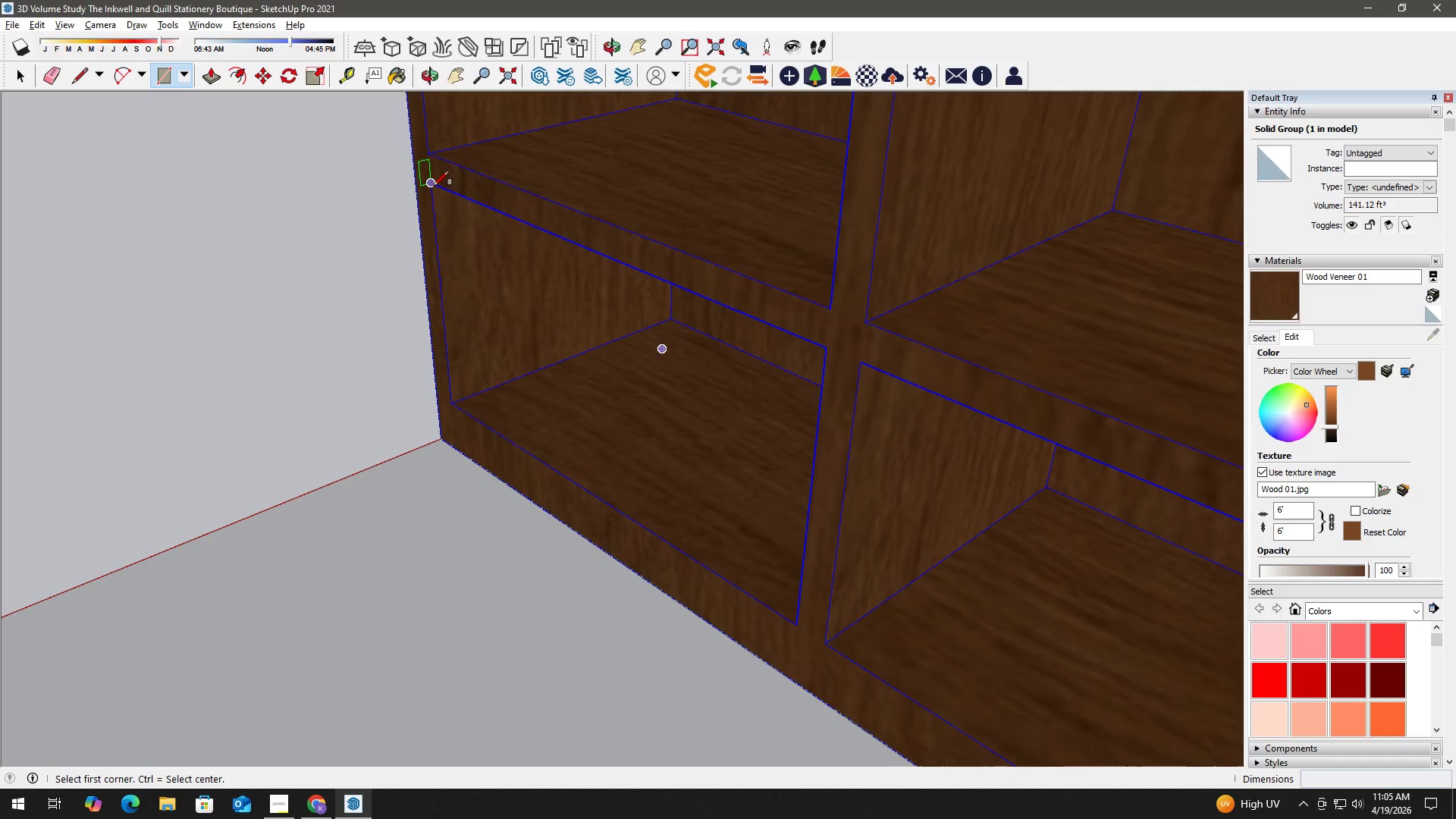 
left_click([434, 186])
 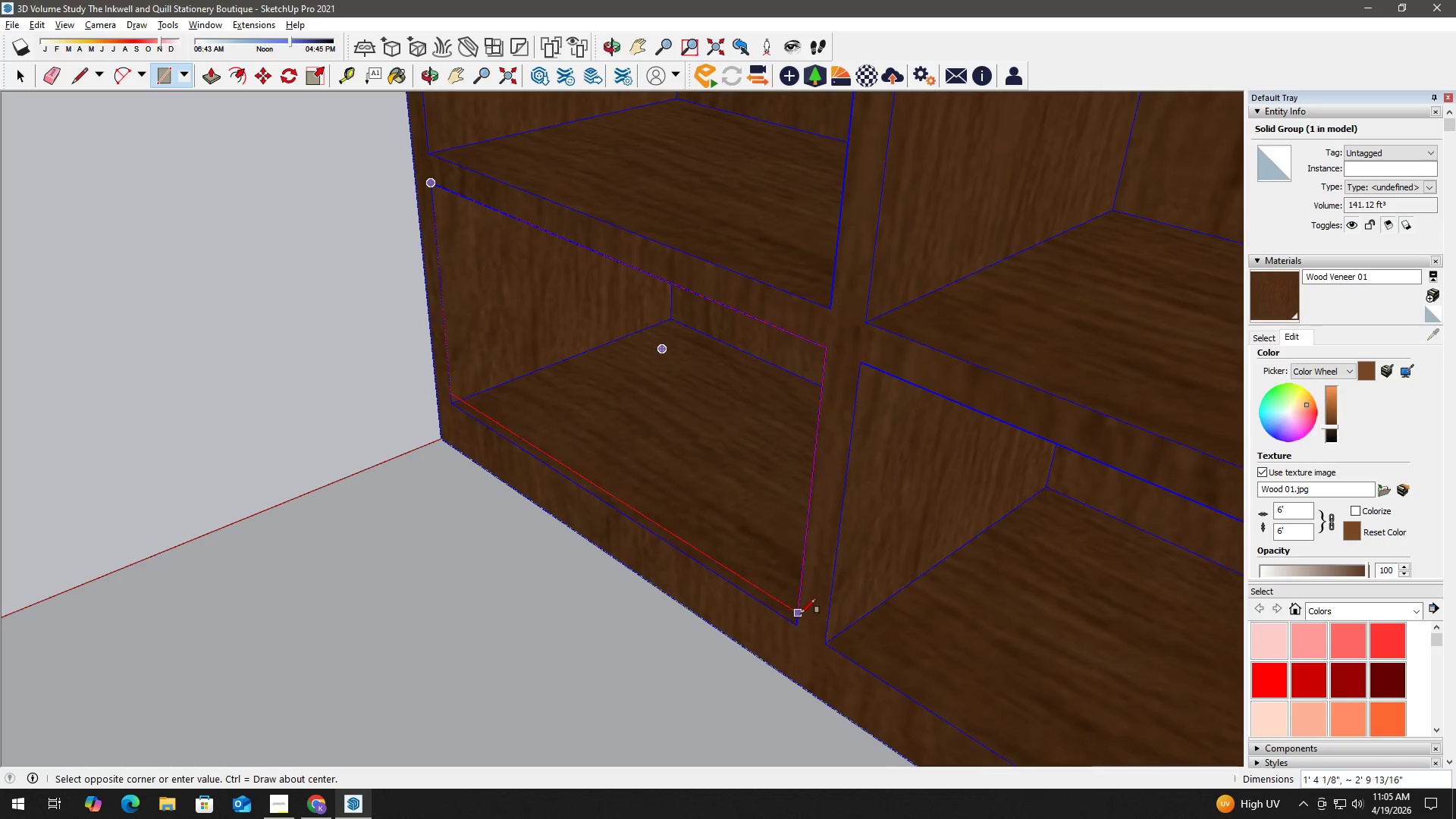 
left_click([797, 620])
 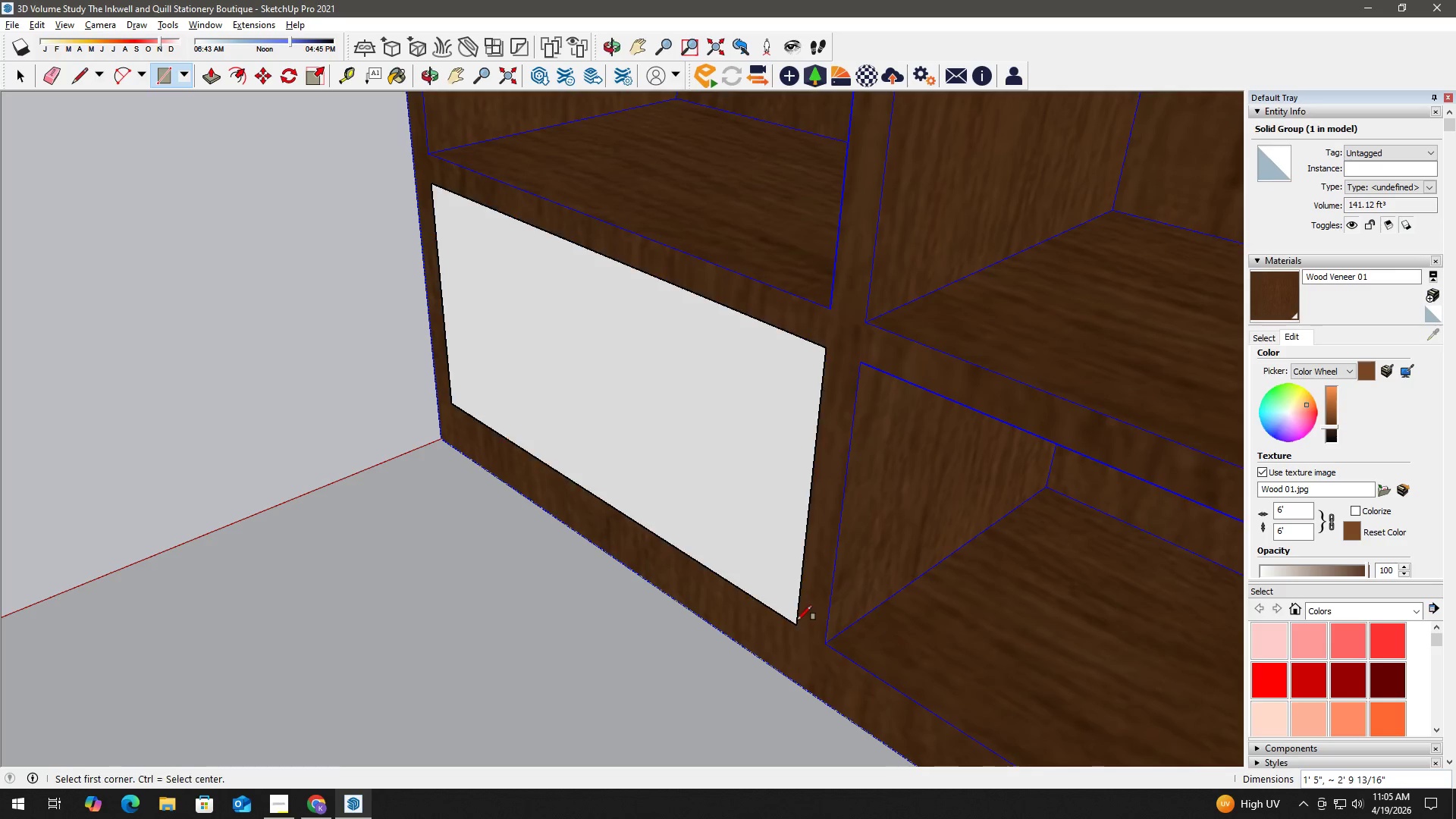 
key(Space)
 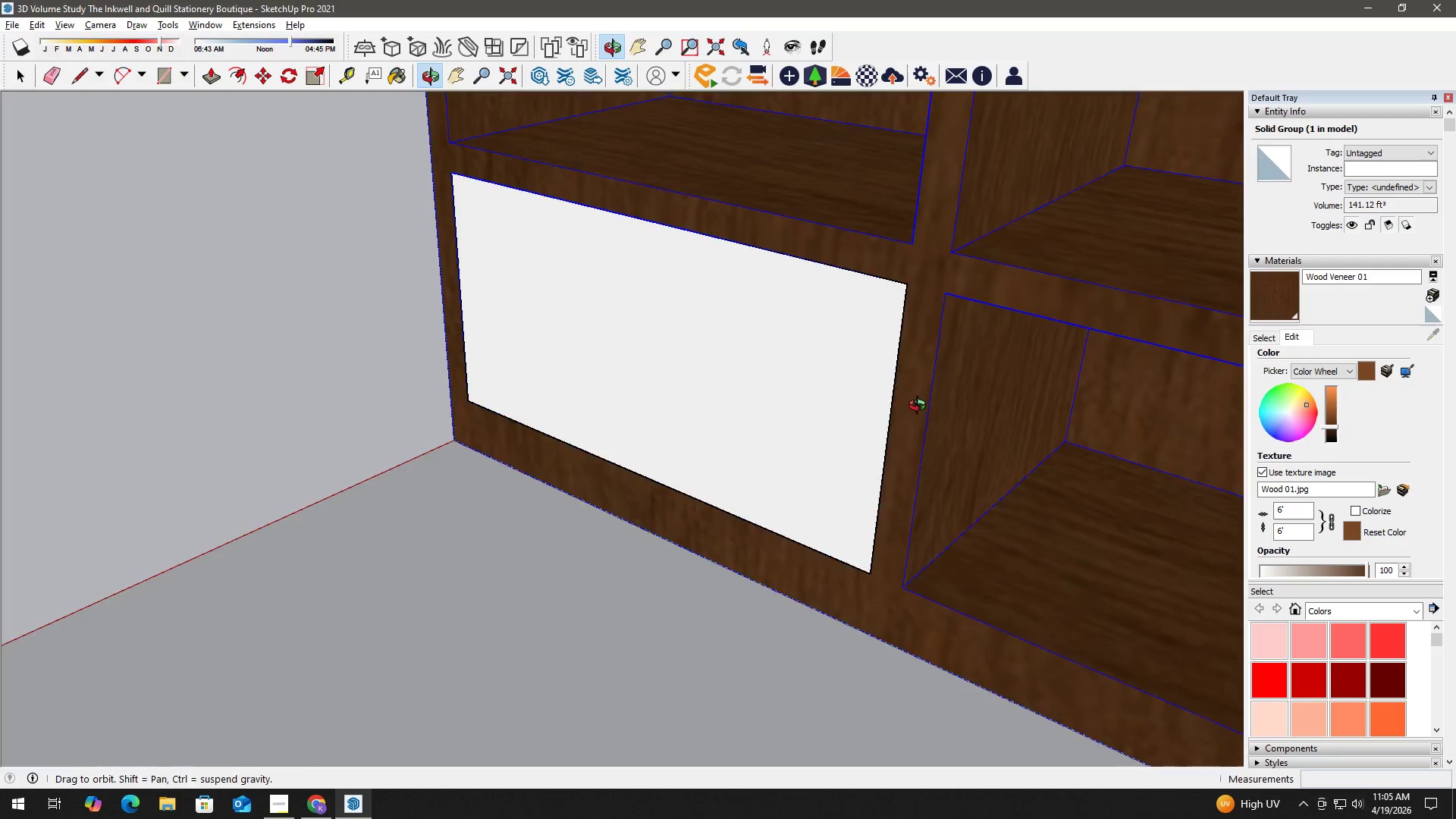 
key(Control+ControlLeft)
 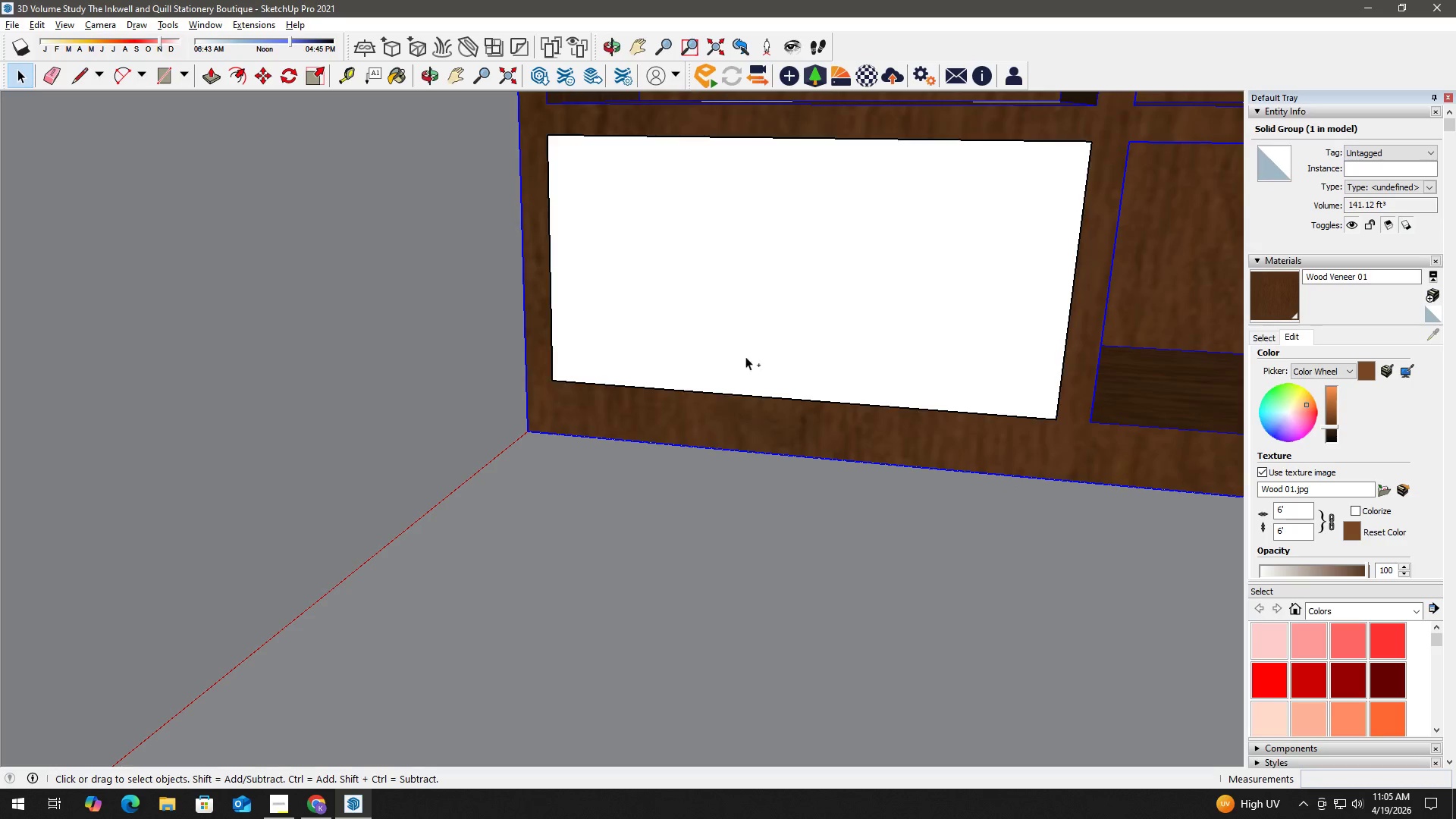 
key(Control+Z)
 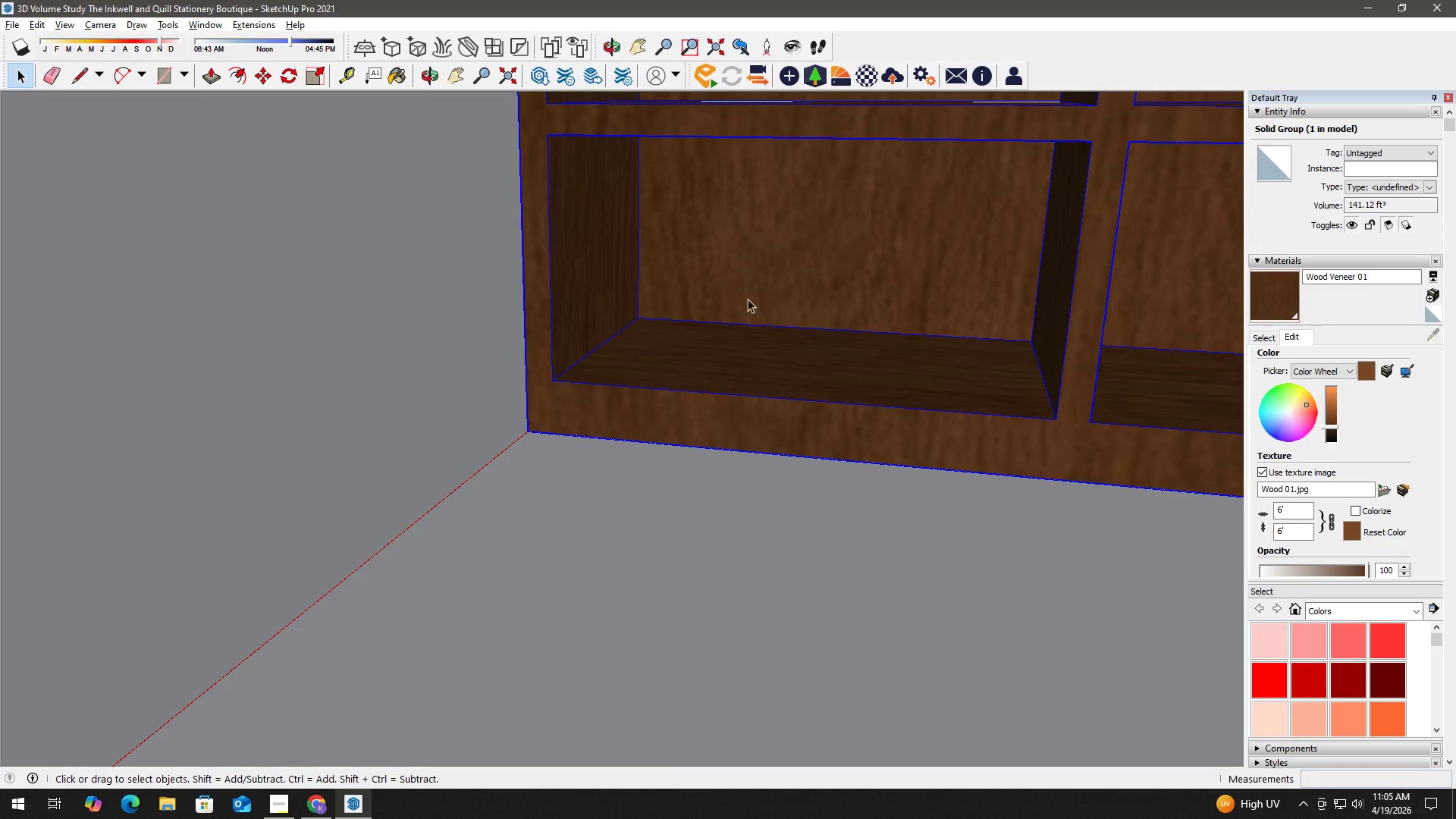 
key(H)
 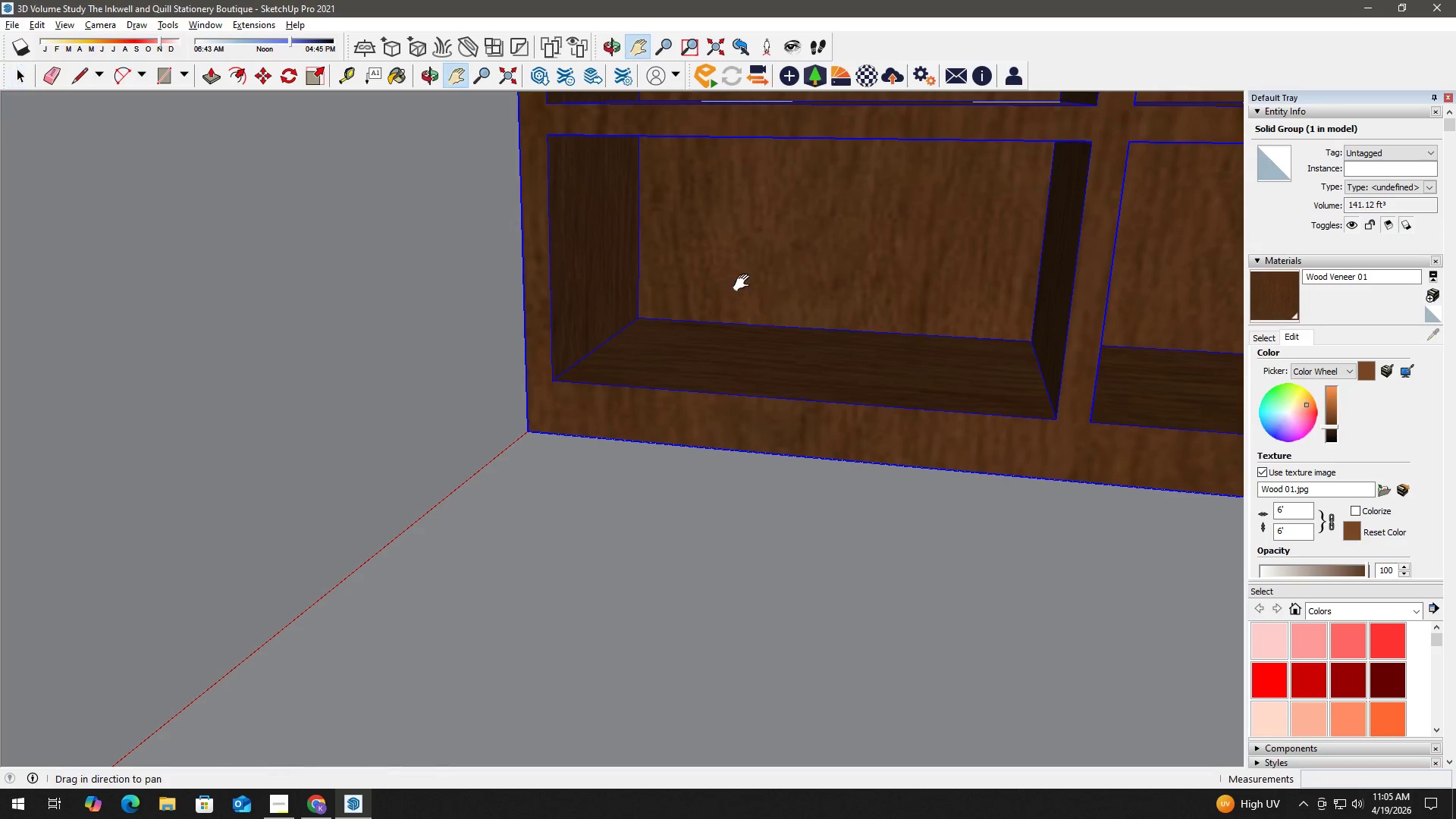 
left_click_drag(start_coordinate=[740, 290], to_coordinate=[657, 481])
 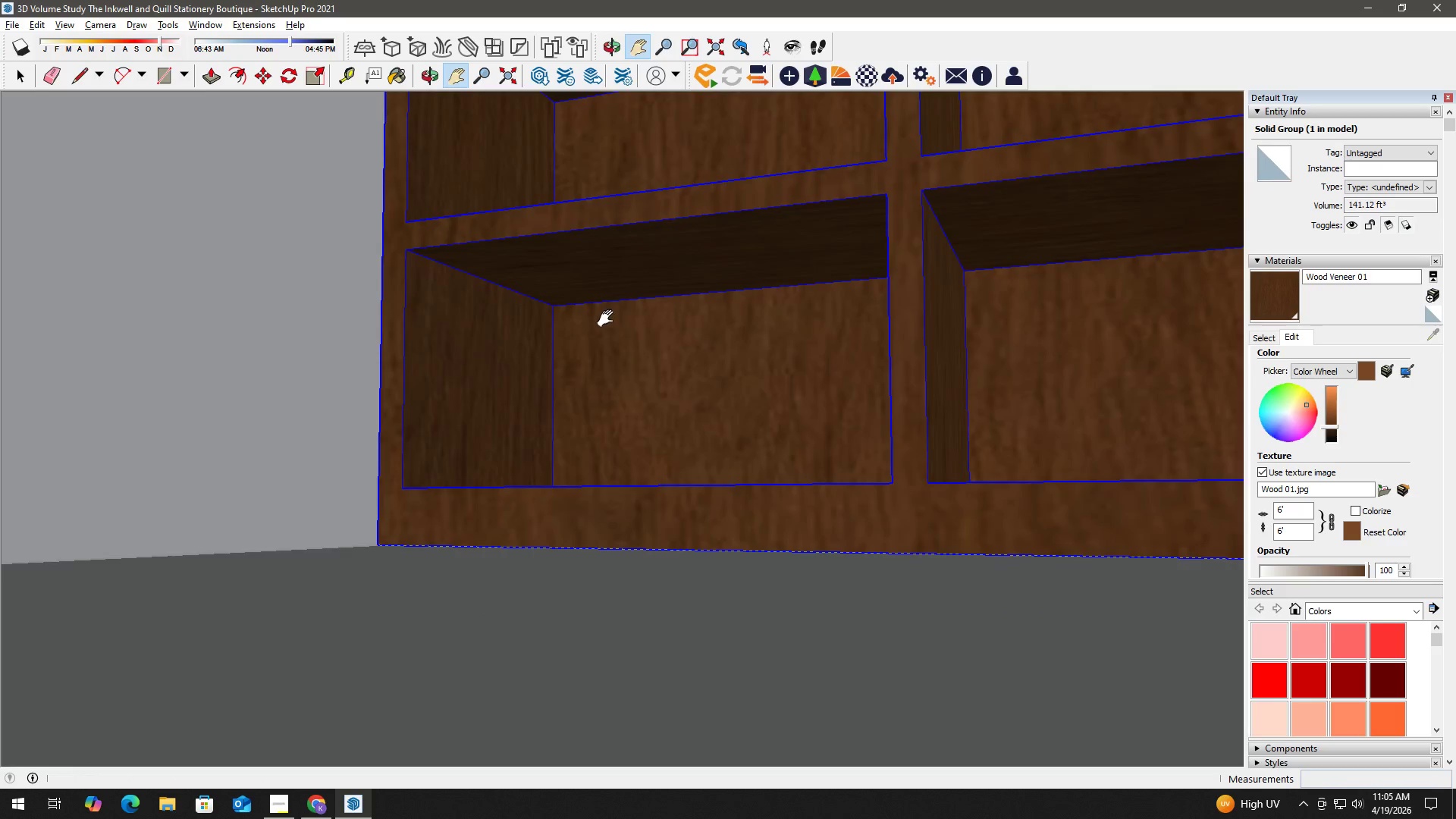 
scroll: coordinate [576, 307], scroll_direction: up, amount: 1.0
 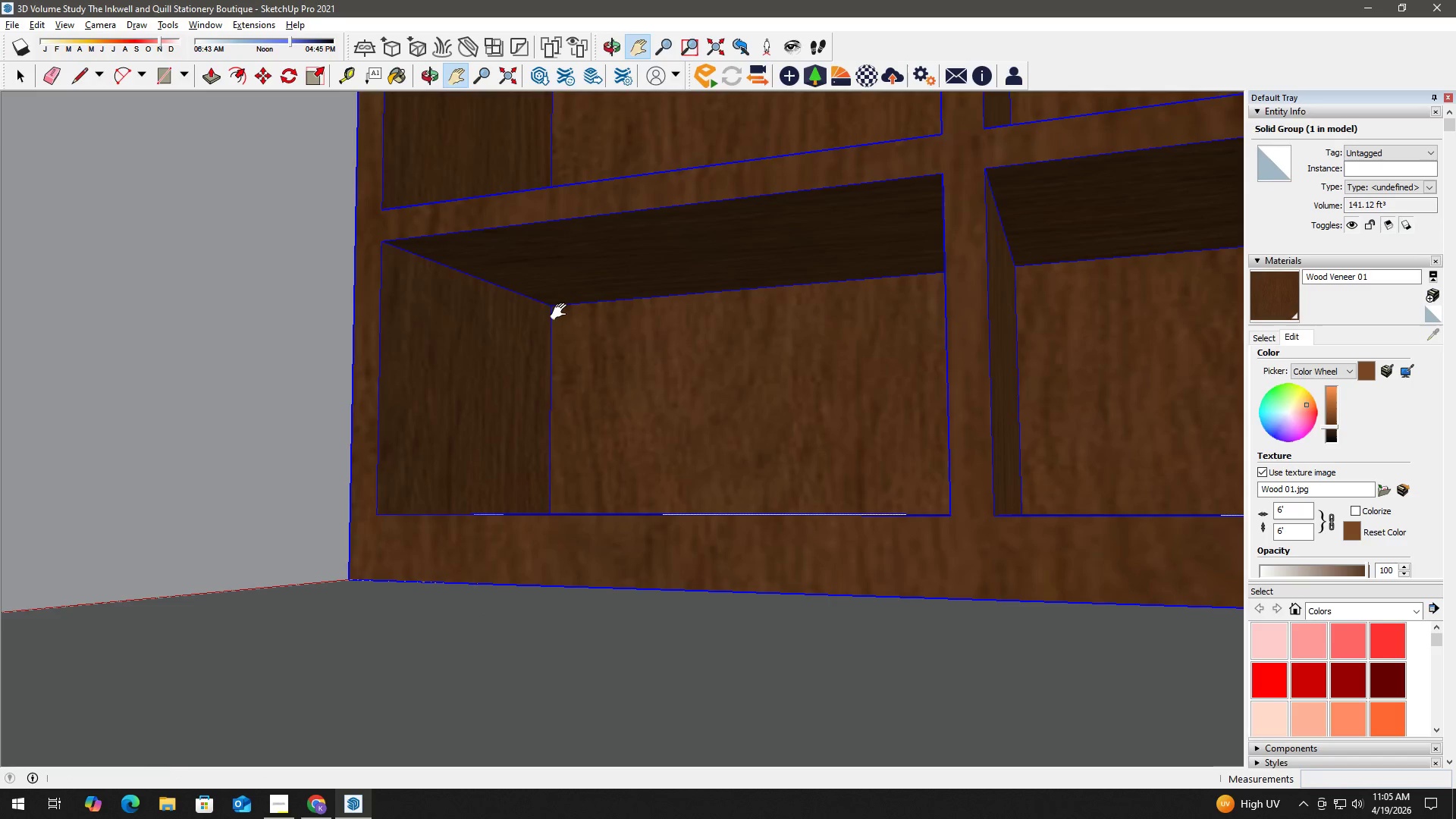 
key(R)
 